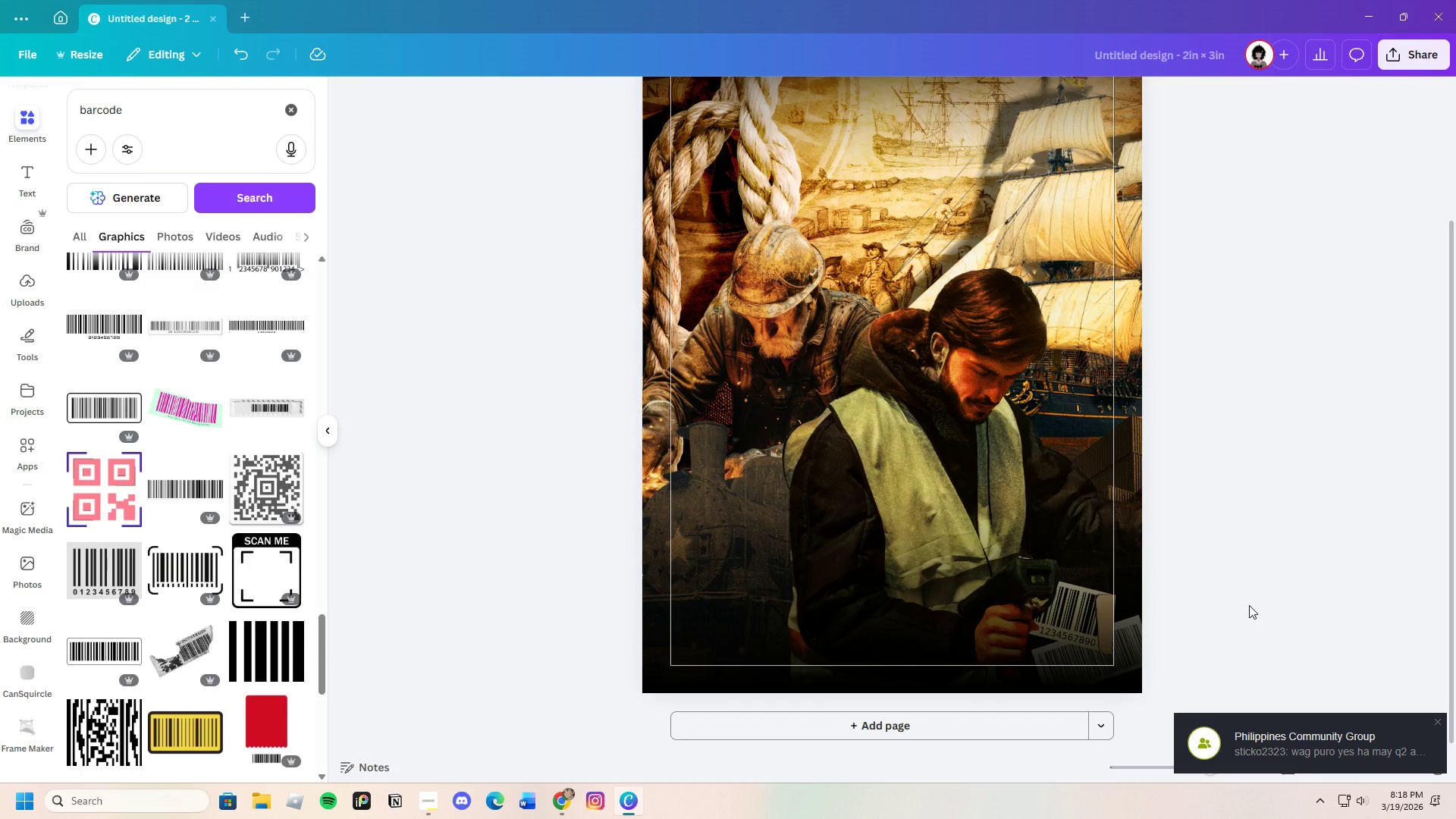 
scroll: coordinate [1249, 605], scroll_direction: up, amount: 2.0
 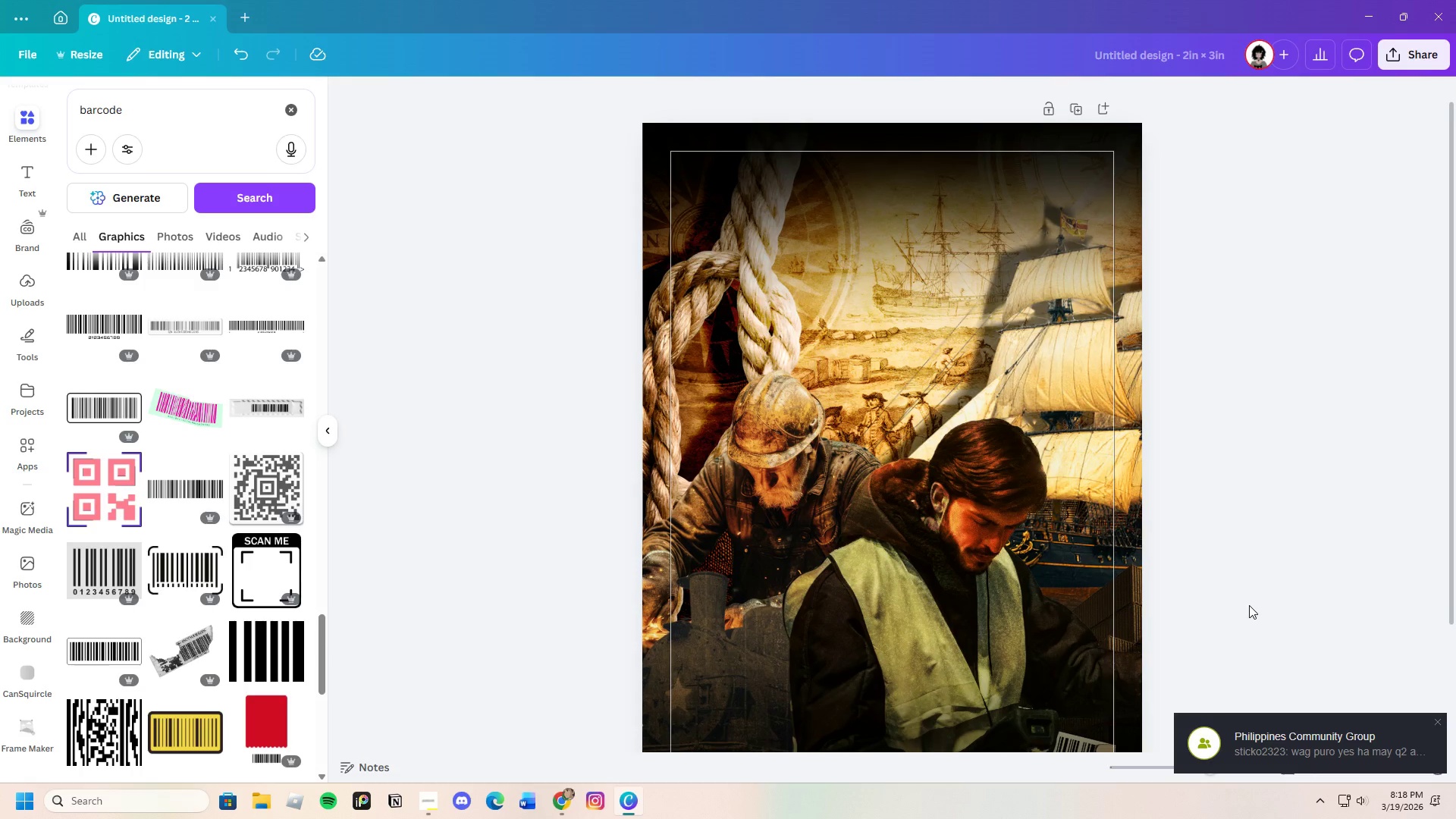 
scroll: coordinate [1249, 605], scroll_direction: down, amount: 3.0
 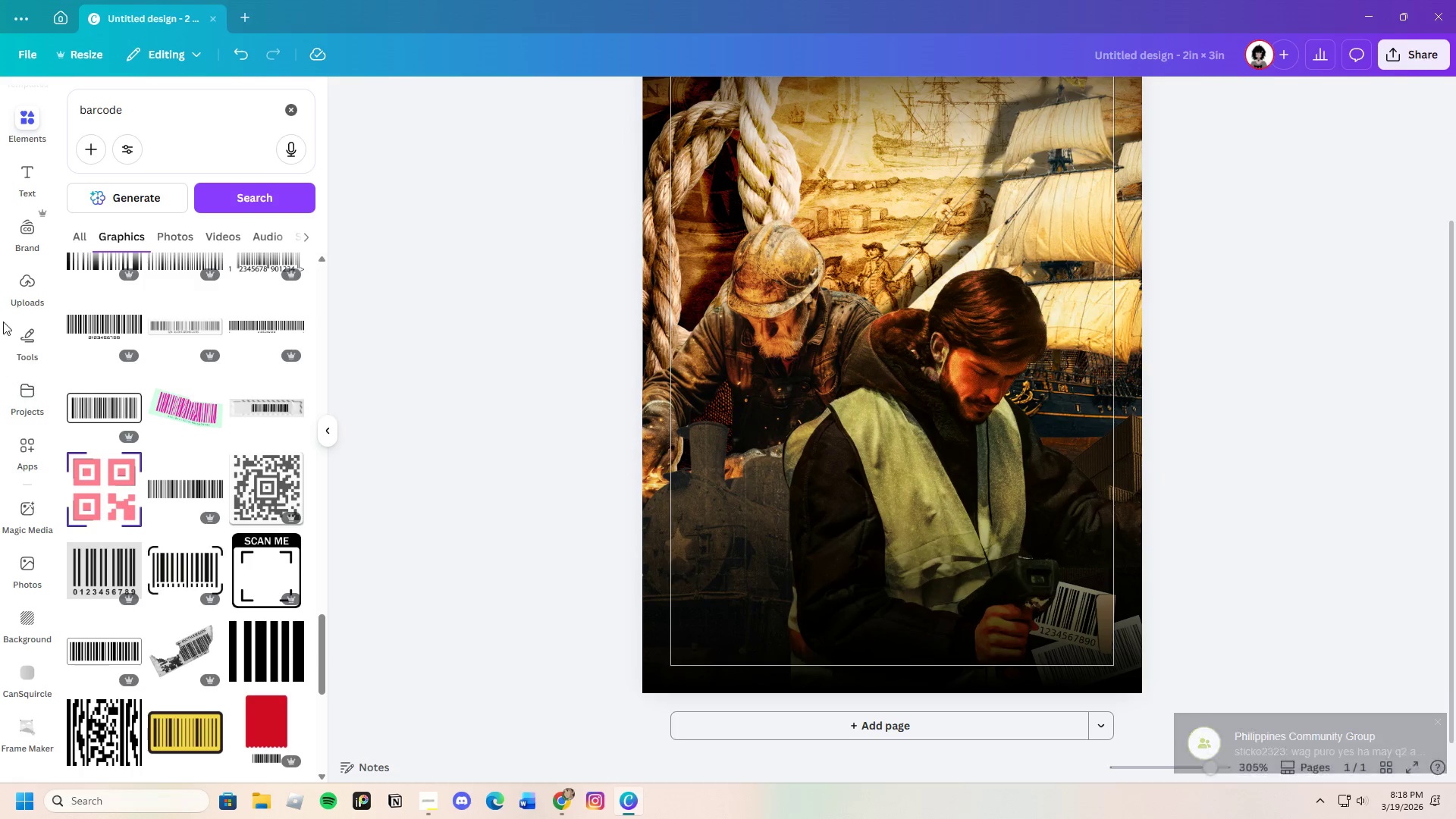 
left_click([30, 190])
 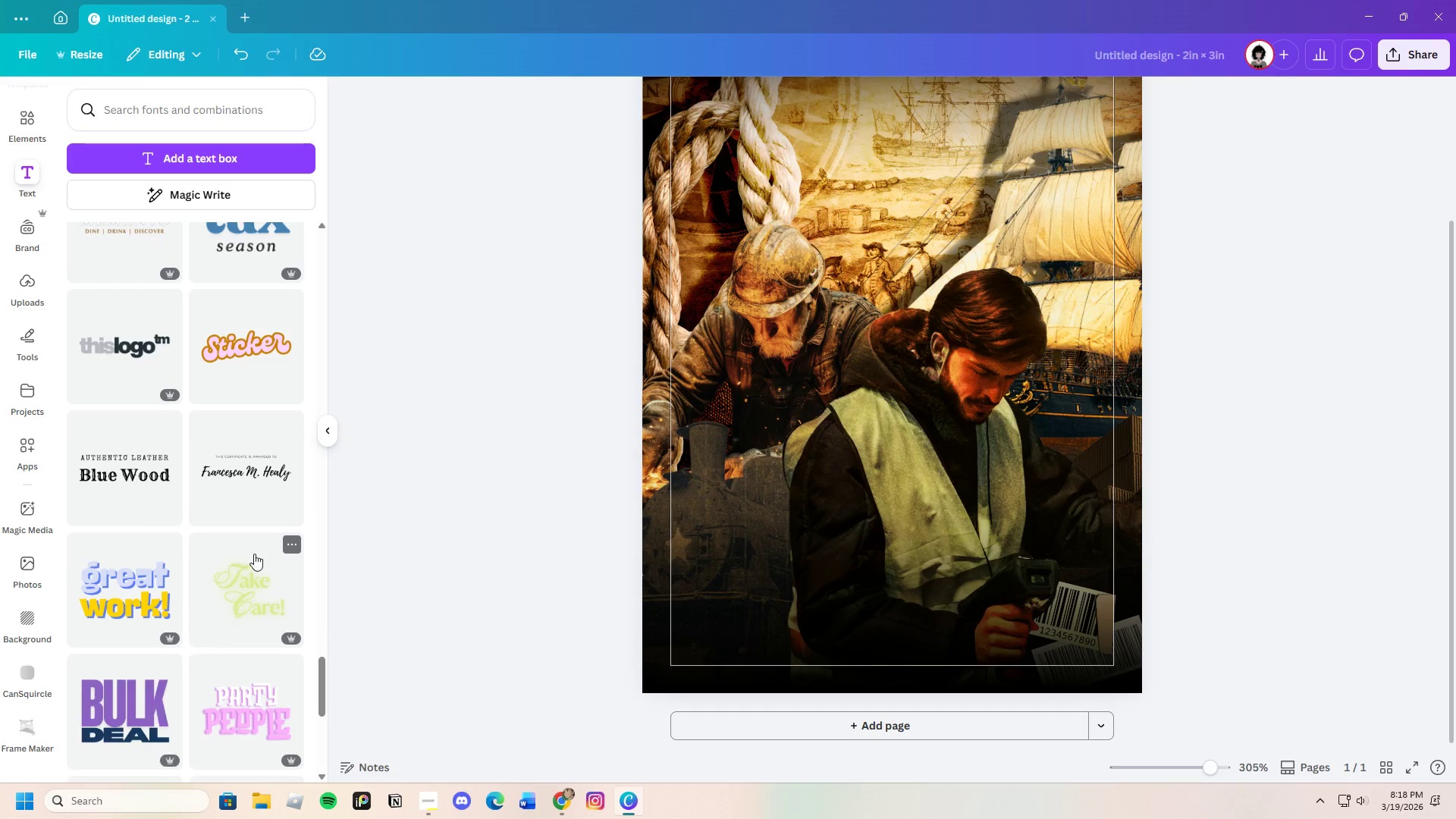 
scroll: coordinate [234, 557], scroll_direction: down, amount: 9.0
 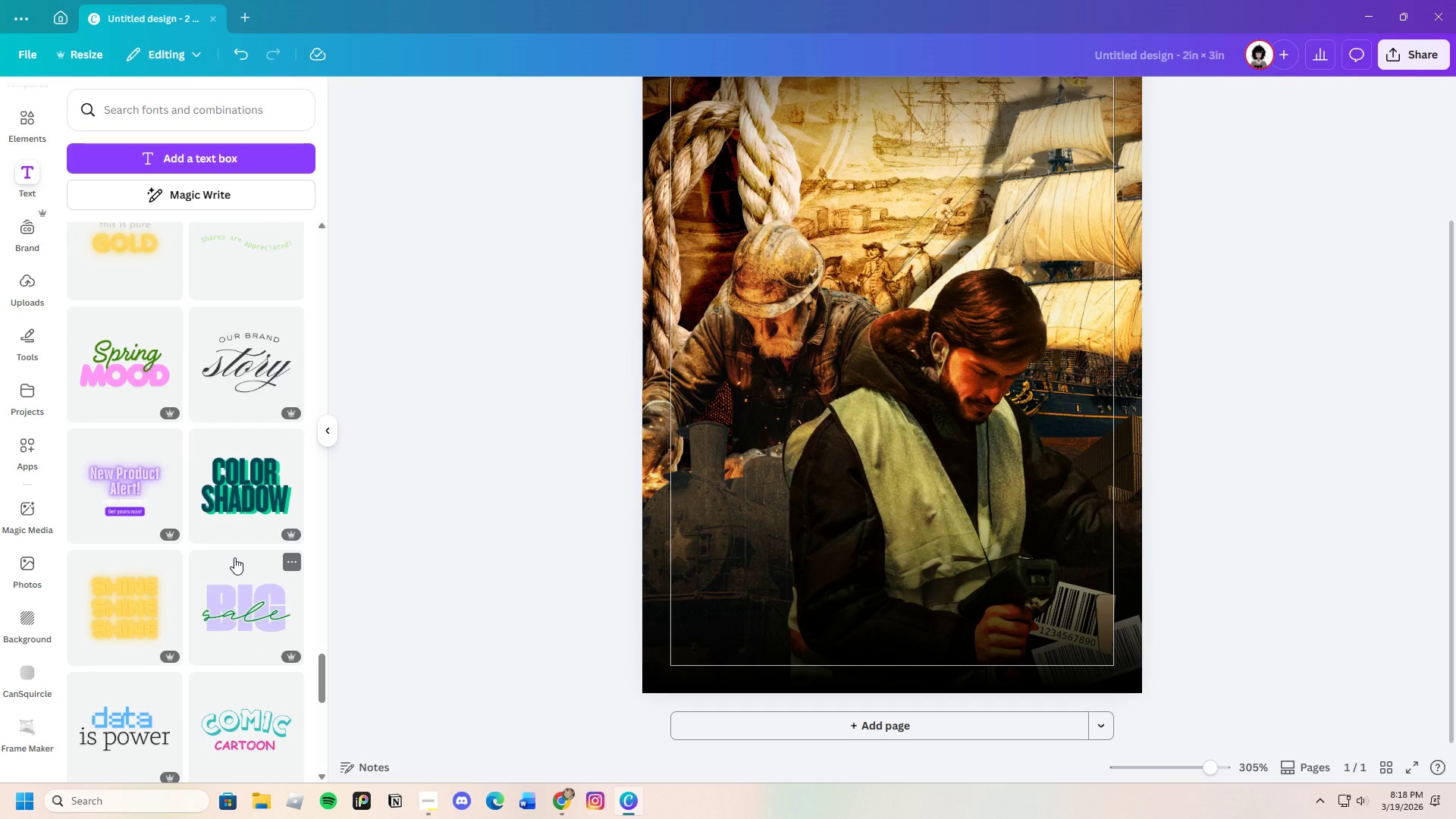 
wait(5.48)
 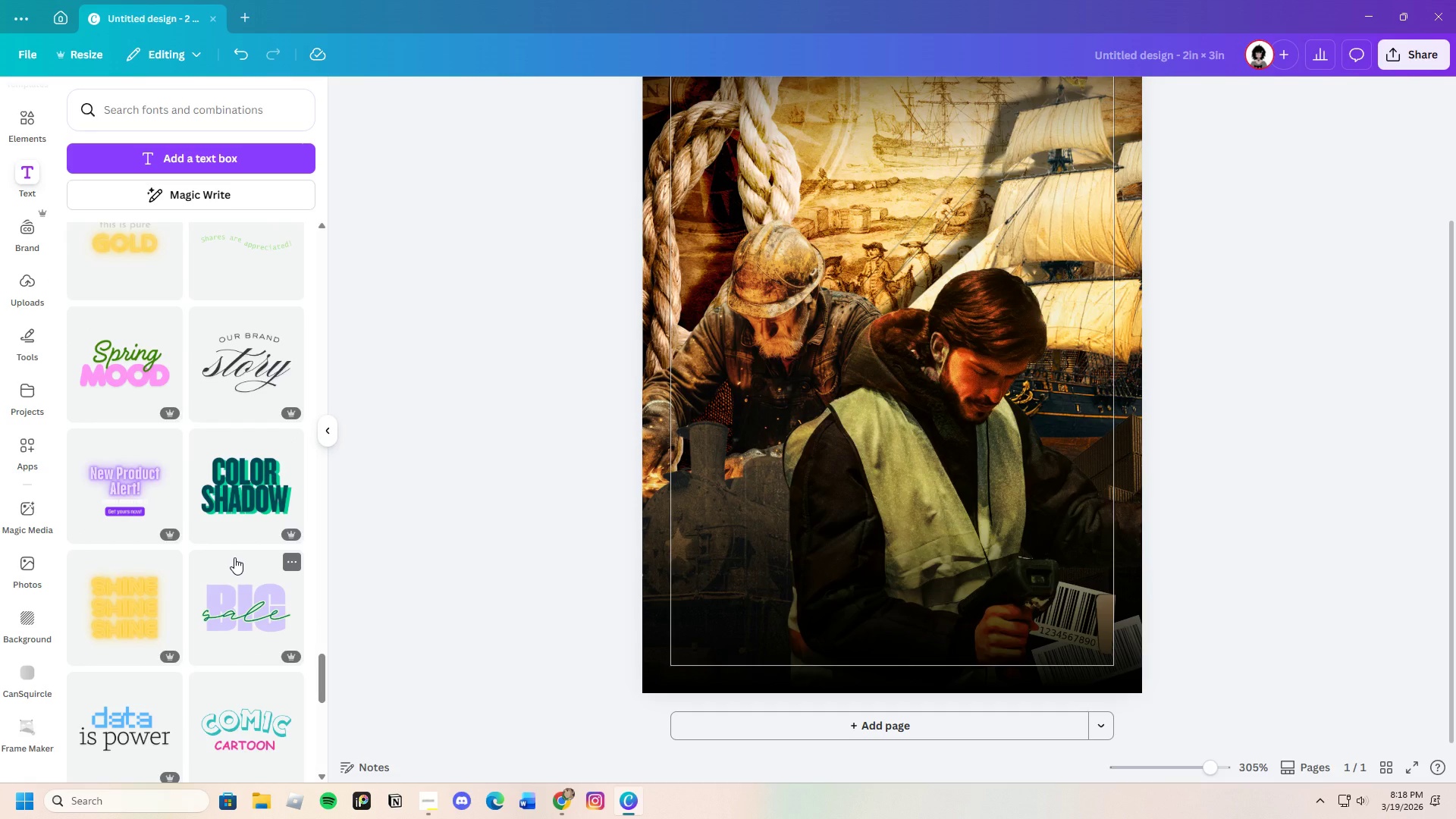 
scroll: coordinate [234, 557], scroll_direction: down, amount: 7.0
 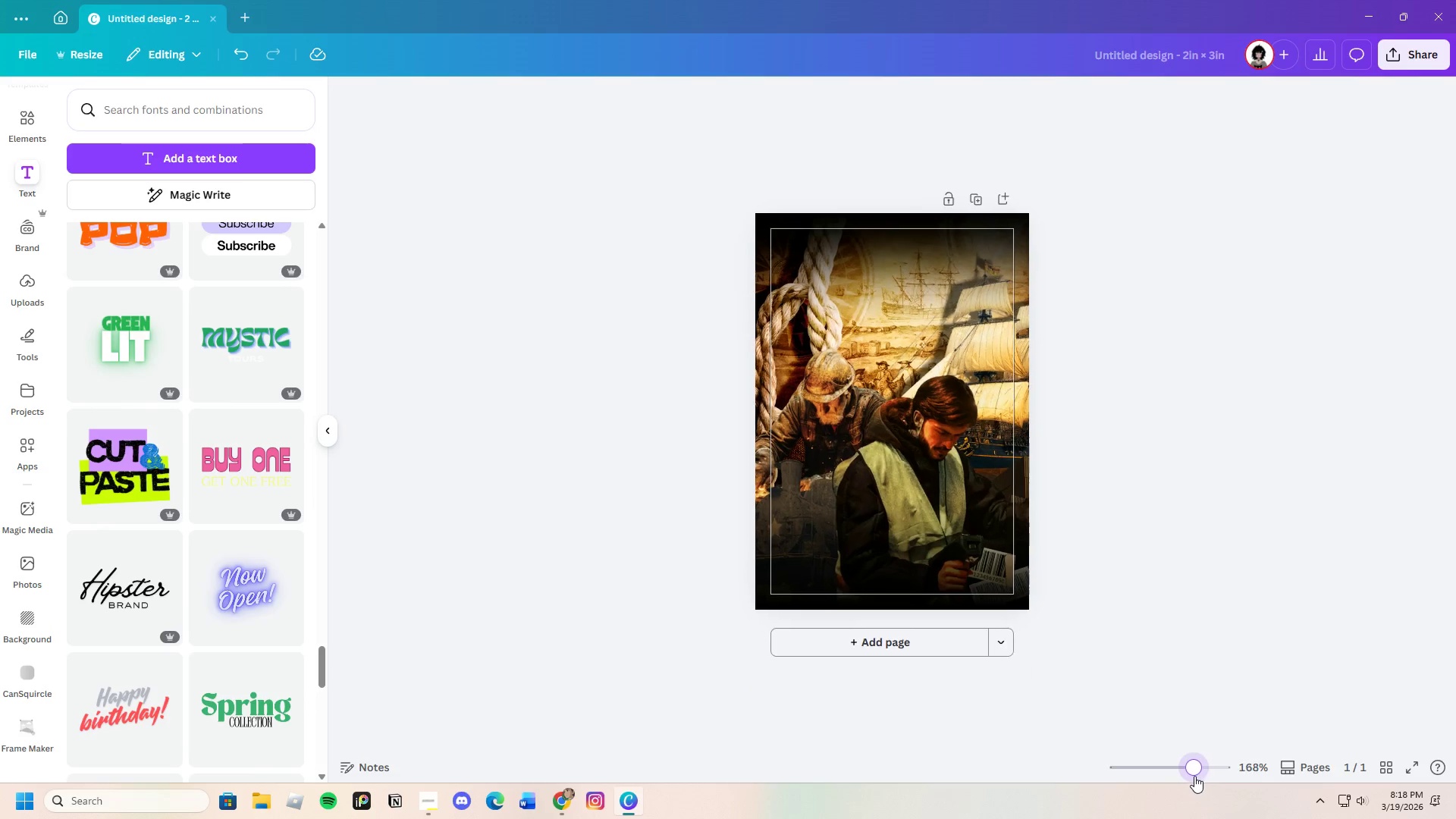 
wait(5.45)
 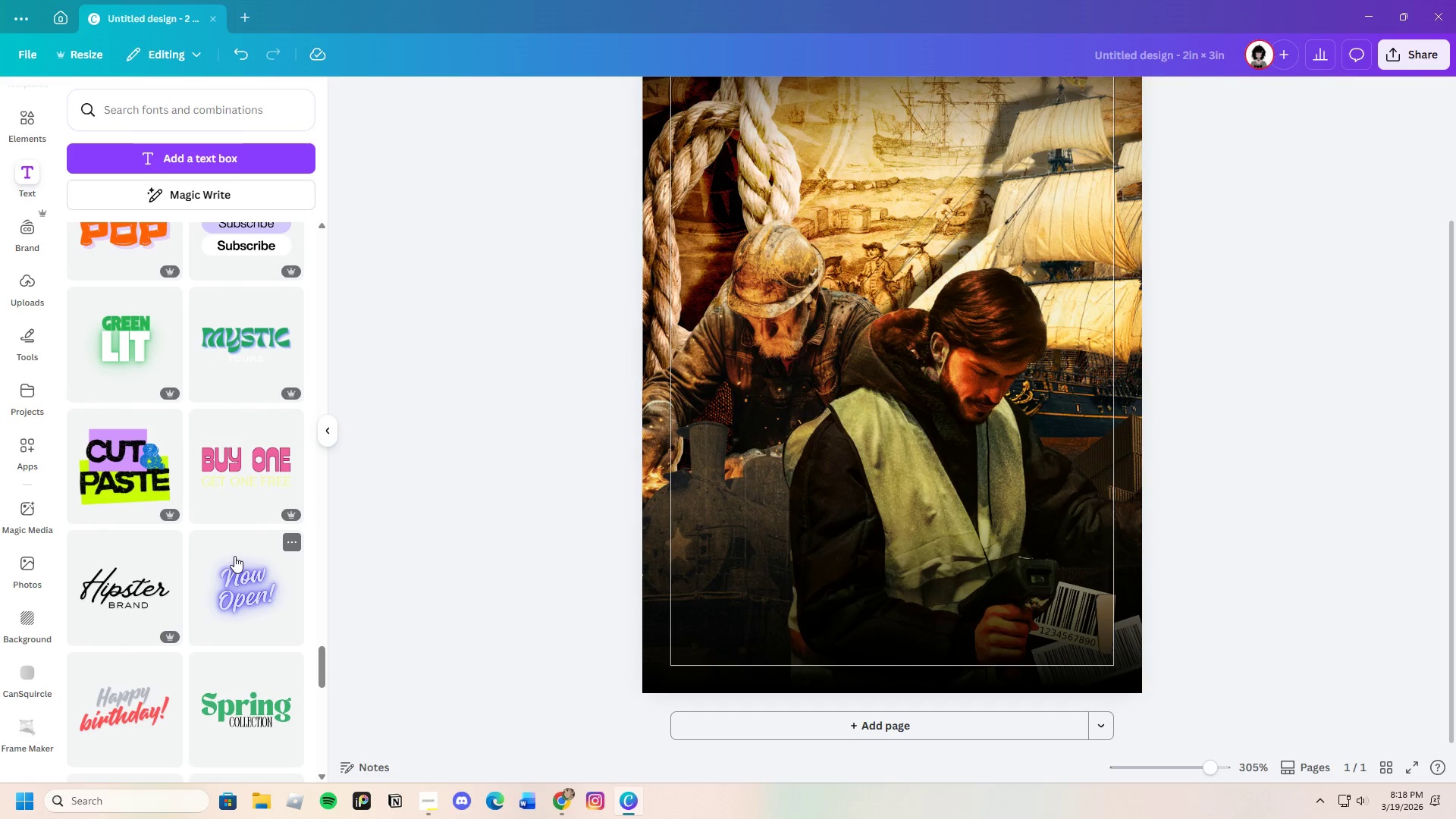 
scroll: coordinate [1186, 617], scroll_direction: none, amount: 0.0
 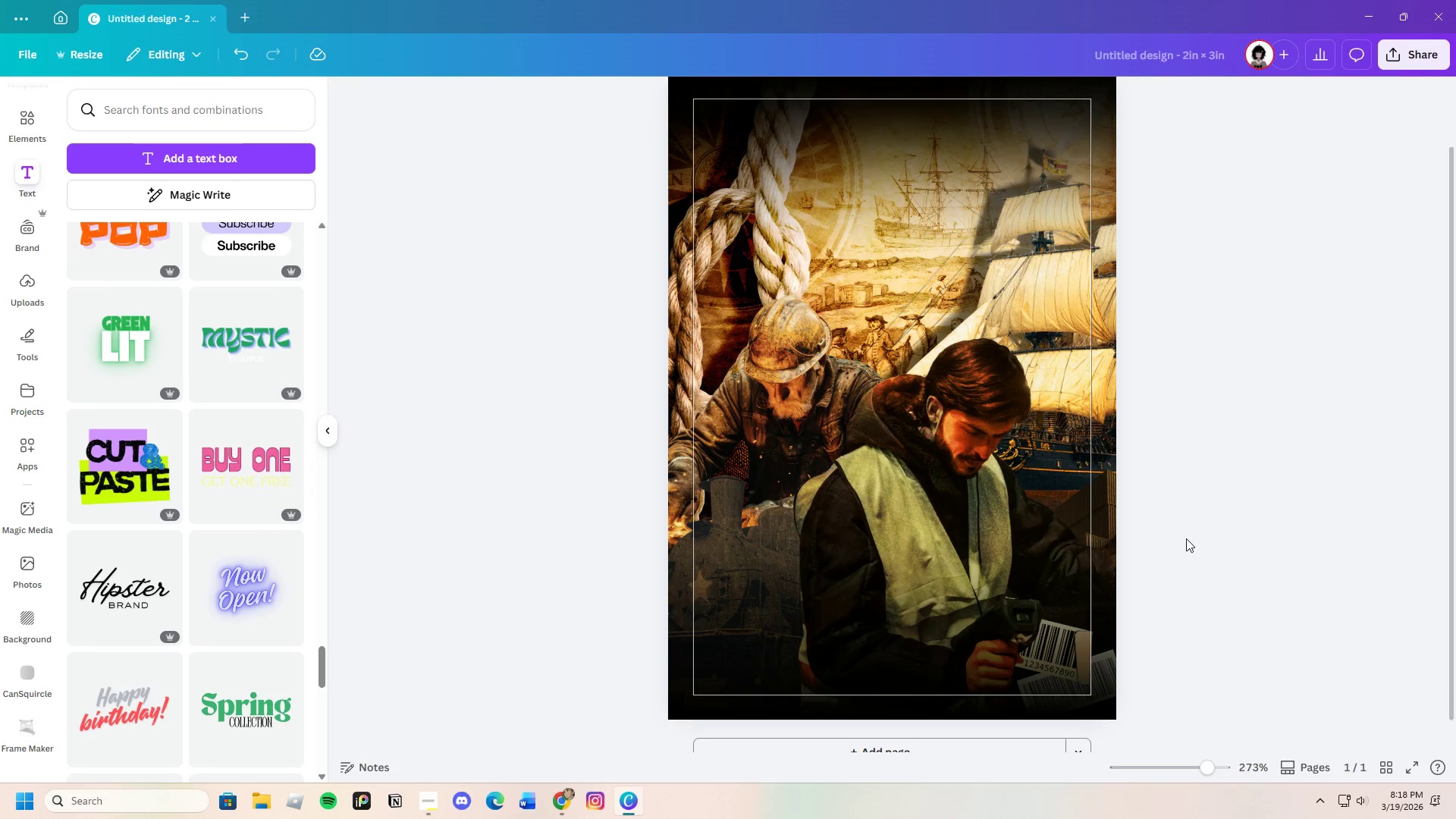 
scroll: coordinate [1169, 540], scroll_direction: up, amount: 1.0
 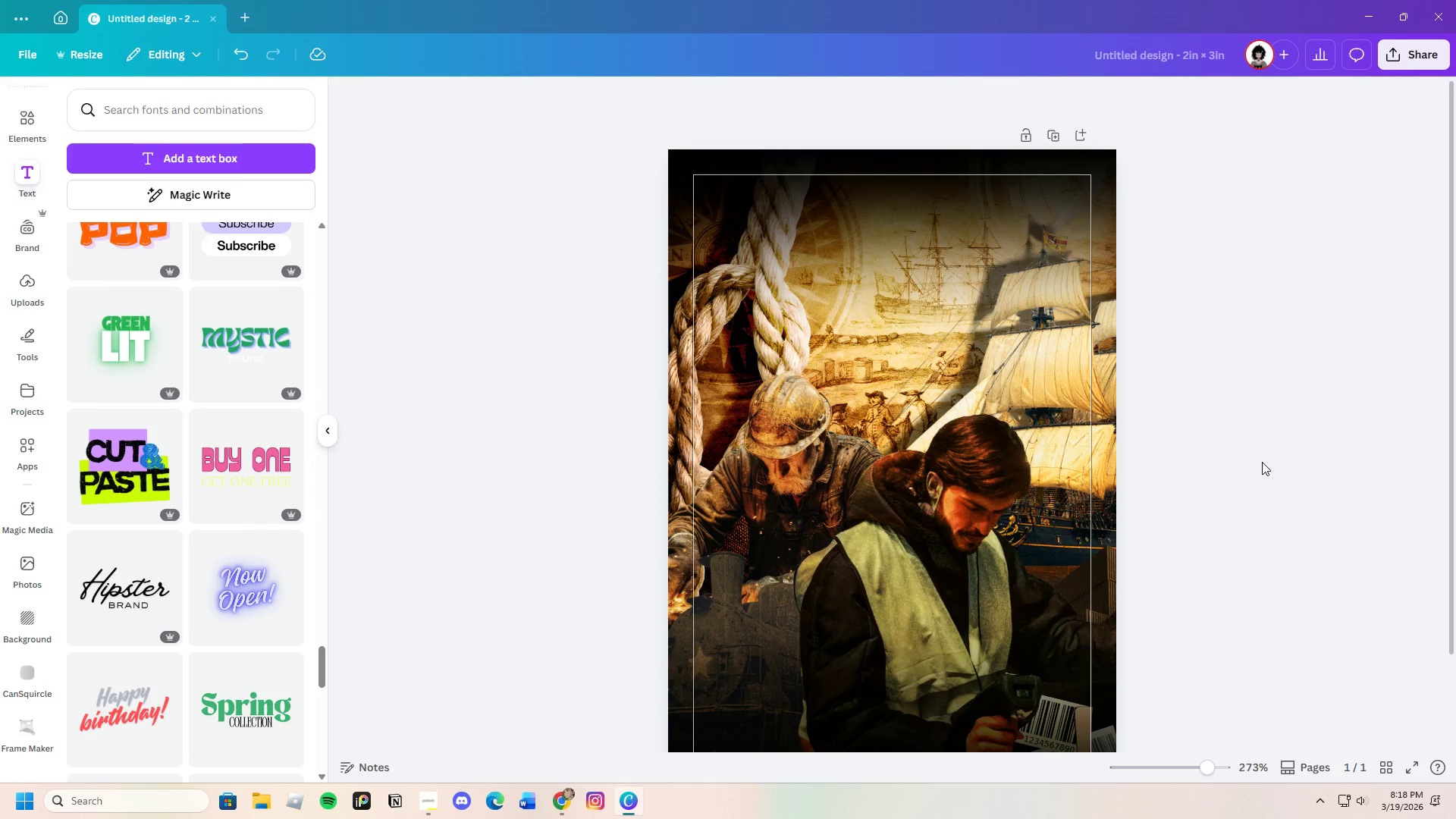 
left_click([1262, 462])
 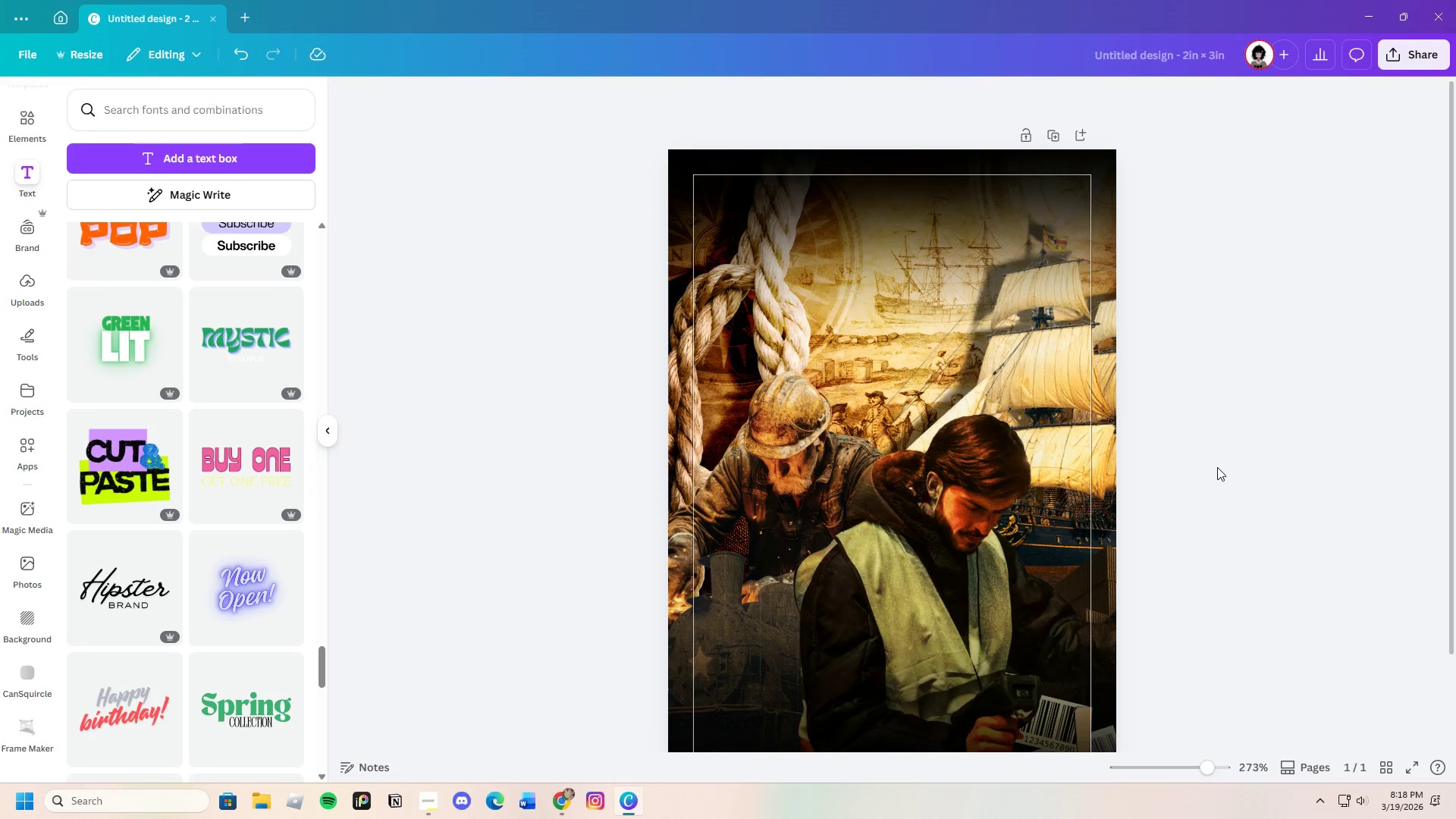 
scroll: coordinate [1216, 460], scroll_direction: down, amount: 3.0
 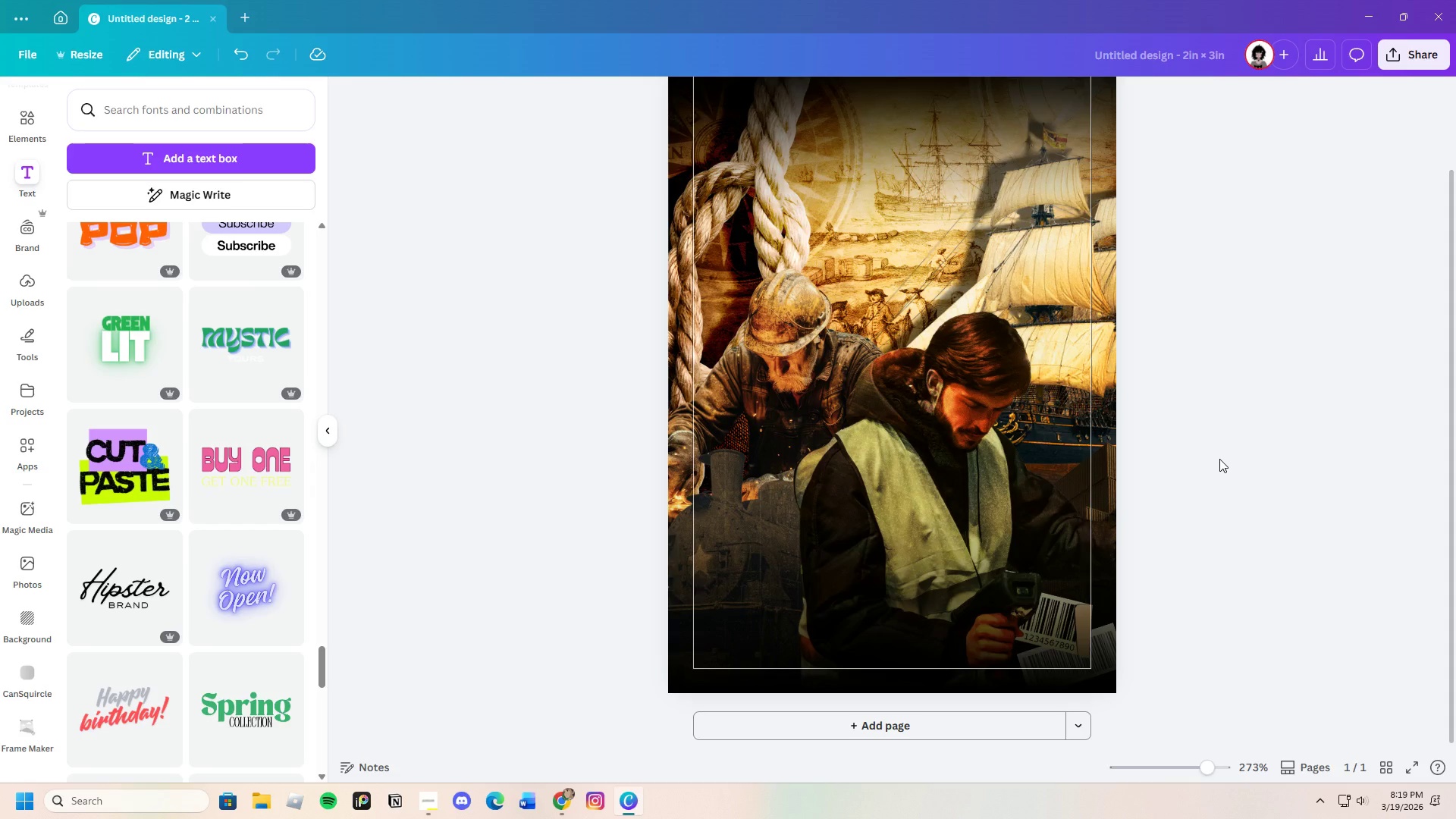 
wait(11.65)
 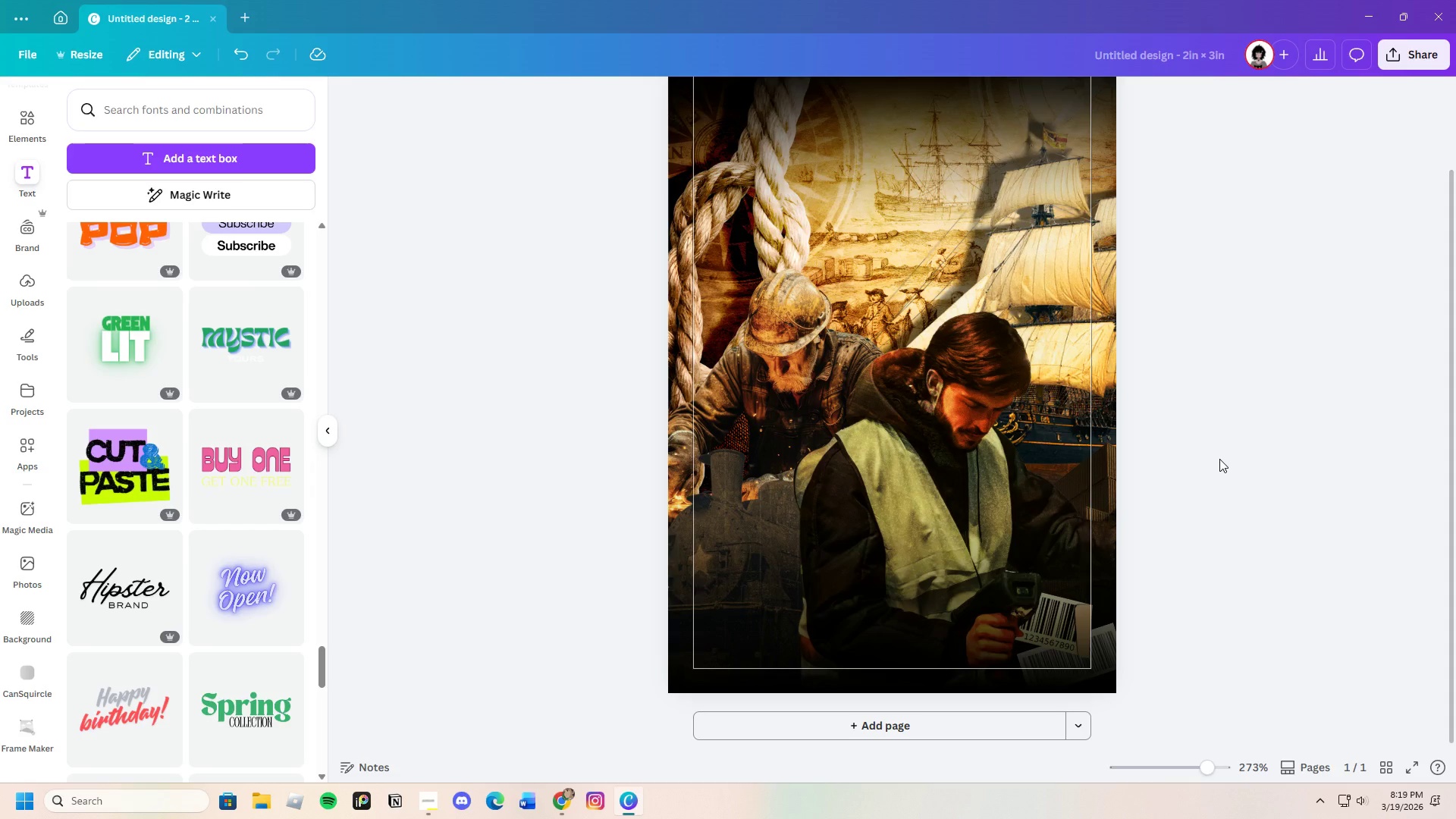 
scroll: coordinate [922, 413], scroll_direction: up, amount: 2.0
 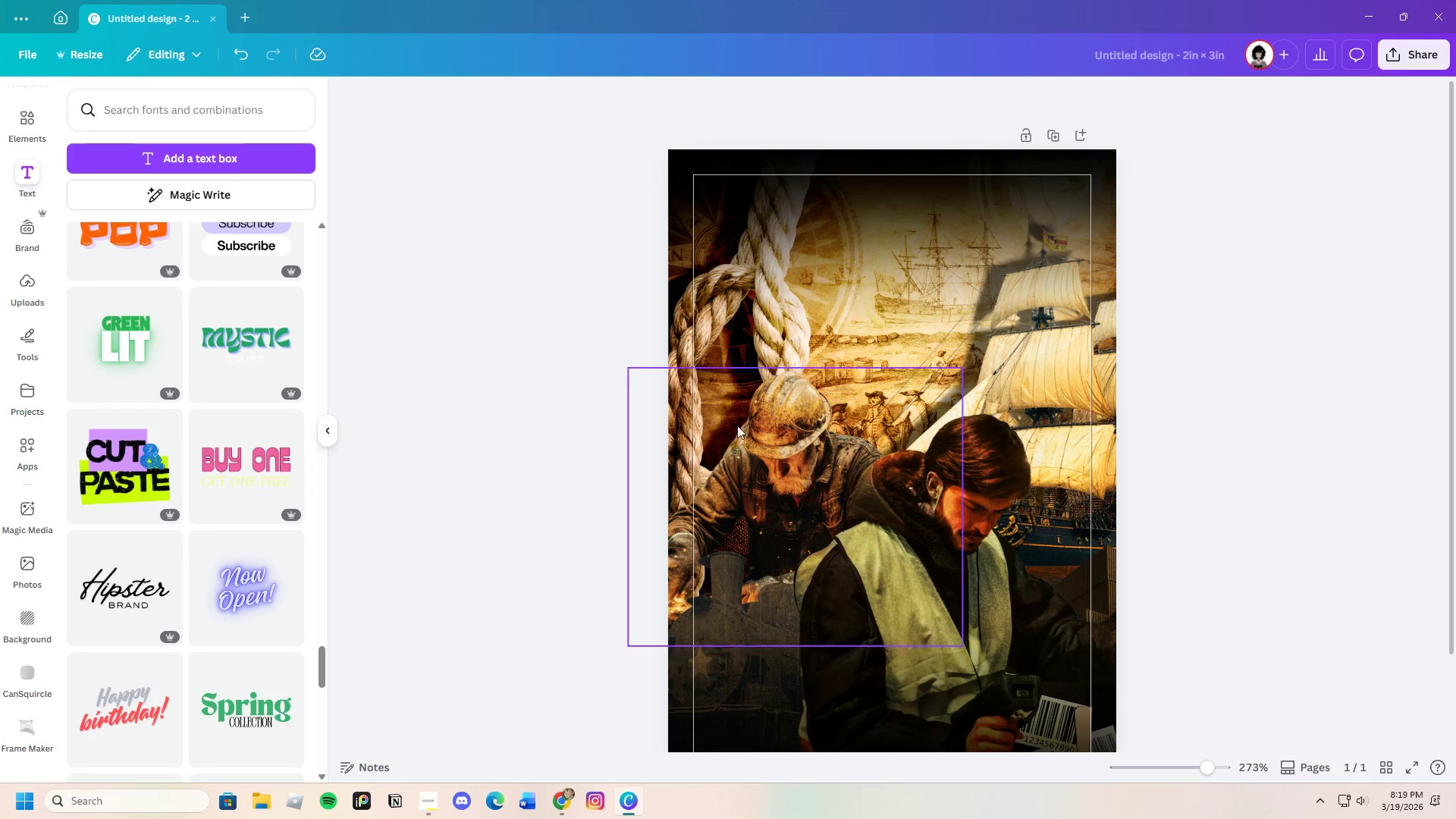 
scroll: coordinate [801, 431], scroll_direction: down, amount: 3.0
 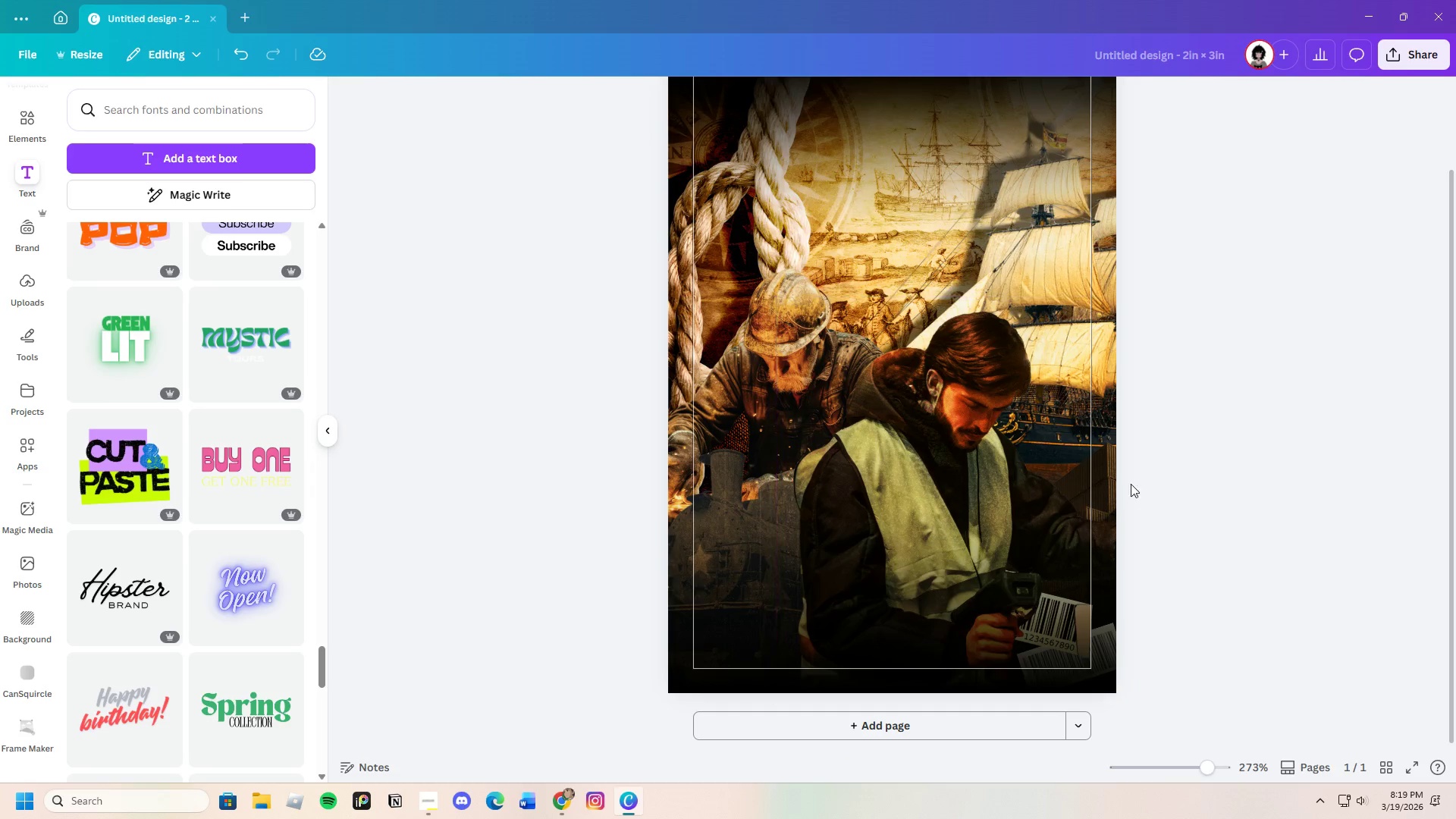 
scroll: coordinate [1145, 487], scroll_direction: up, amount: 1.0
 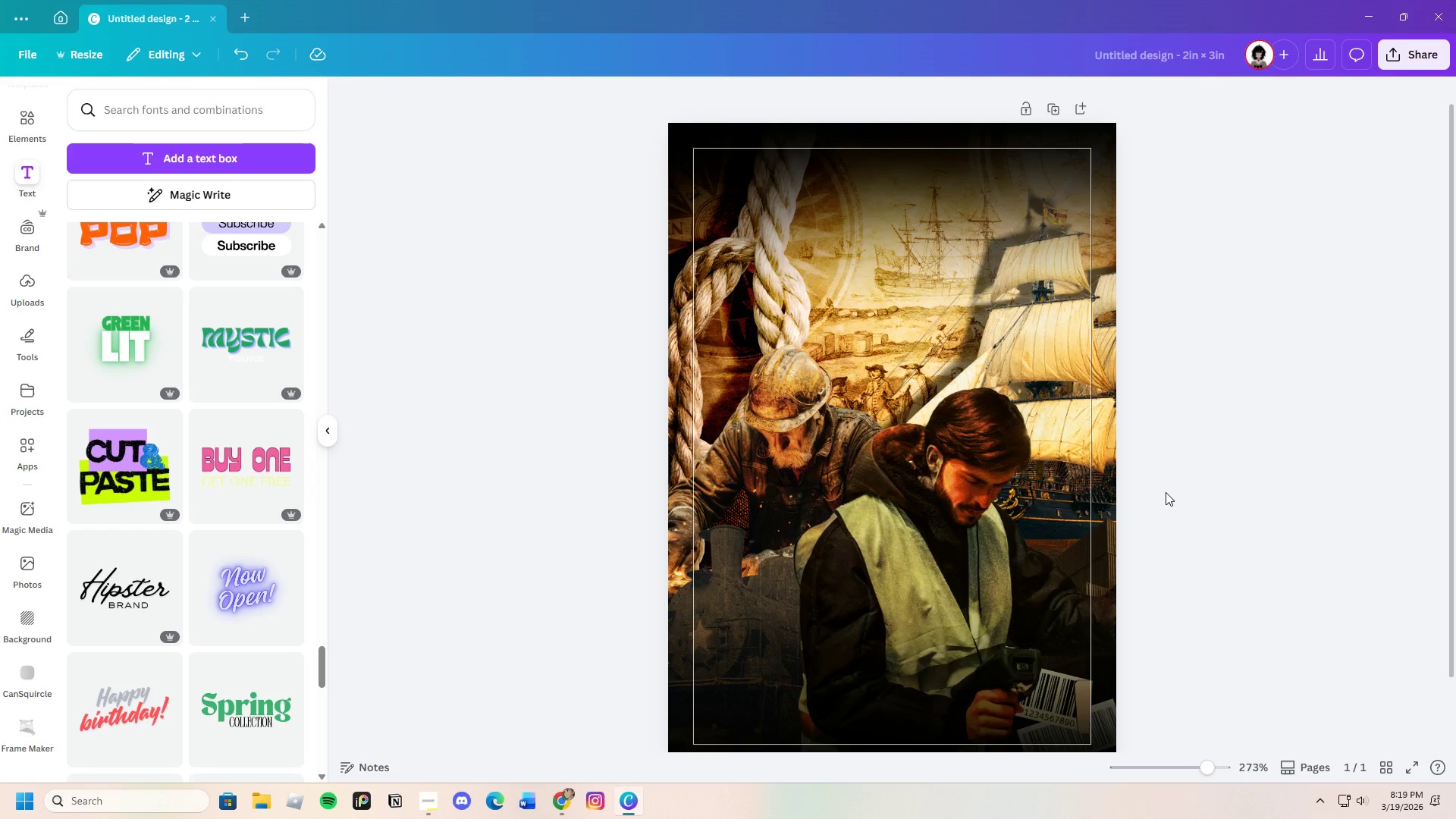 
scroll: coordinate [222, 623], scroll_direction: down, amount: 20.0
 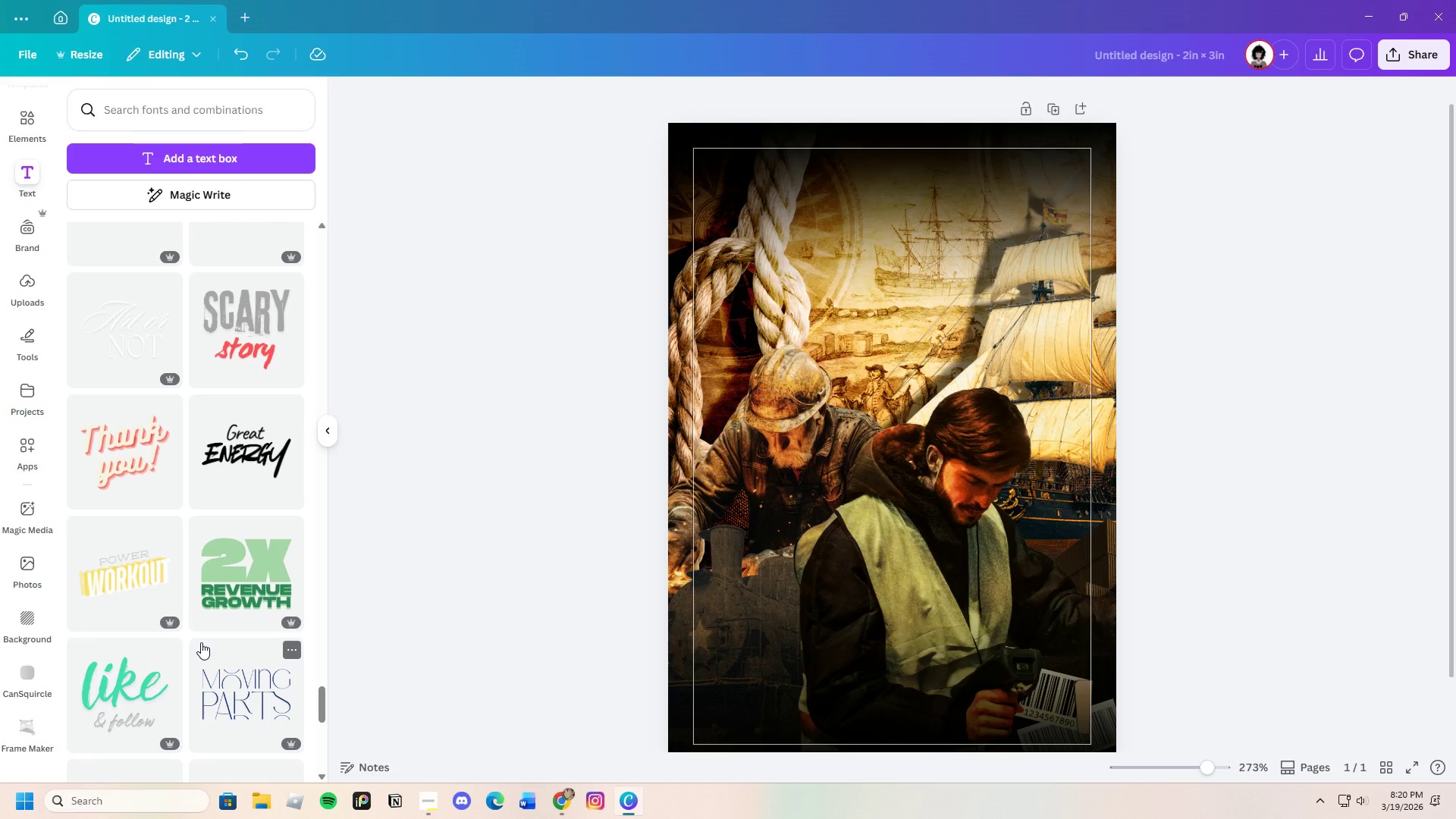 
wait(55.03)
 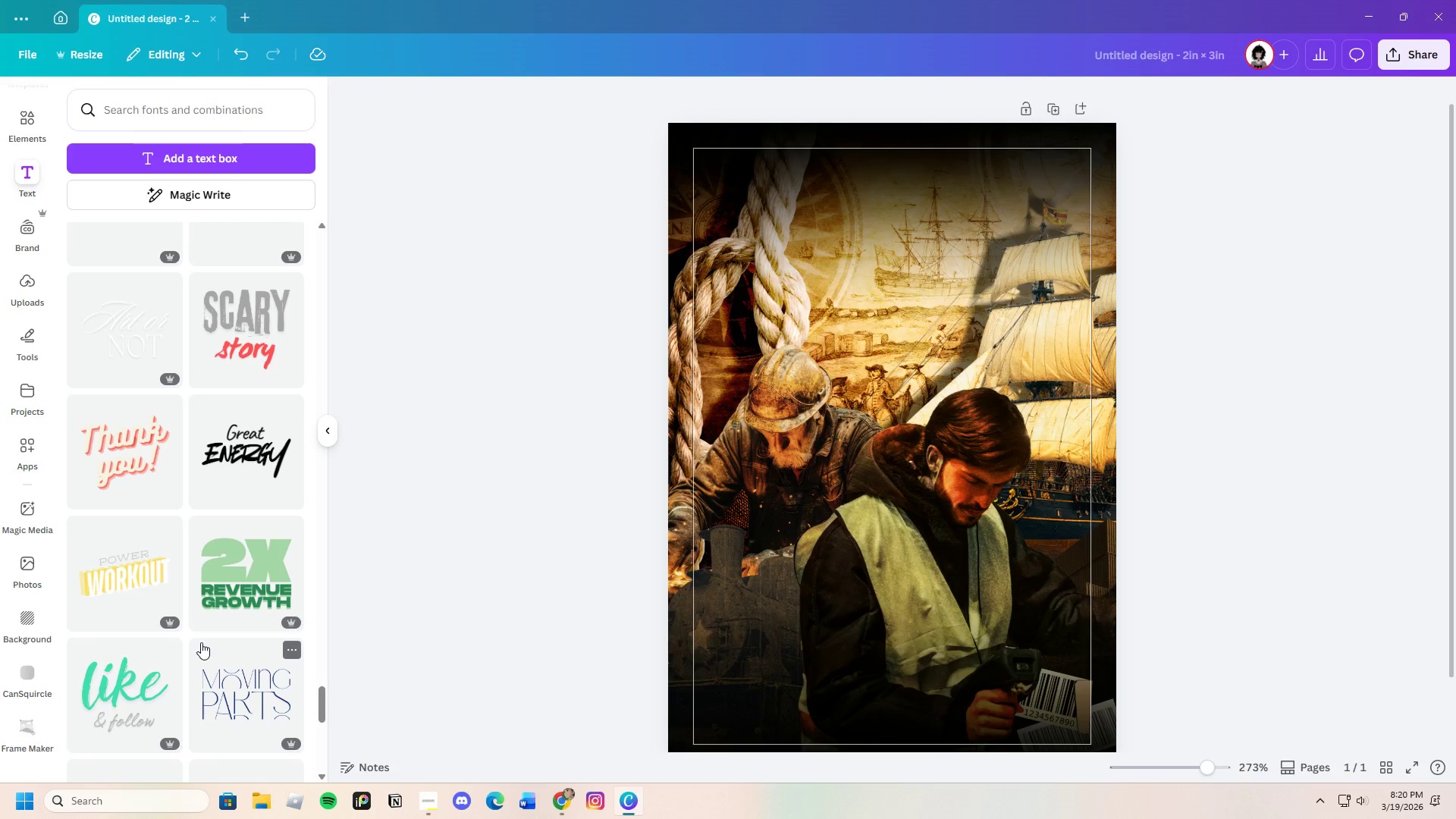 
scroll: coordinate [199, 645], scroll_direction: down, amount: 28.0
 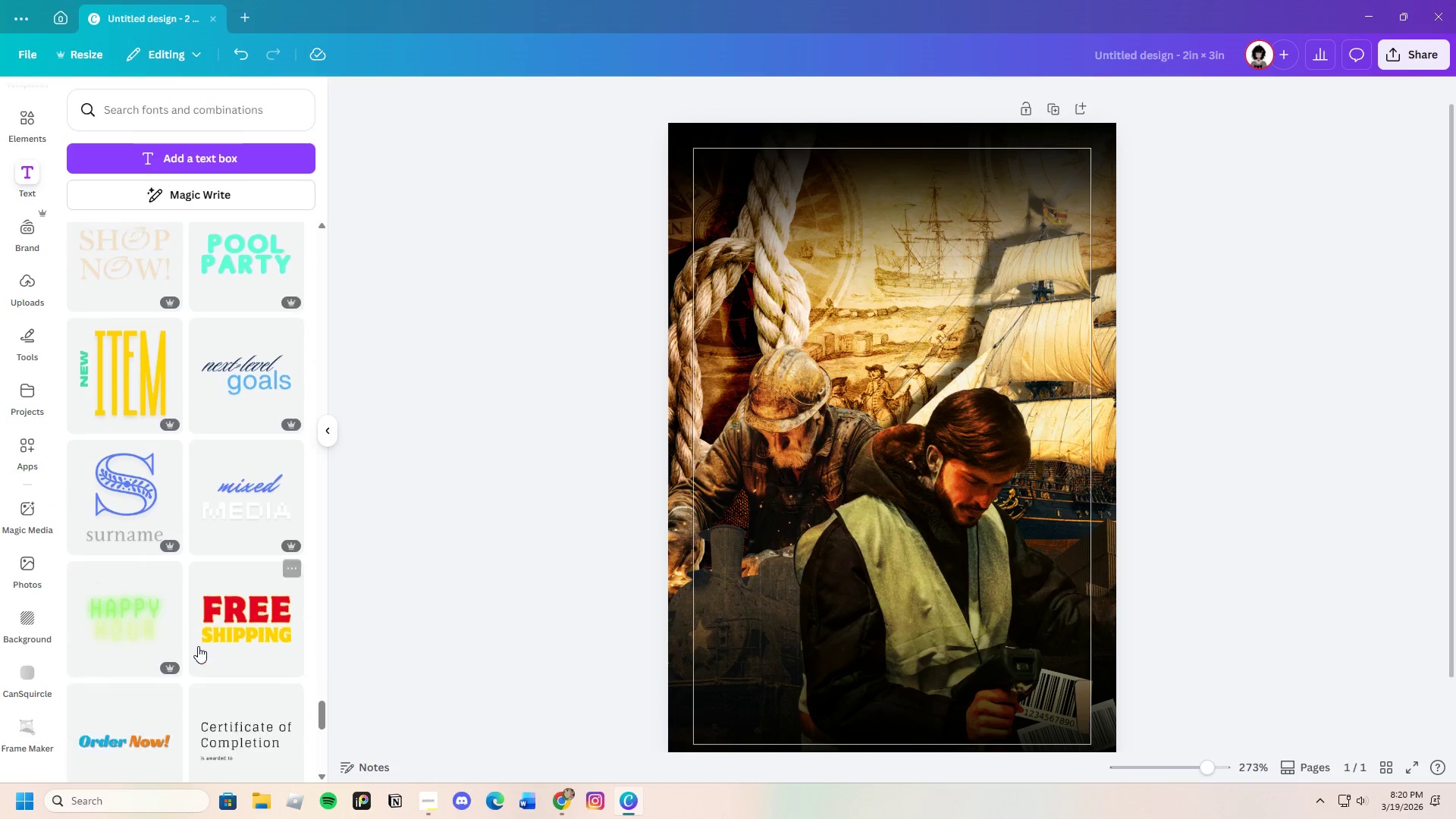 
scroll: coordinate [192, 640], scroll_direction: down, amount: 34.0
 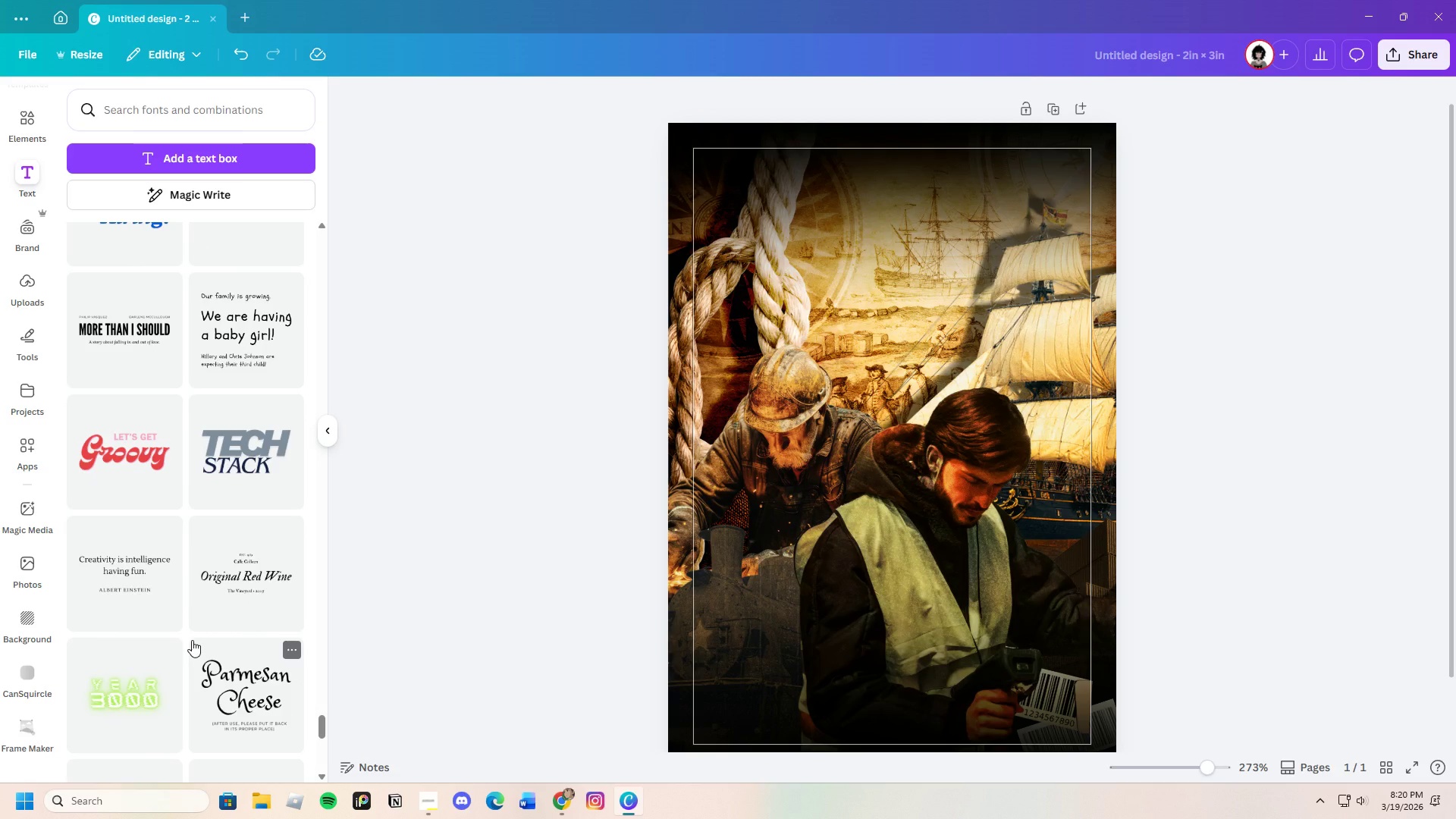 
scroll: coordinate [199, 630], scroll_direction: down, amount: 13.0
 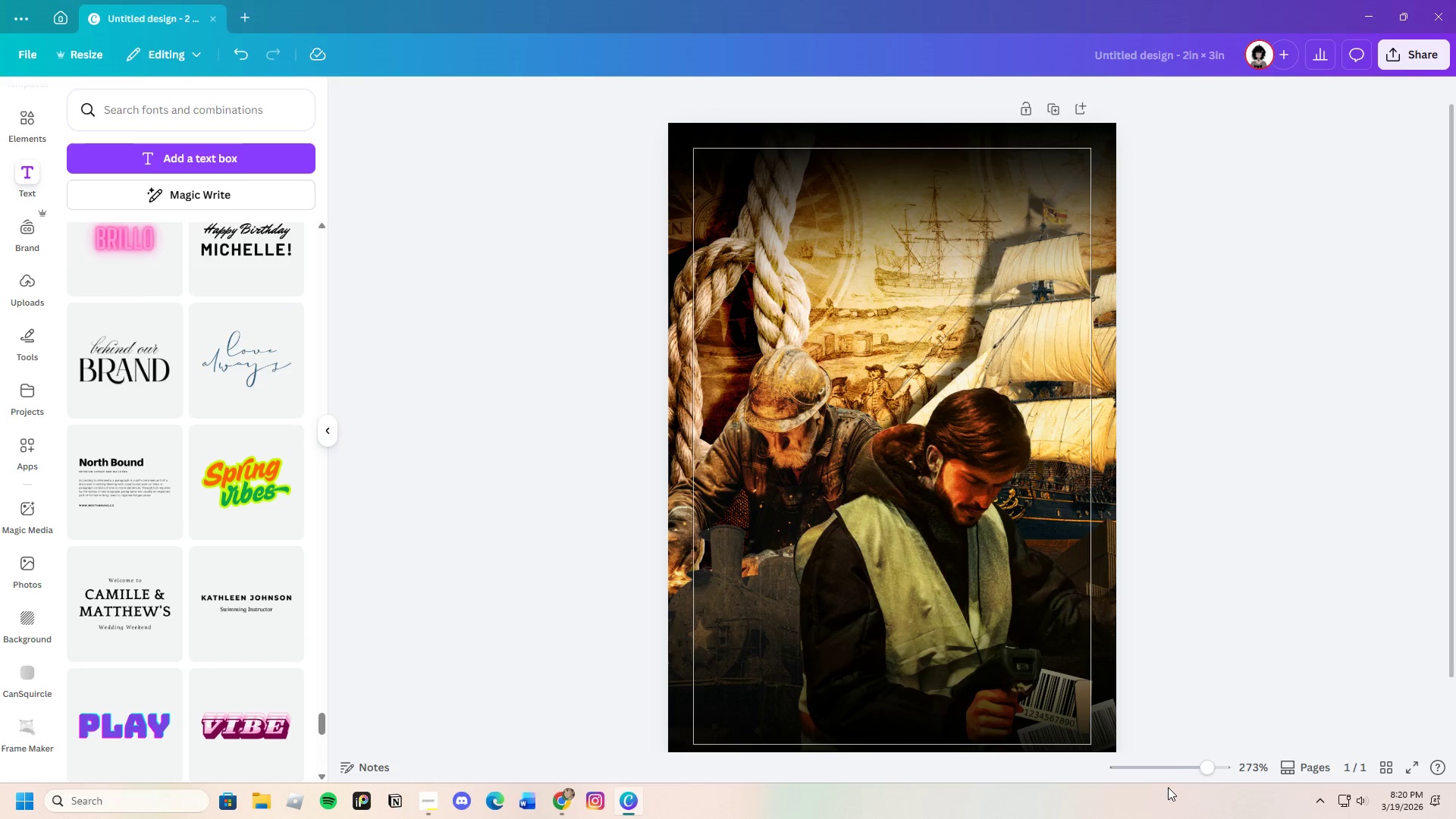 
left_click_drag(start_coordinate=[1202, 770], to_coordinate=[1199, 762])
 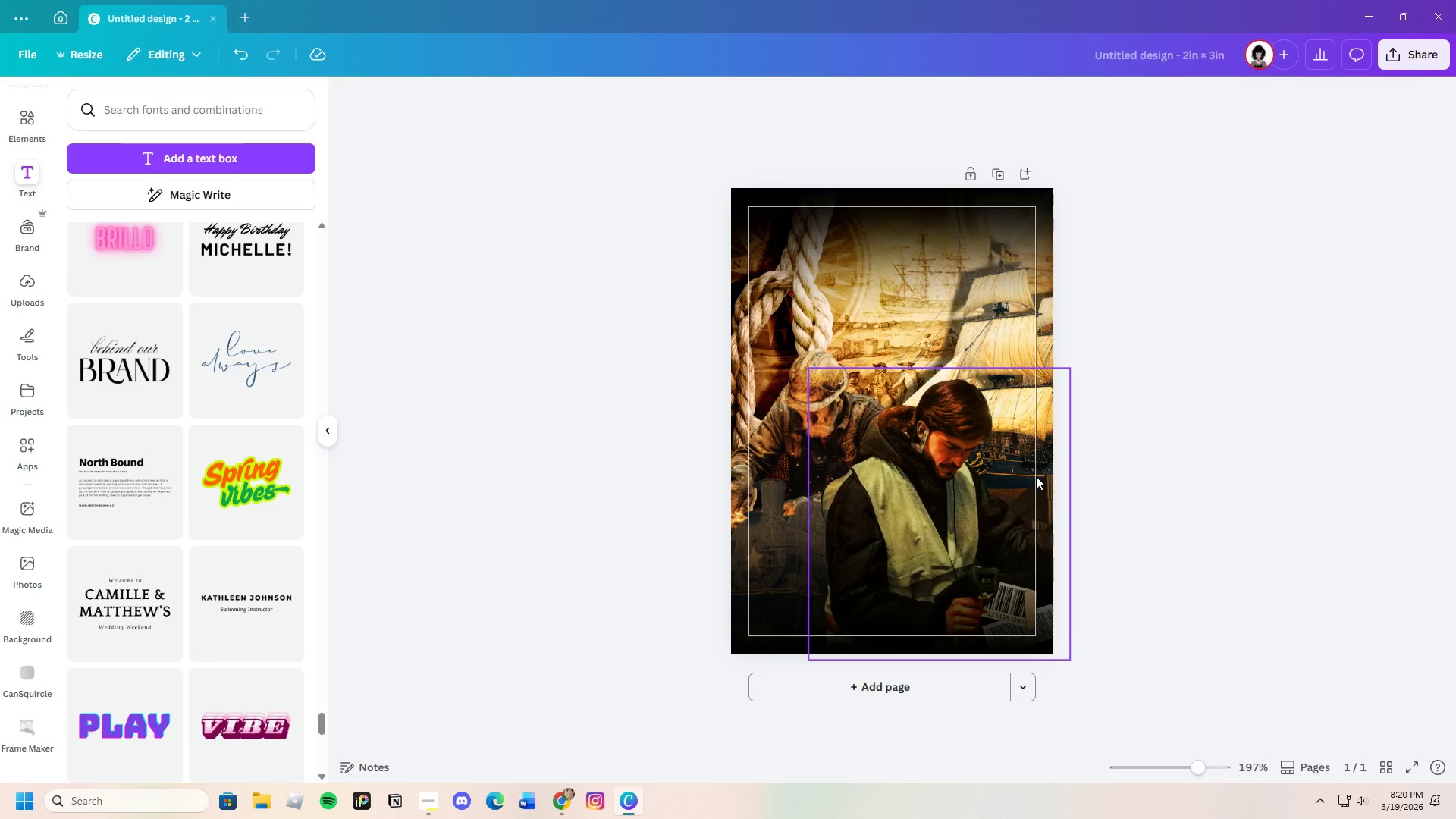 
left_click([1036, 476])
 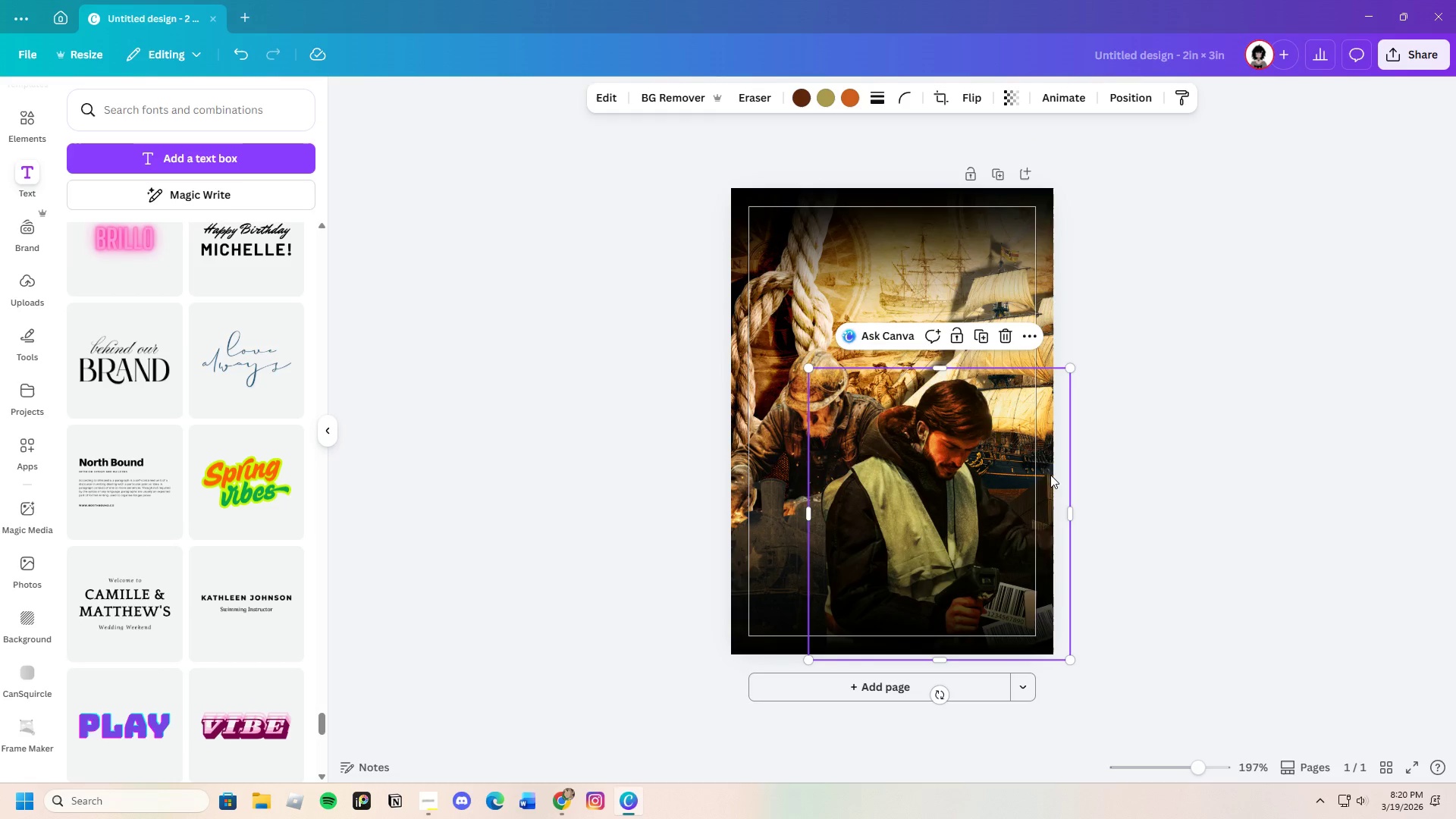 
left_click_drag(start_coordinate=[1050, 475], to_coordinate=[1052, 469])
 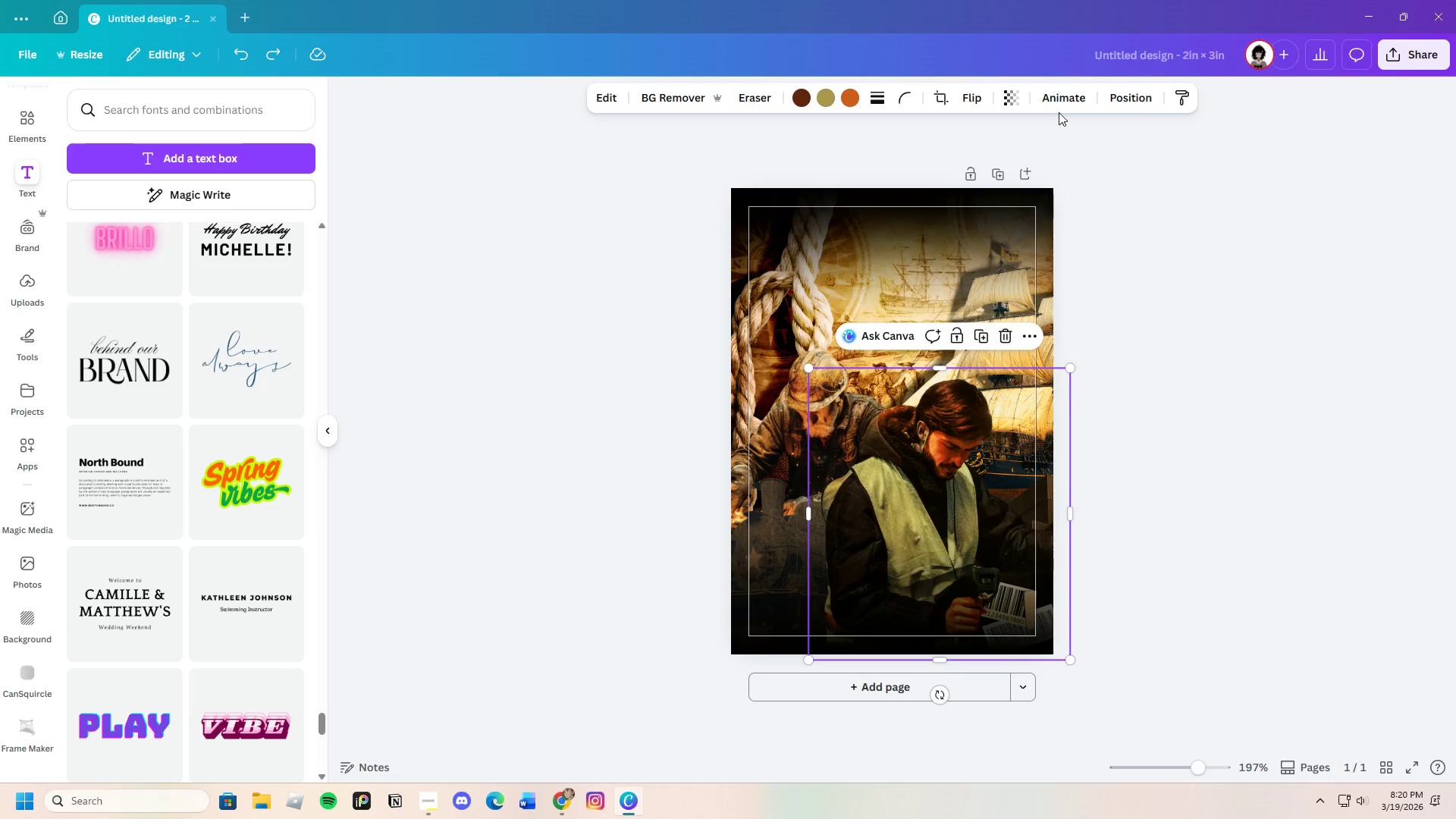 
left_click([1123, 96])
 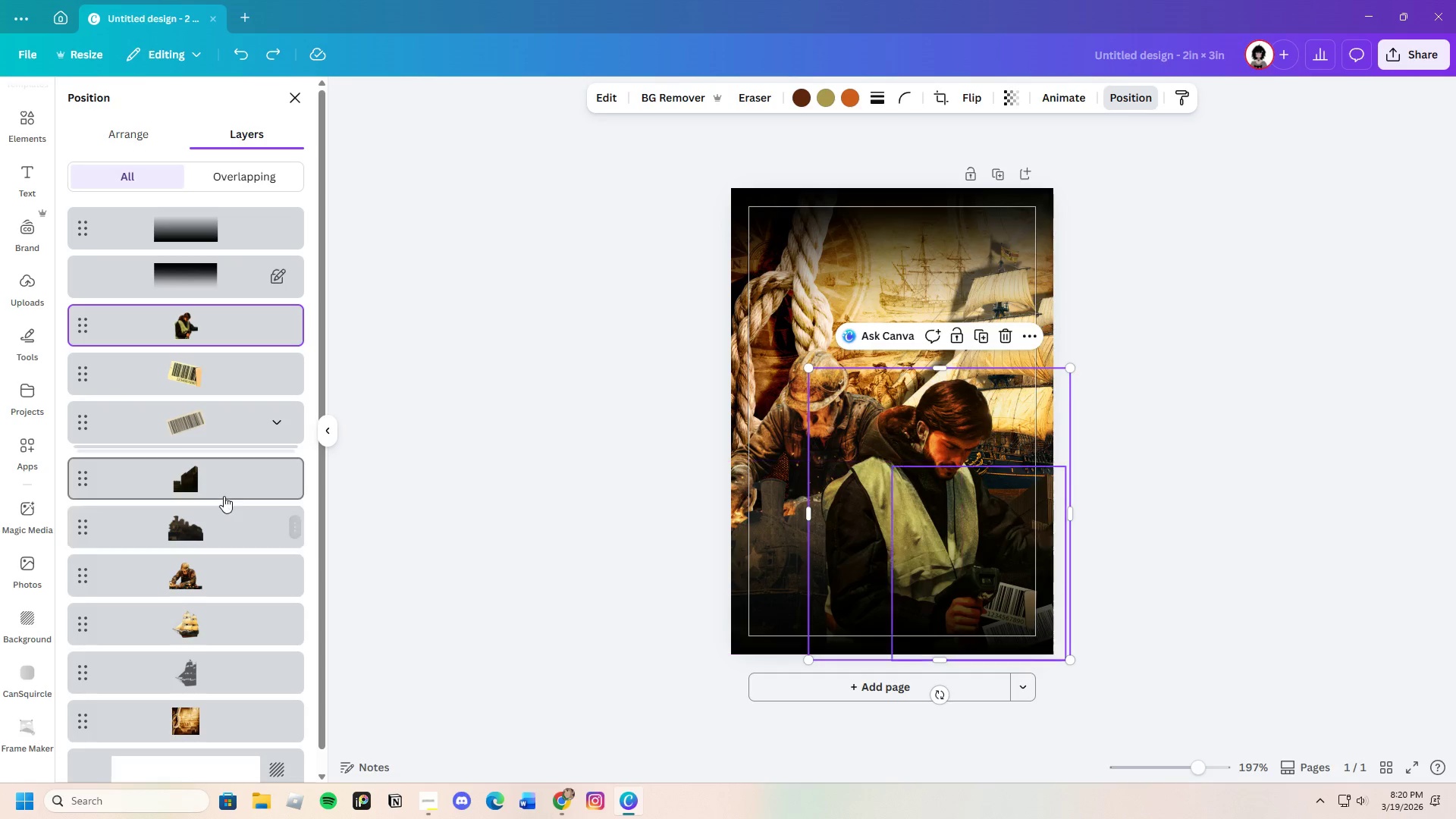 
left_click([224, 496])
 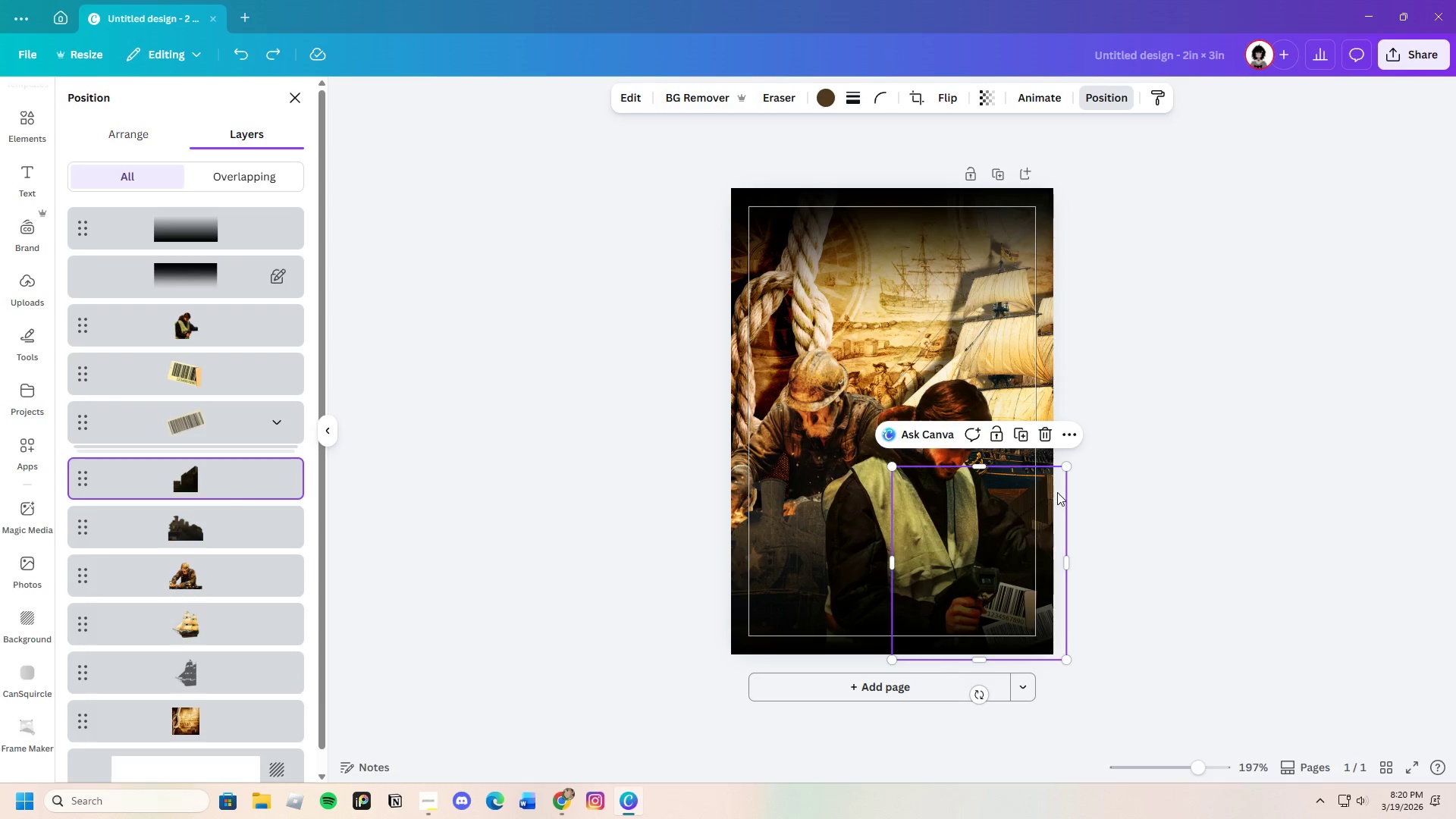 
left_click_drag(start_coordinate=[1050, 492], to_coordinate=[1045, 473])
 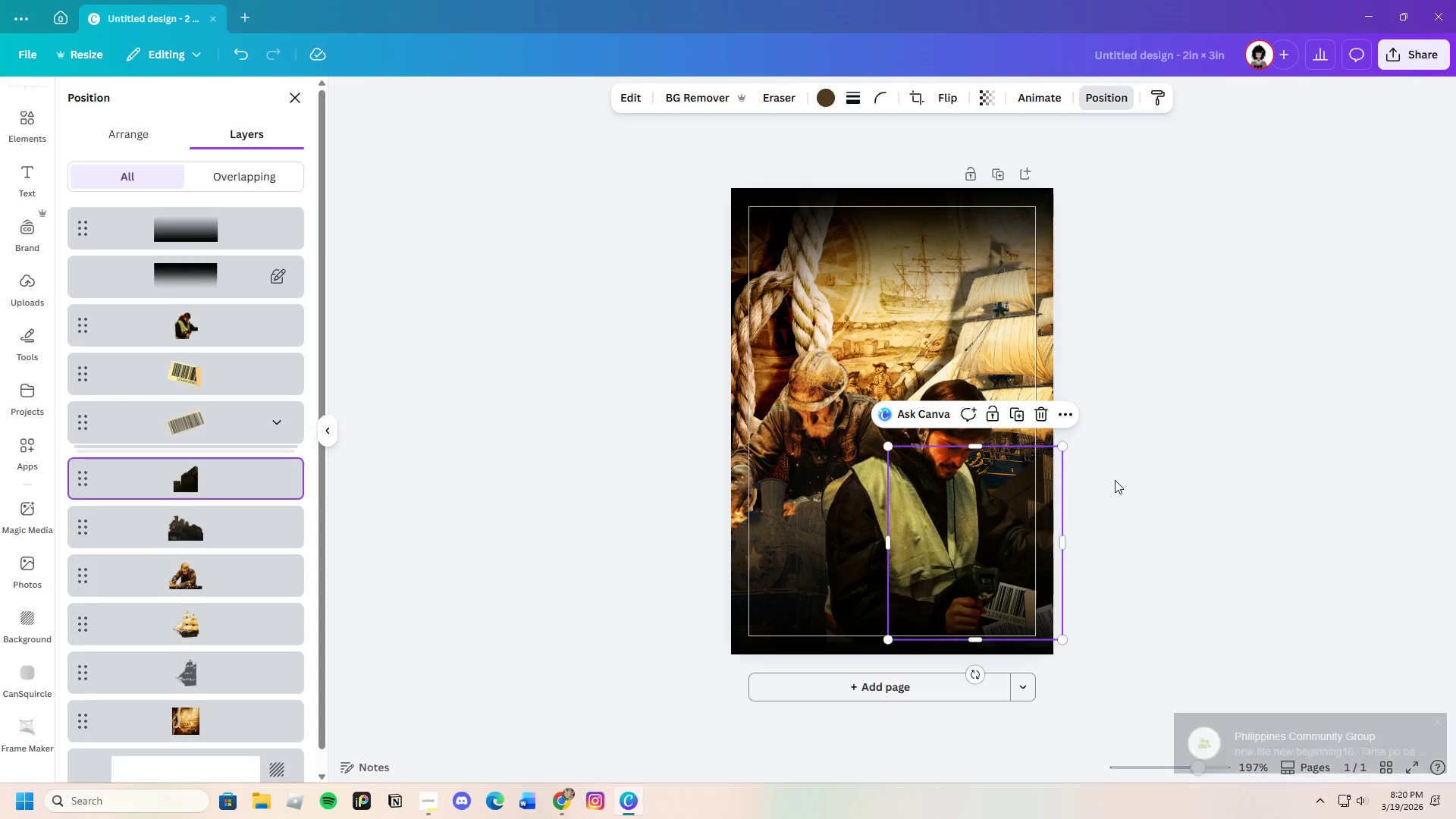 
left_click([1115, 480])
 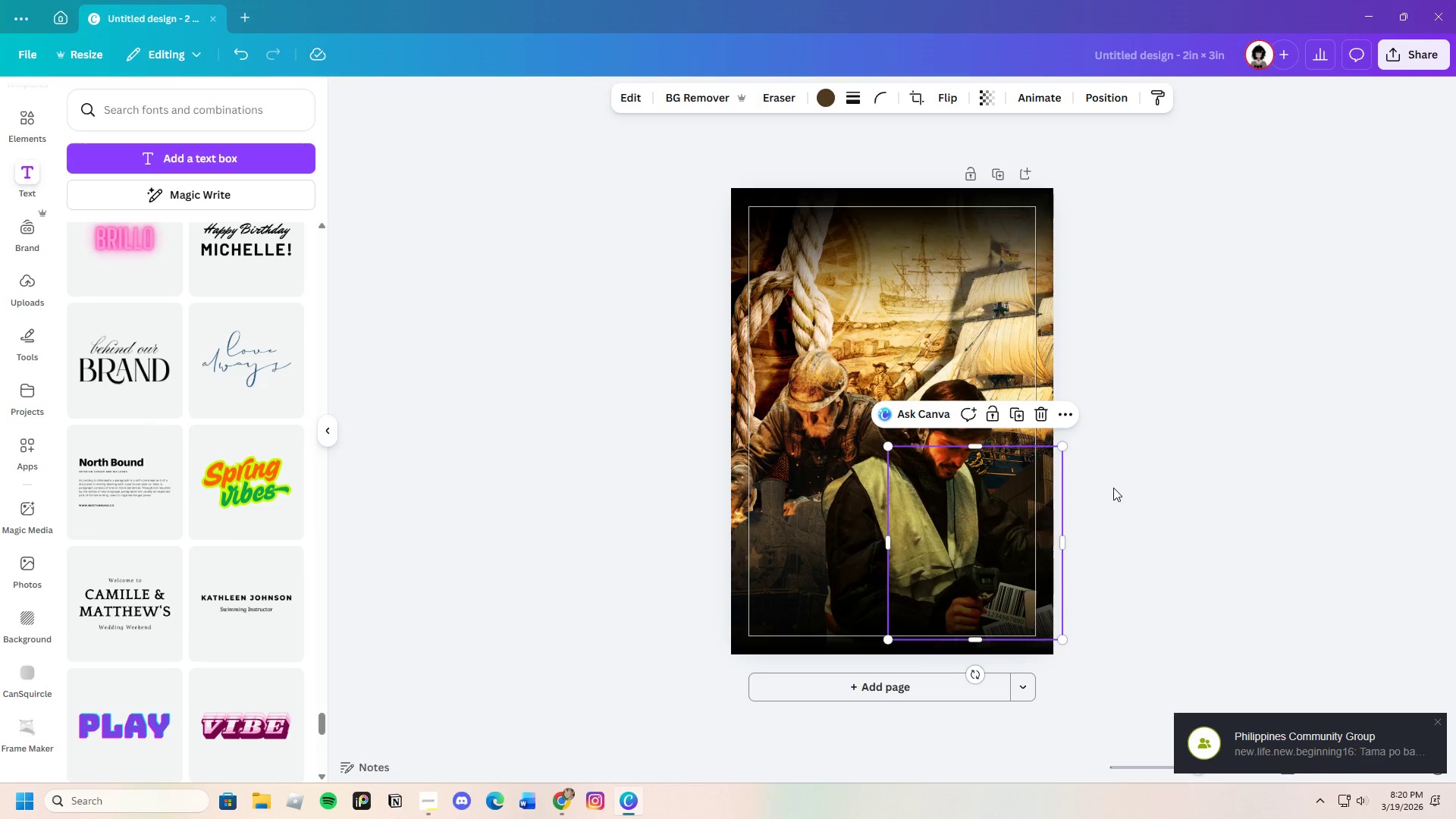 
left_click([1113, 488])
 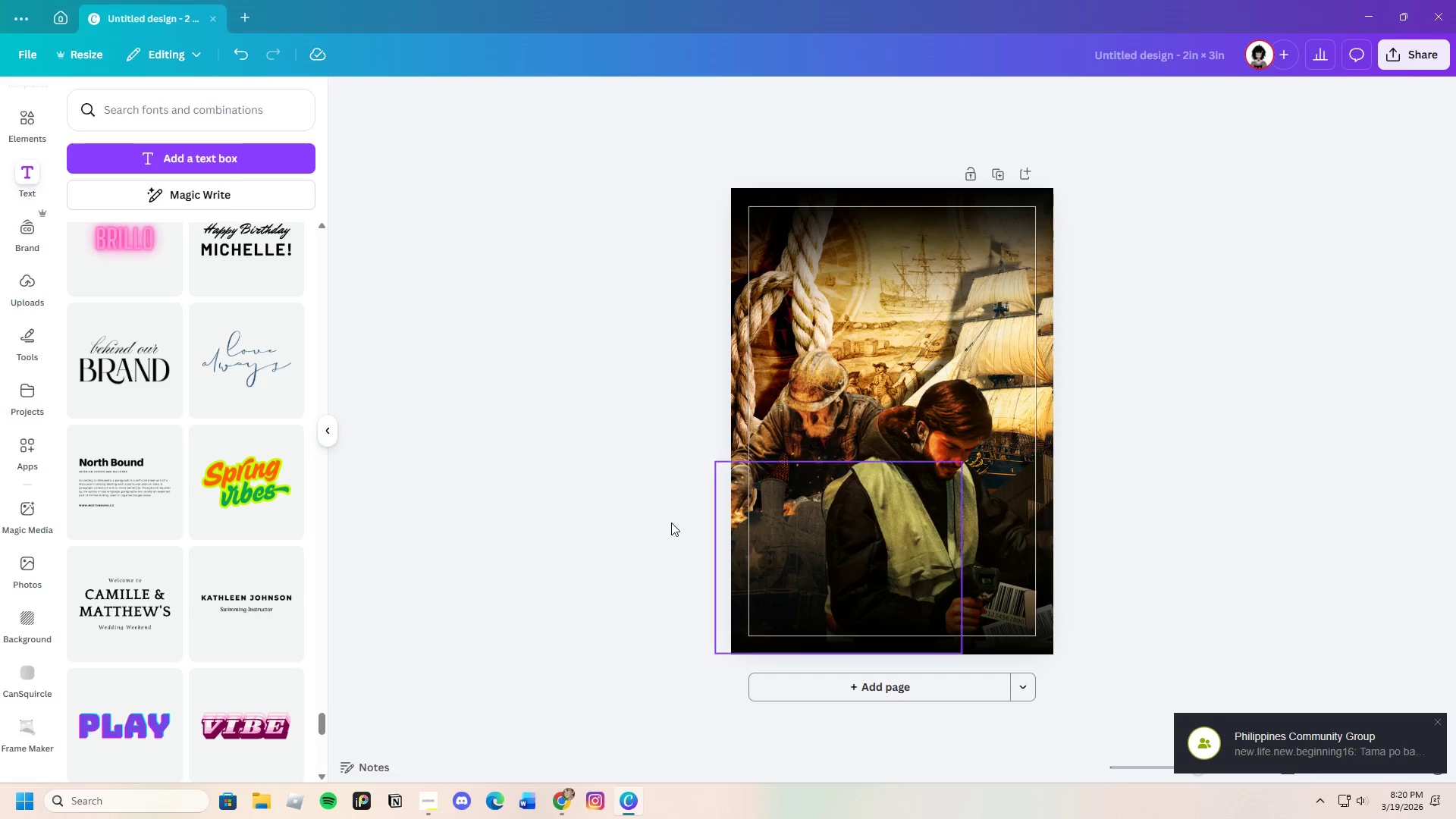 
scroll: coordinate [142, 705], scroll_direction: down, amount: 9.0
 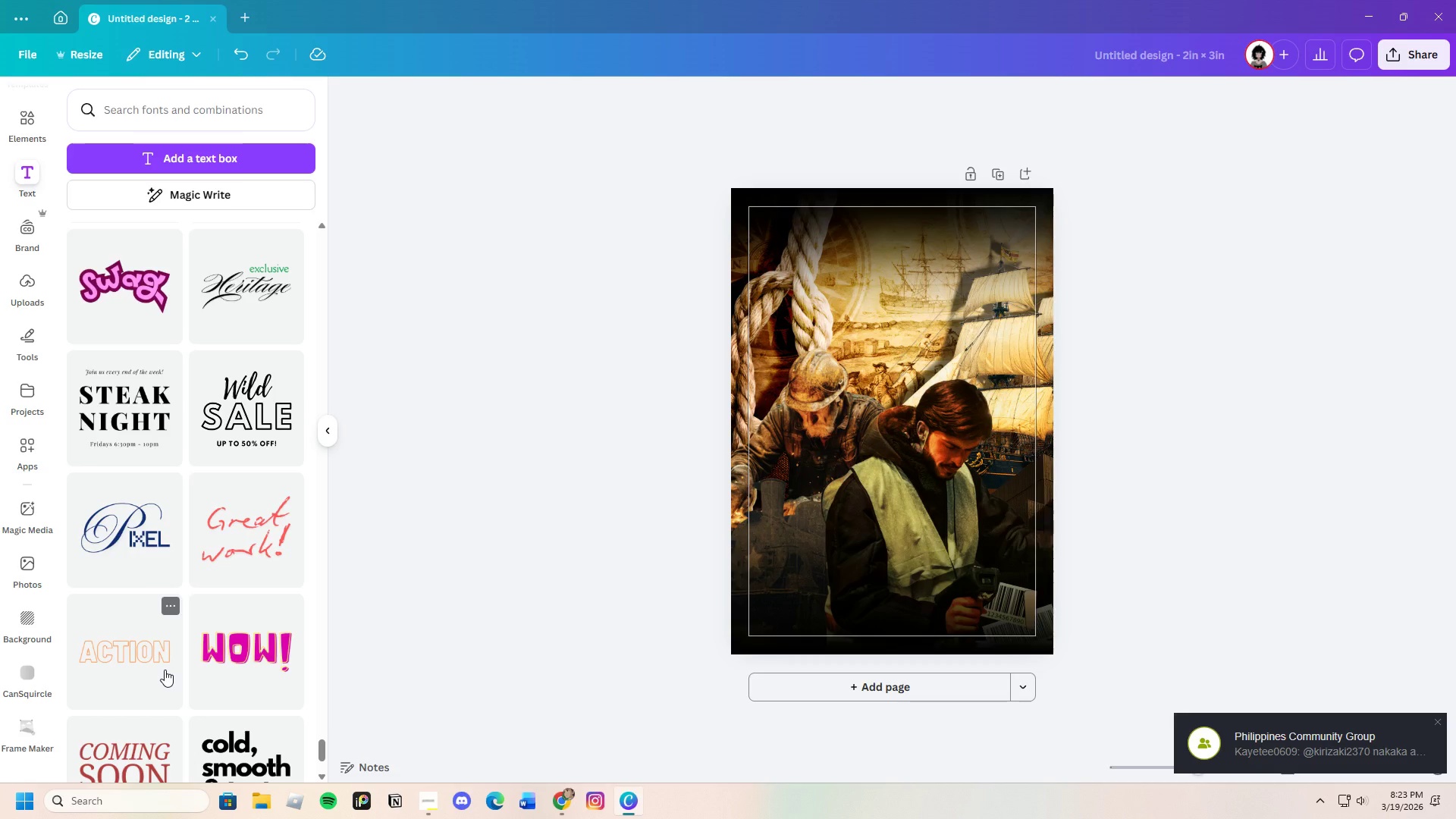 
wait(151.99)
 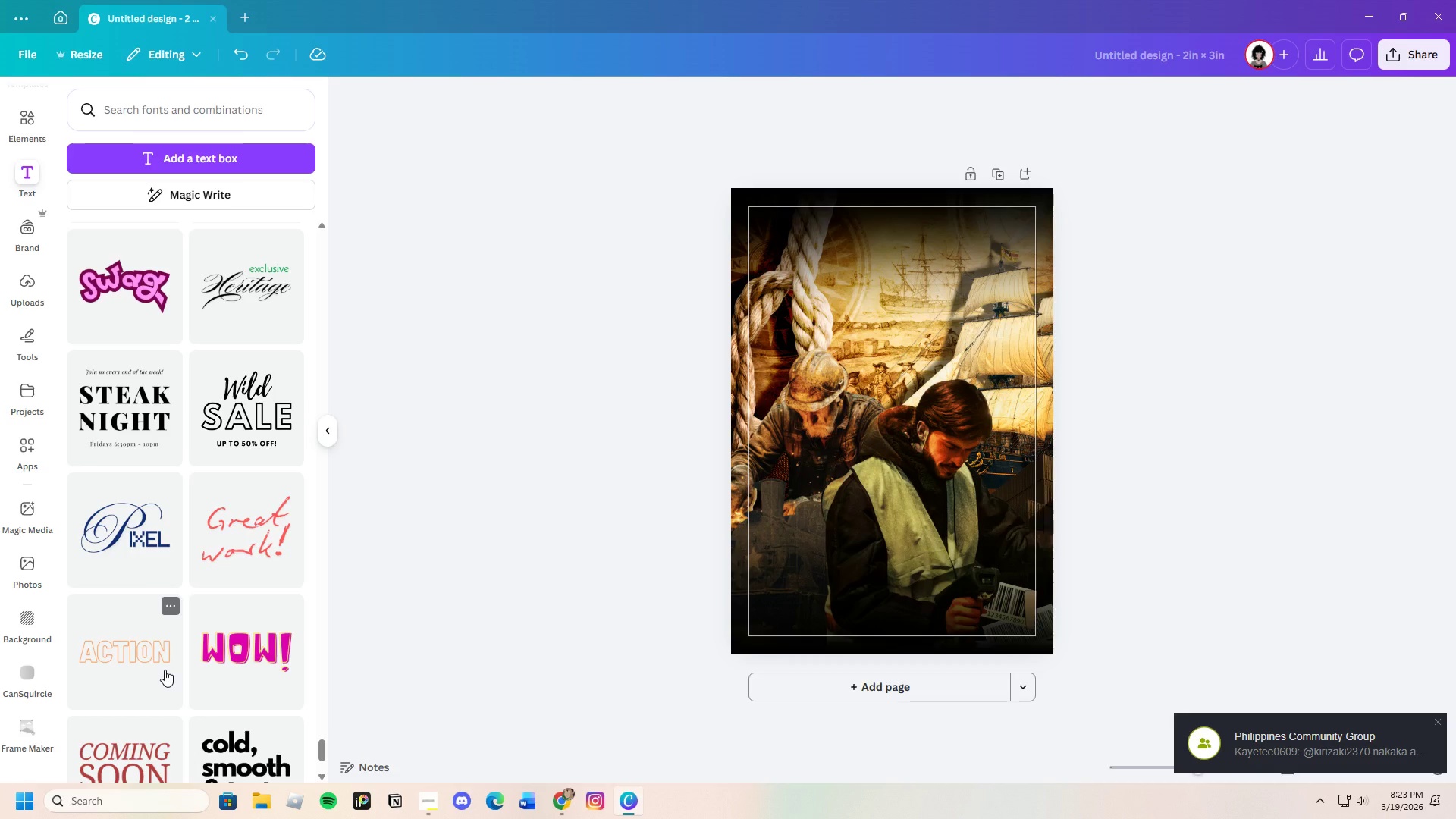 
scroll: coordinate [178, 582], scroll_direction: down, amount: 7.0
 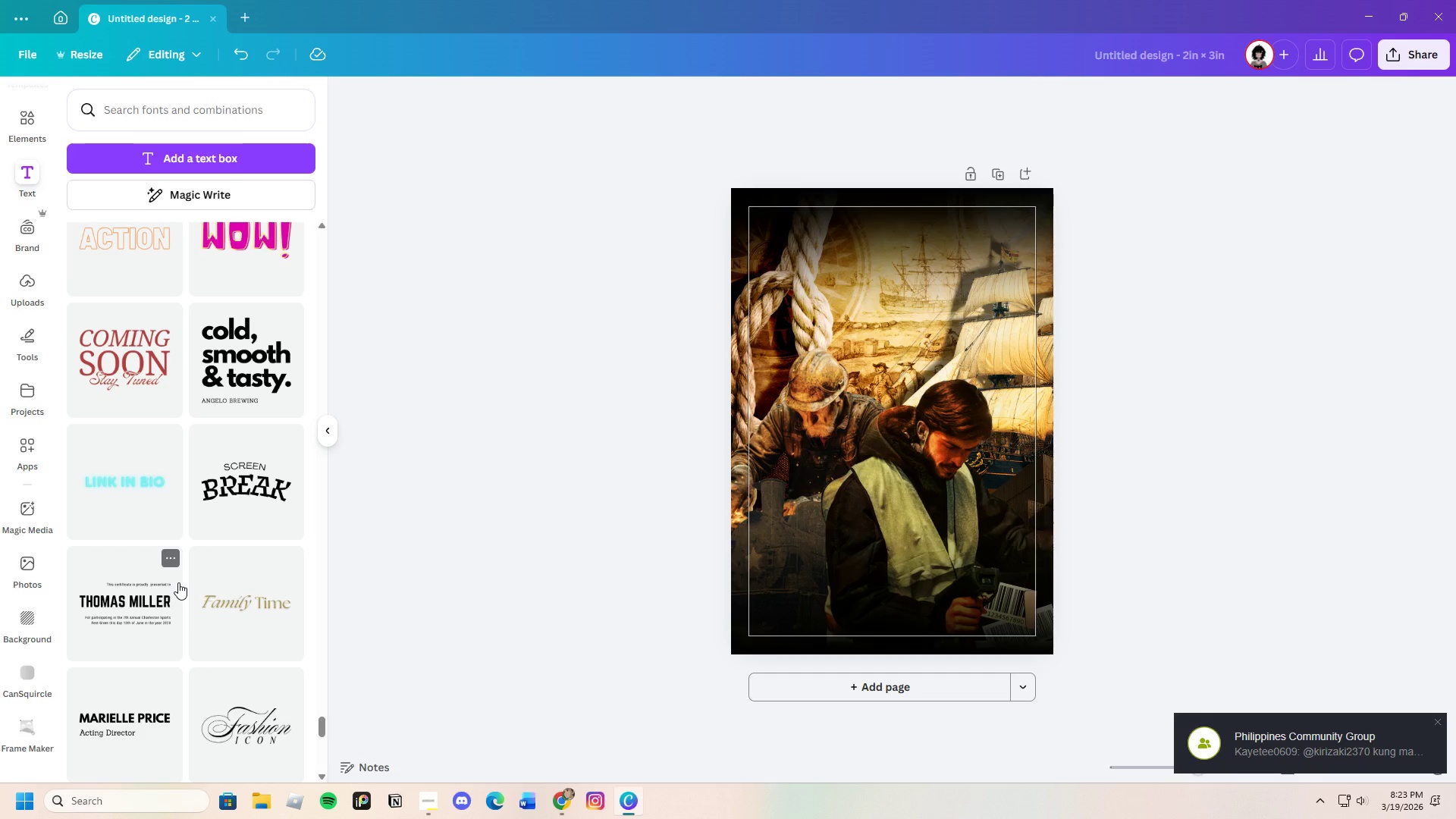 
wait(27.85)
 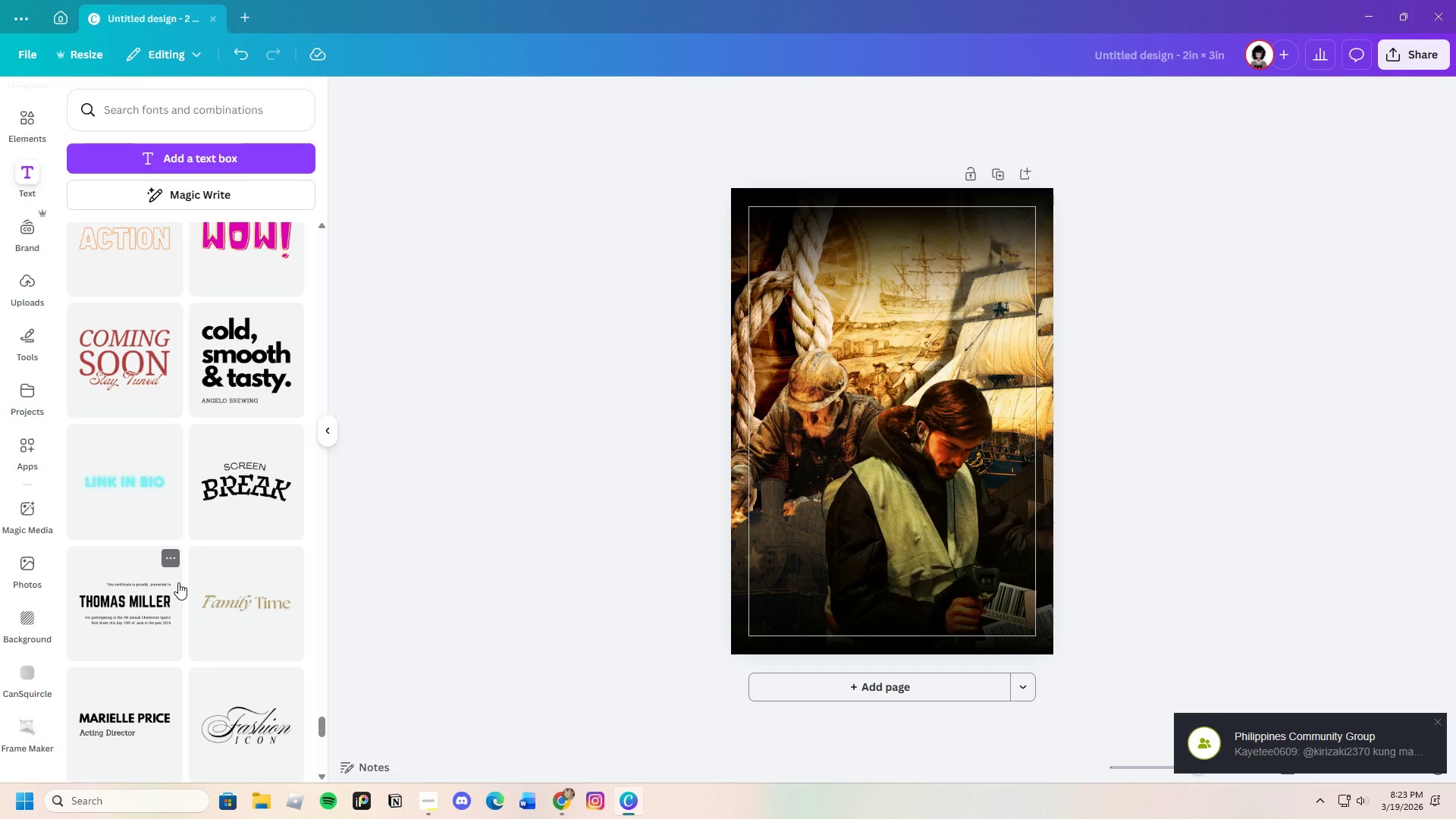 
scroll: coordinate [174, 498], scroll_direction: down, amount: 13.0
 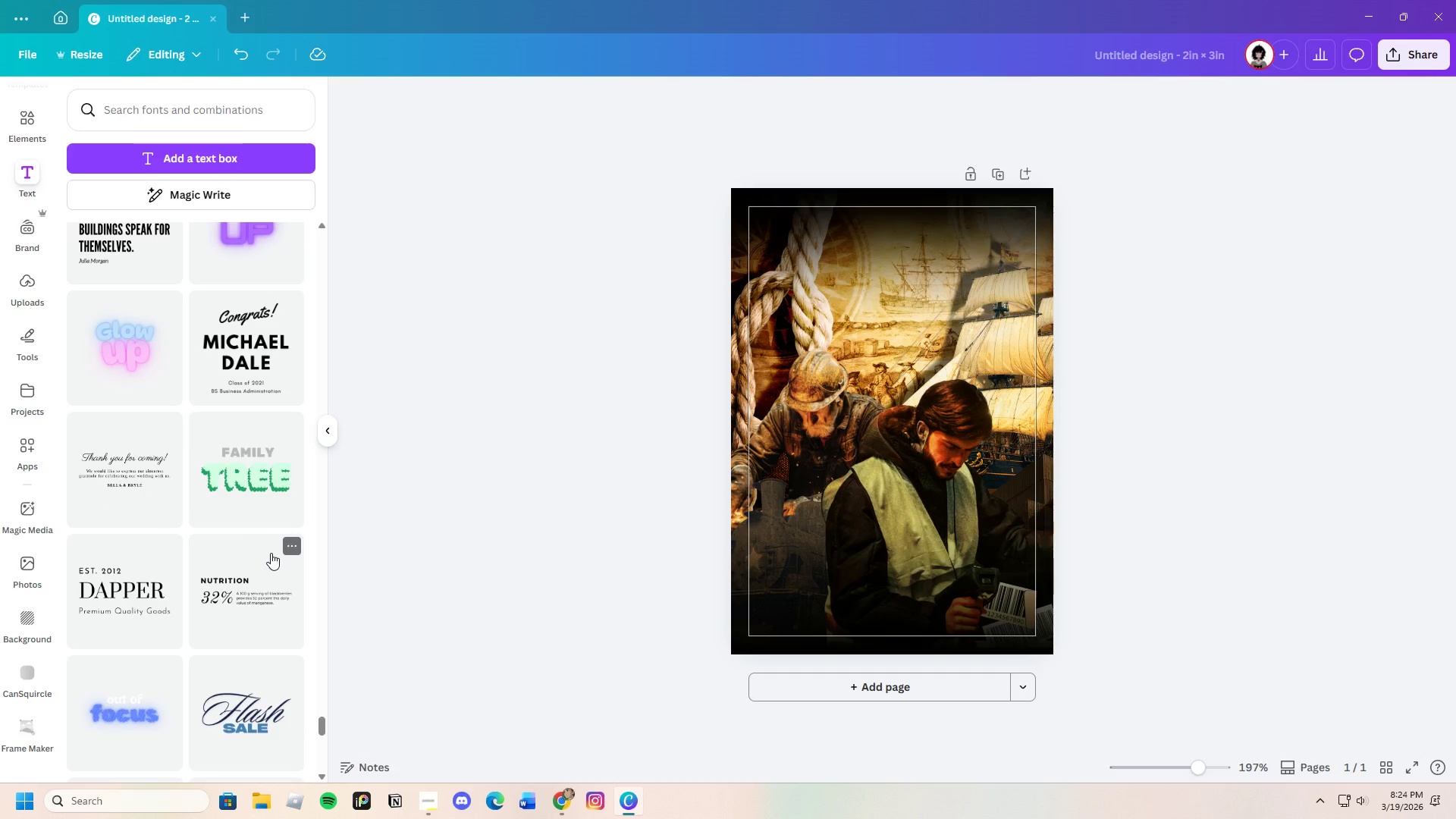 
wait(13.14)
 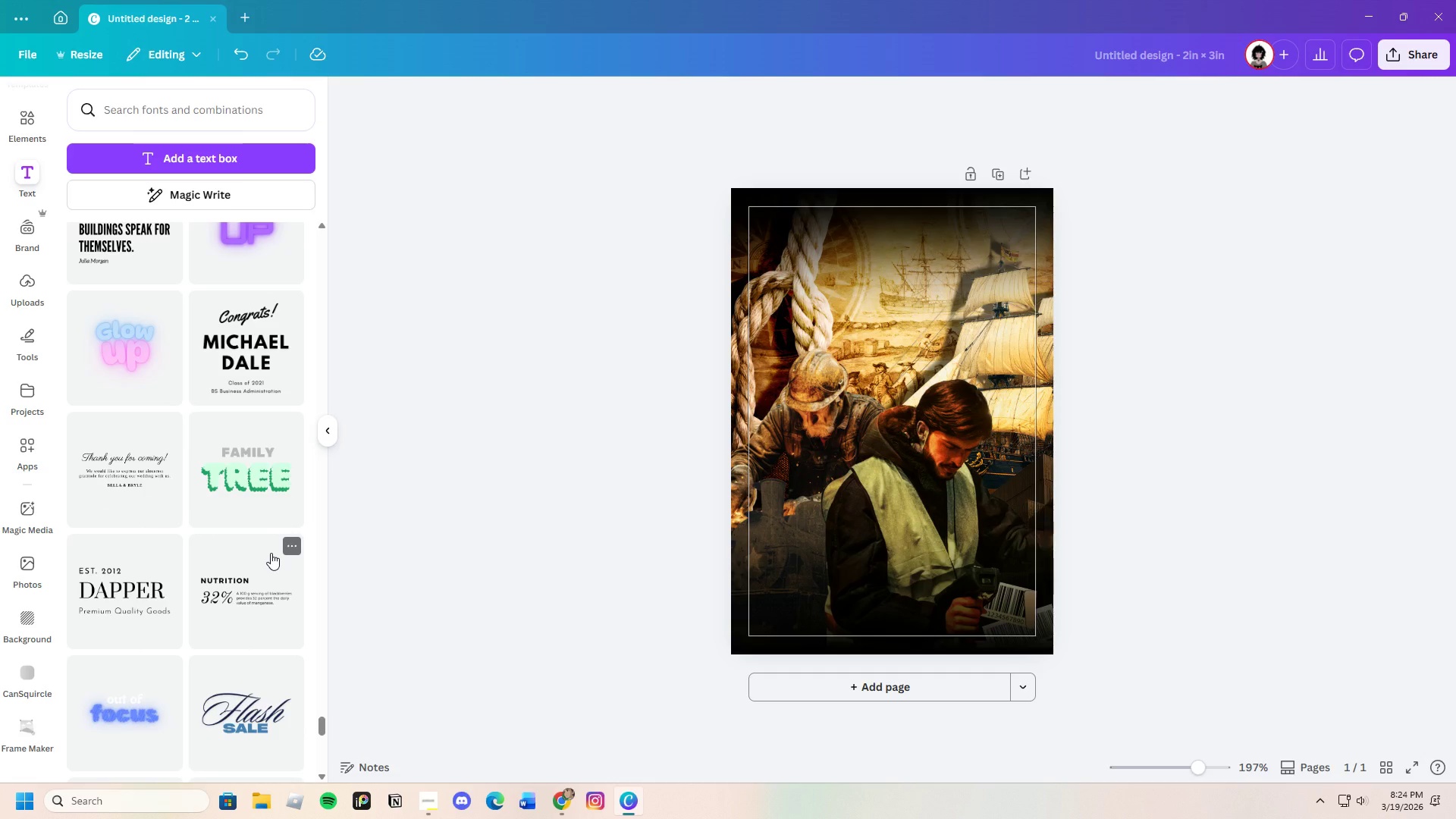 
scroll: coordinate [247, 620], scroll_direction: down, amount: 24.0
 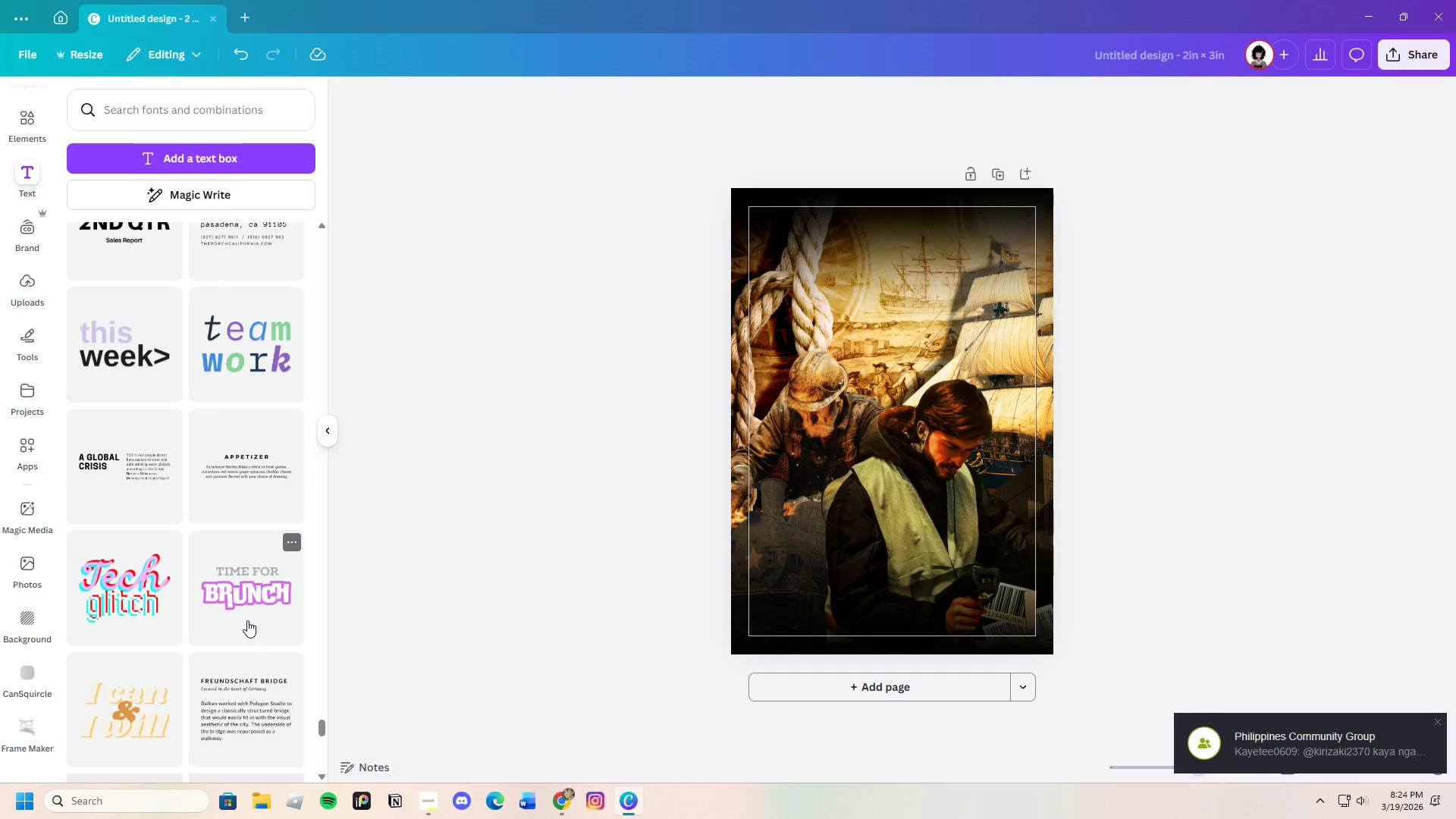 
scroll: coordinate [239, 612], scroll_direction: down, amount: 9.0
 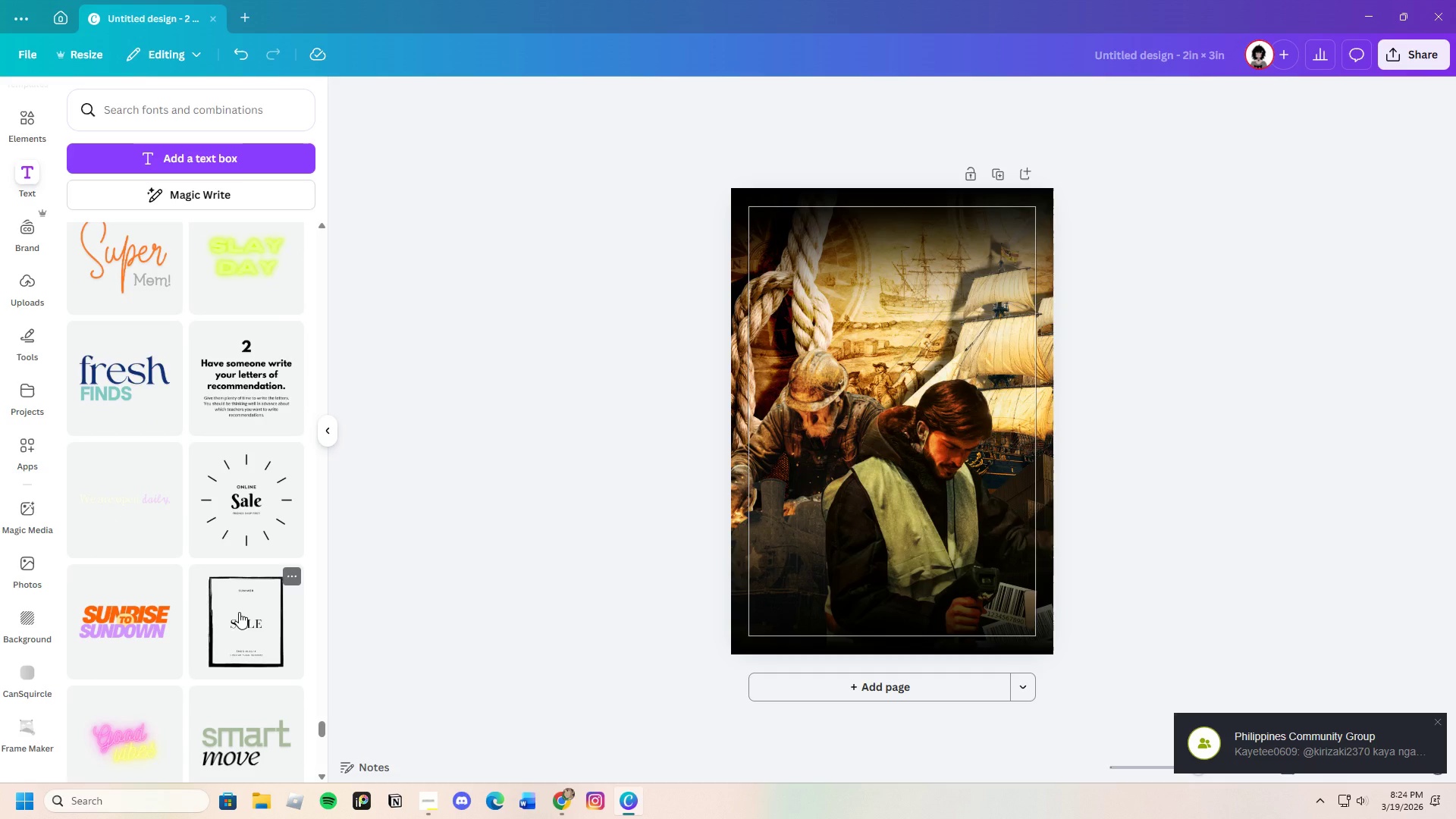 
scroll: coordinate [239, 612], scroll_direction: up, amount: 2.0
 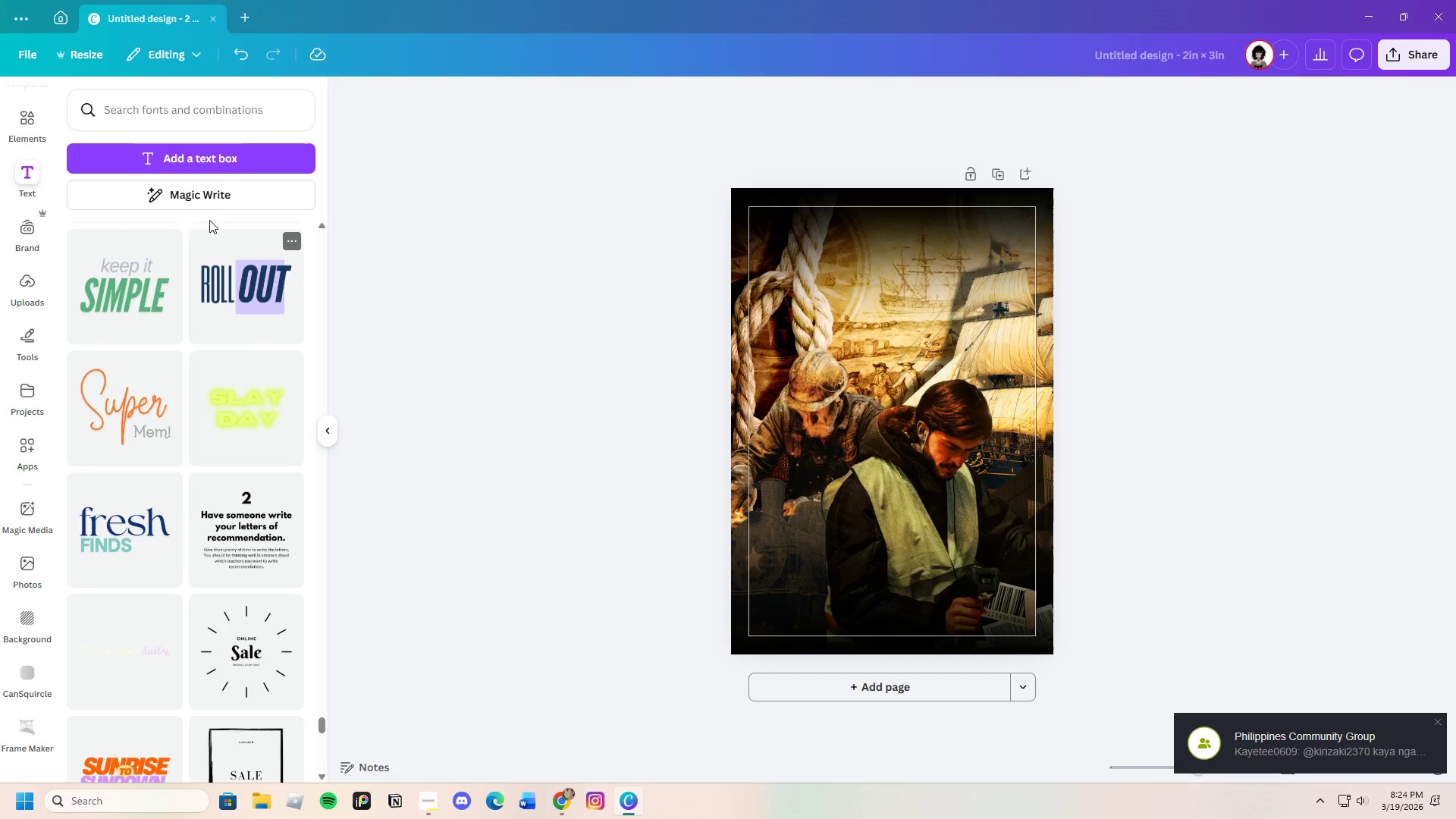 
left_click([212, 155])
 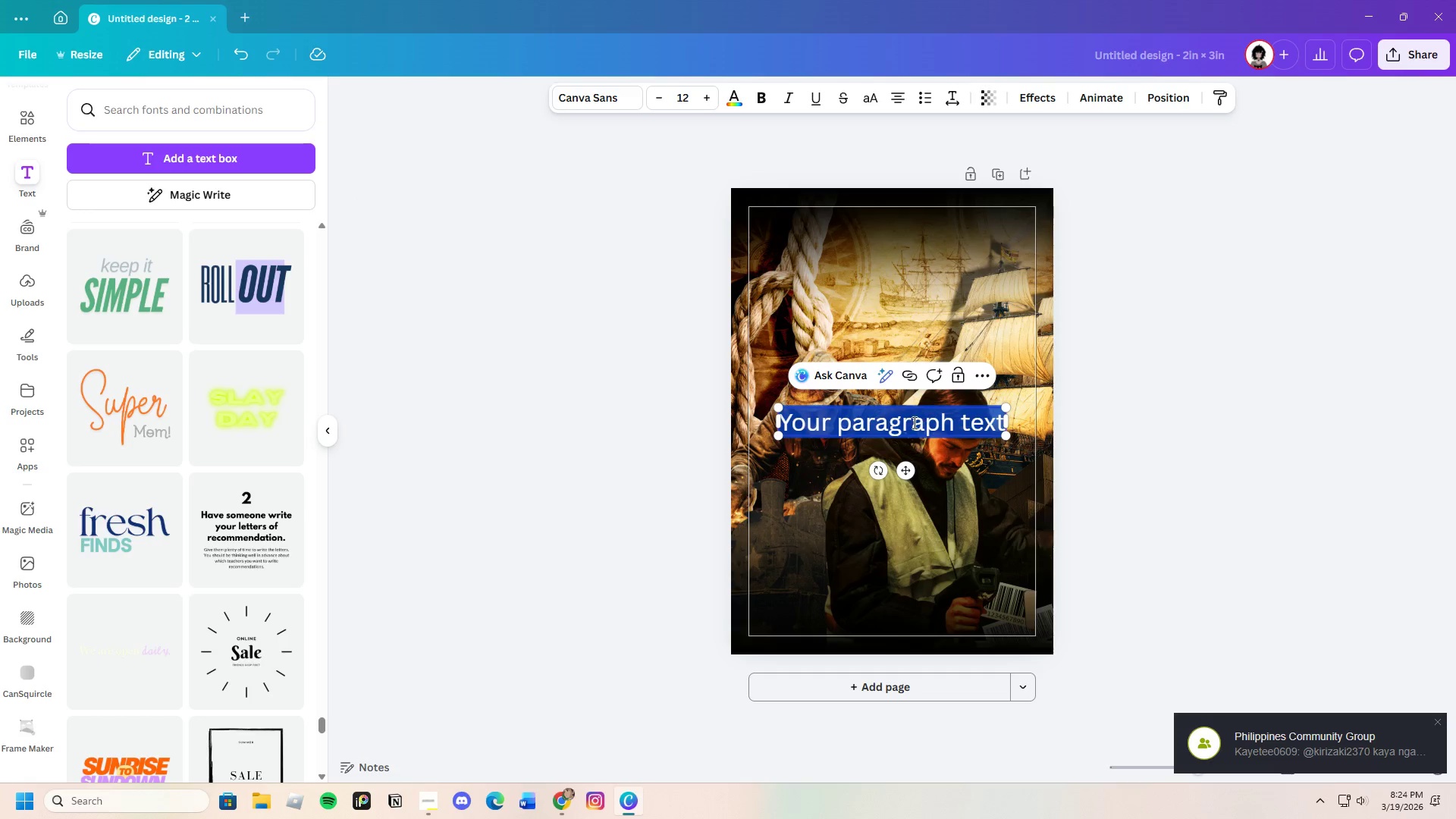 
left_click([573, 95])
 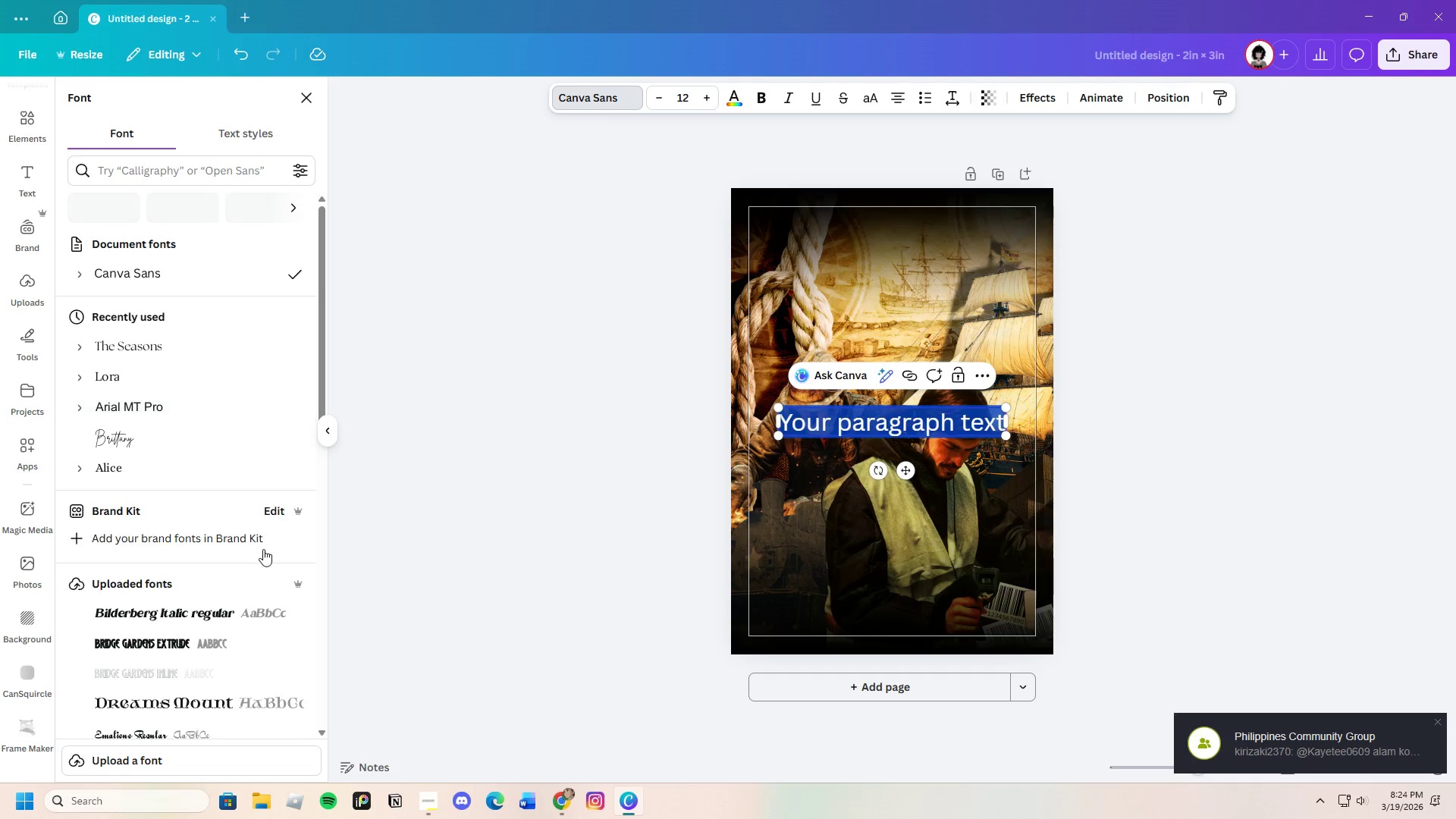 
scroll: coordinate [251, 594], scroll_direction: down, amount: 3.0
 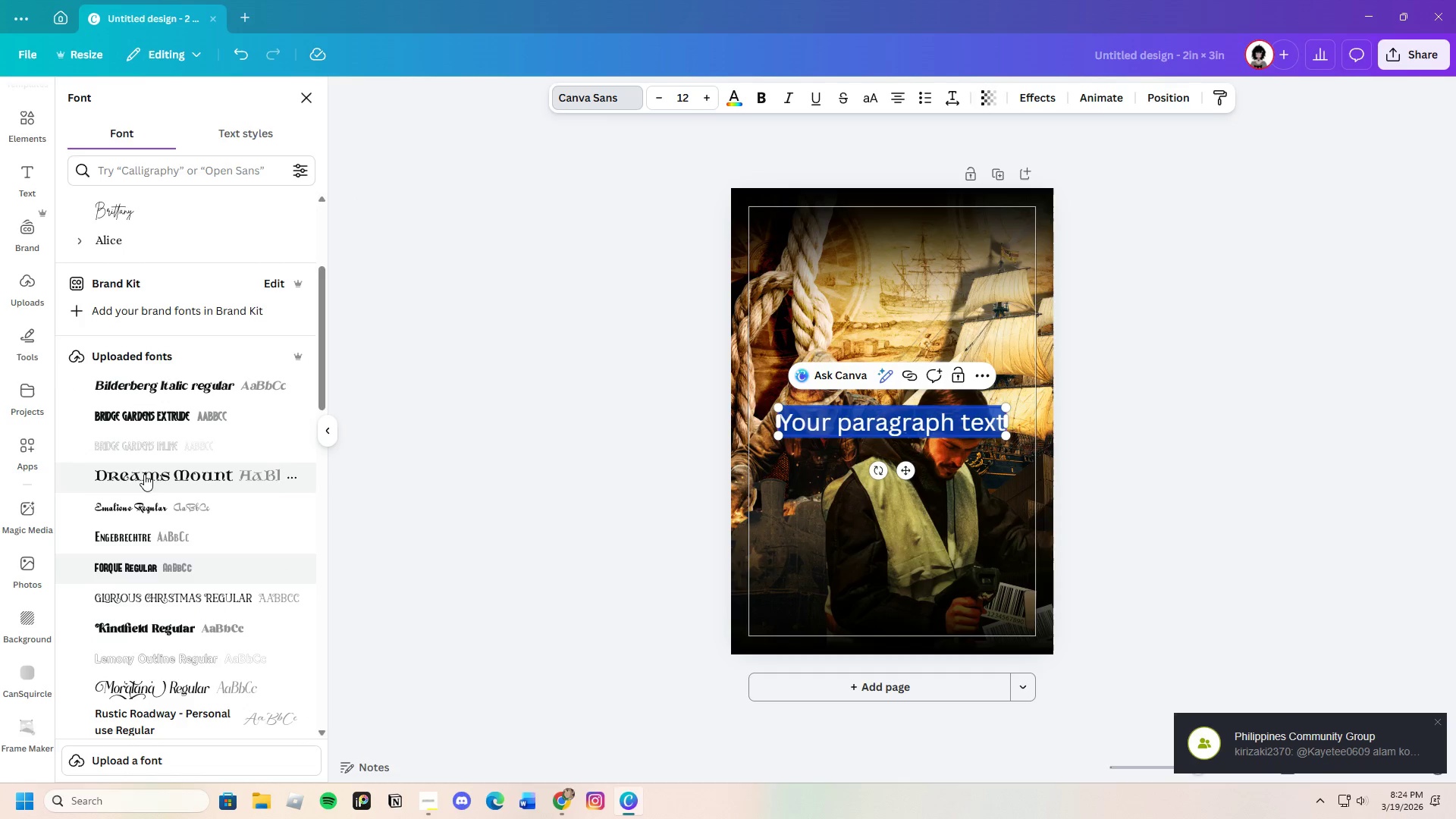 
left_click([124, 410])
 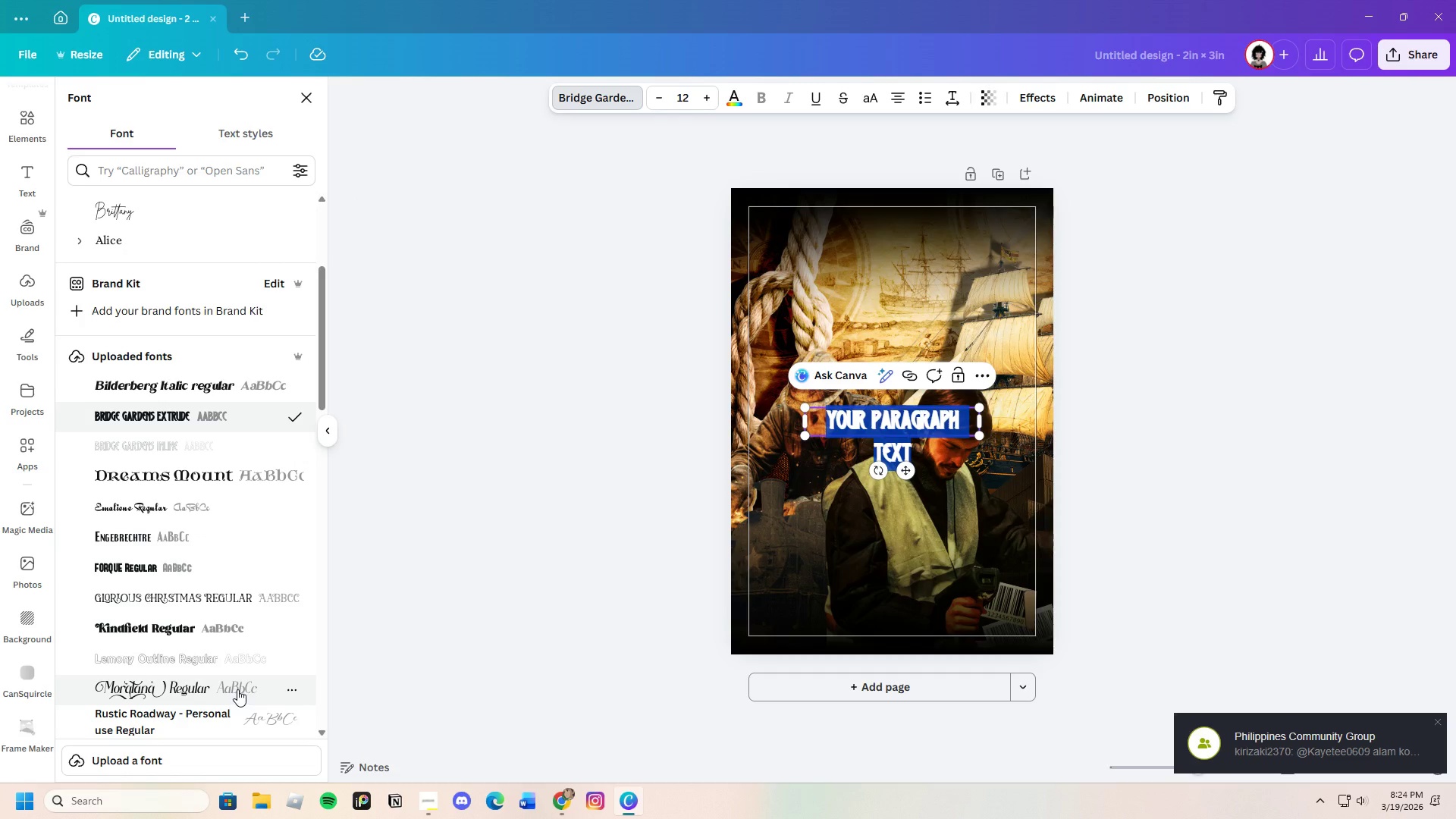 
left_click([127, 537])
 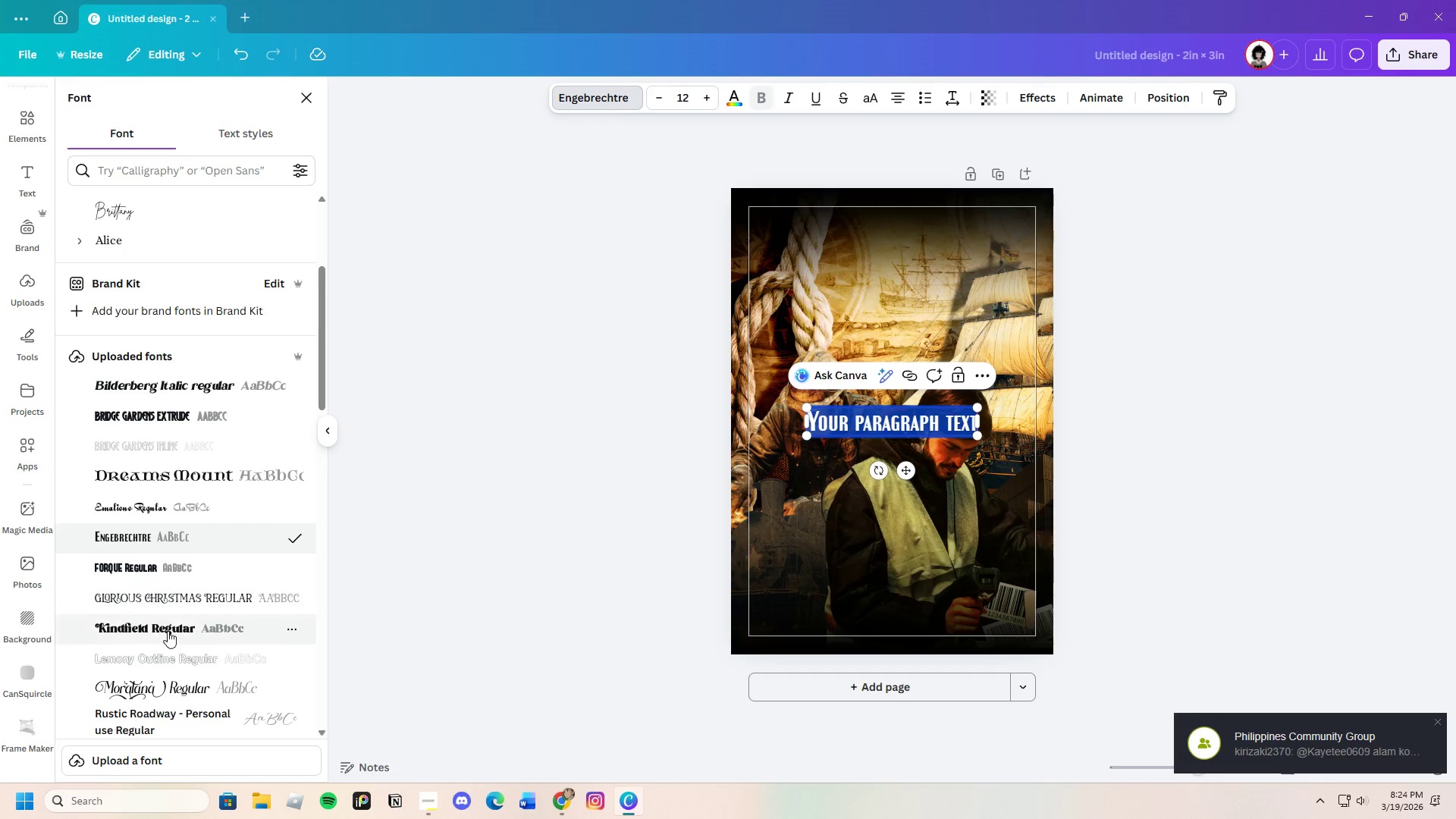 
left_click([116, 563])
 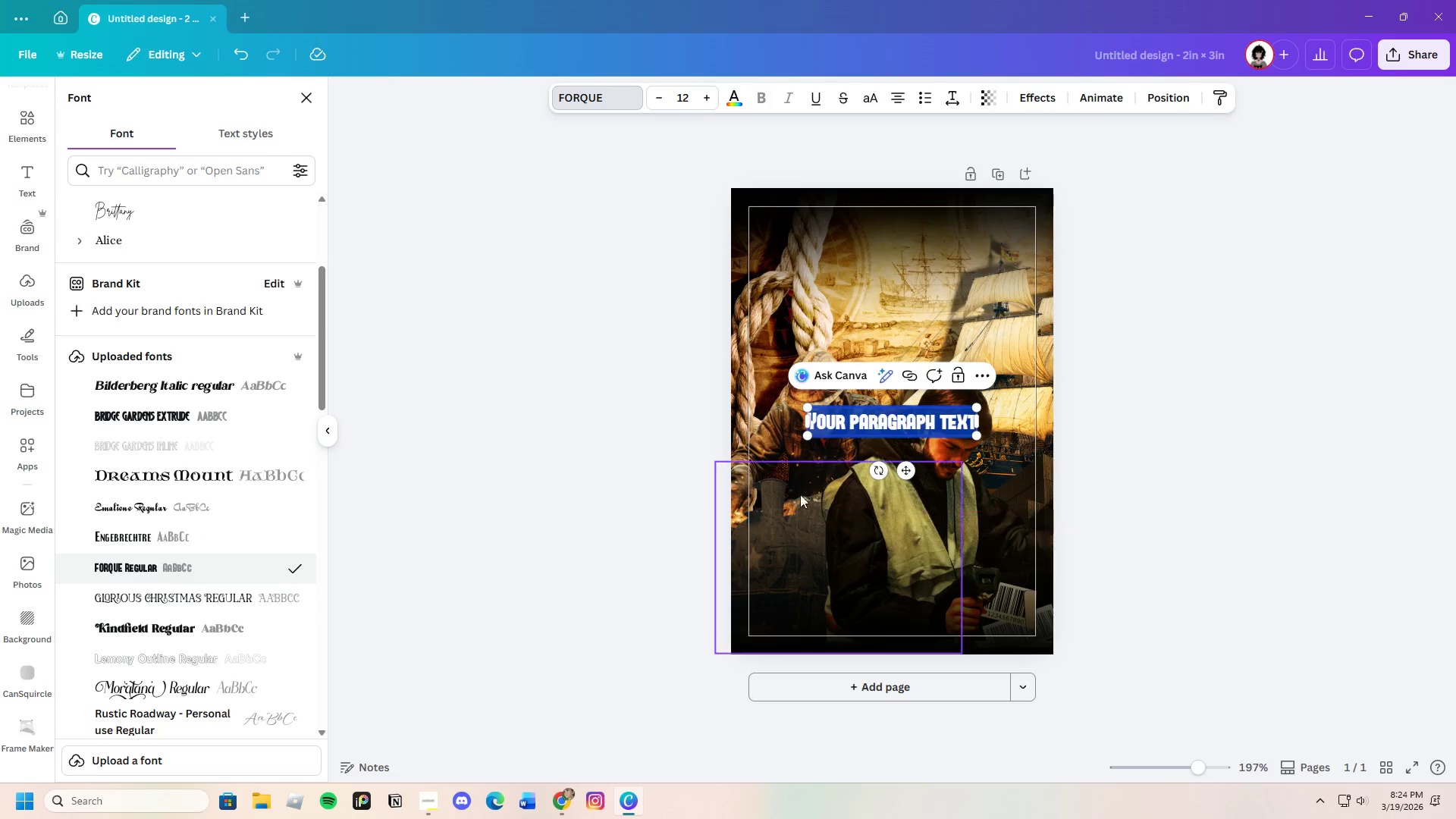 
left_click([860, 328])
 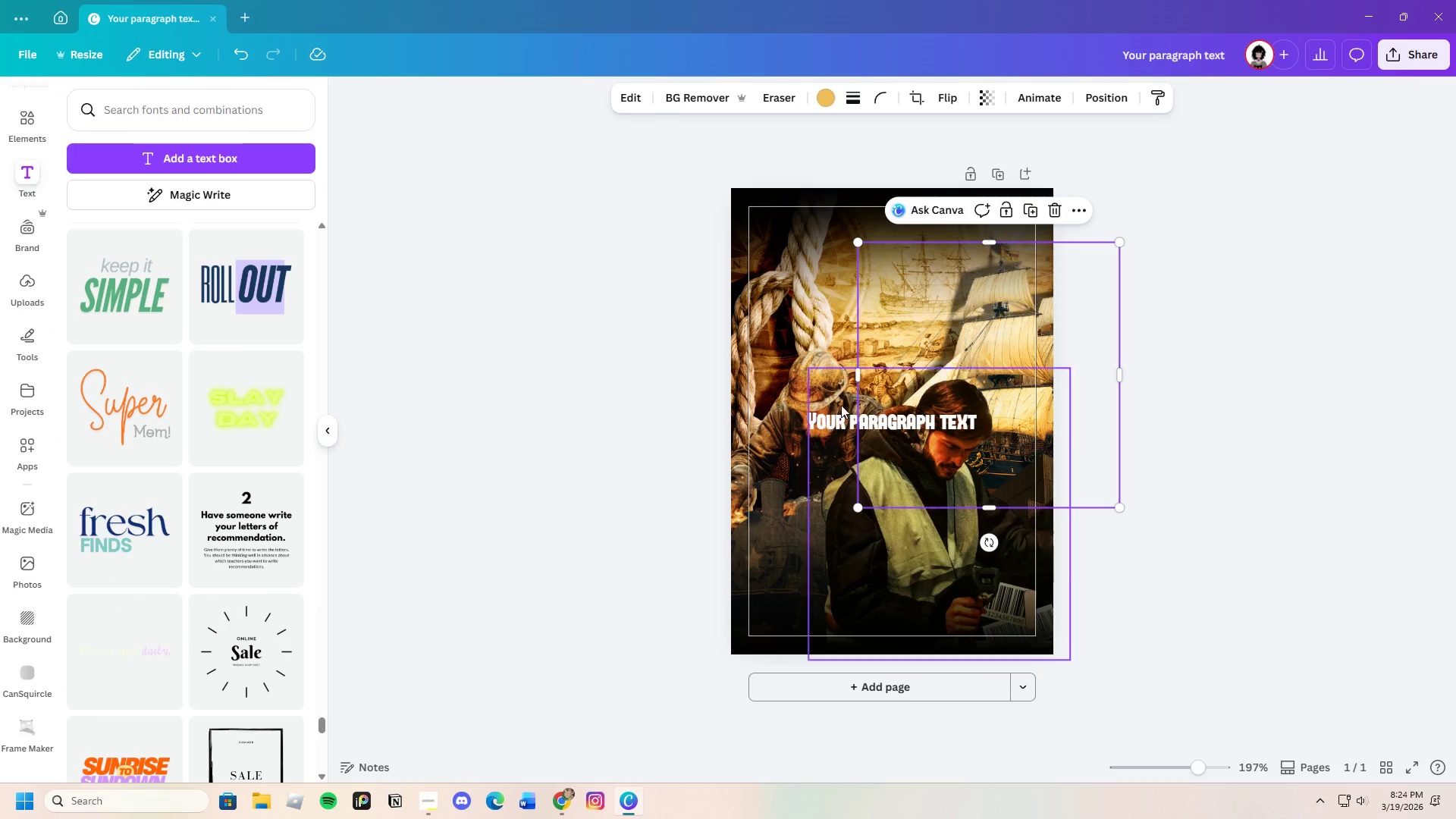 
left_click([836, 416])
 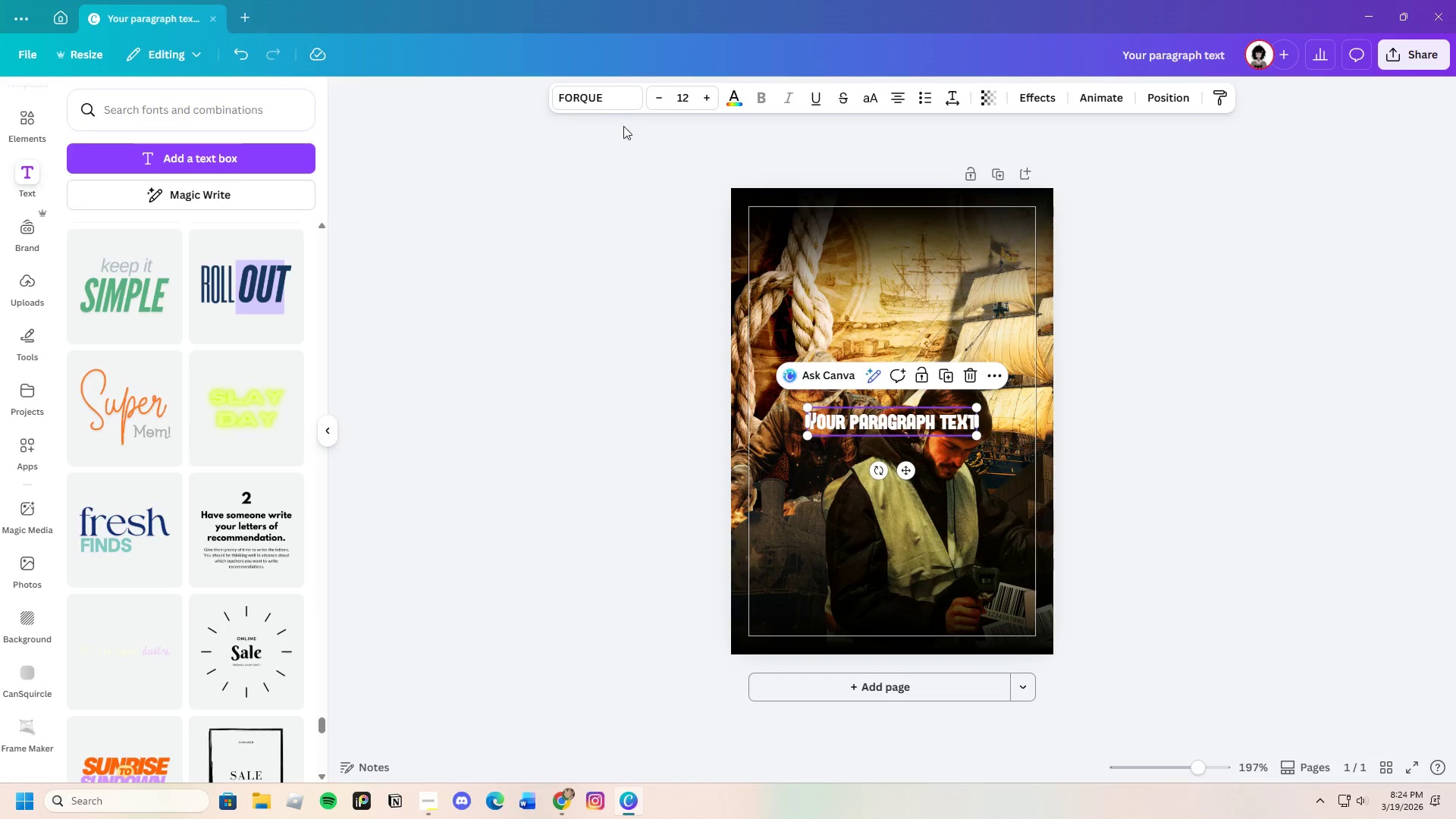 
left_click([597, 102])
 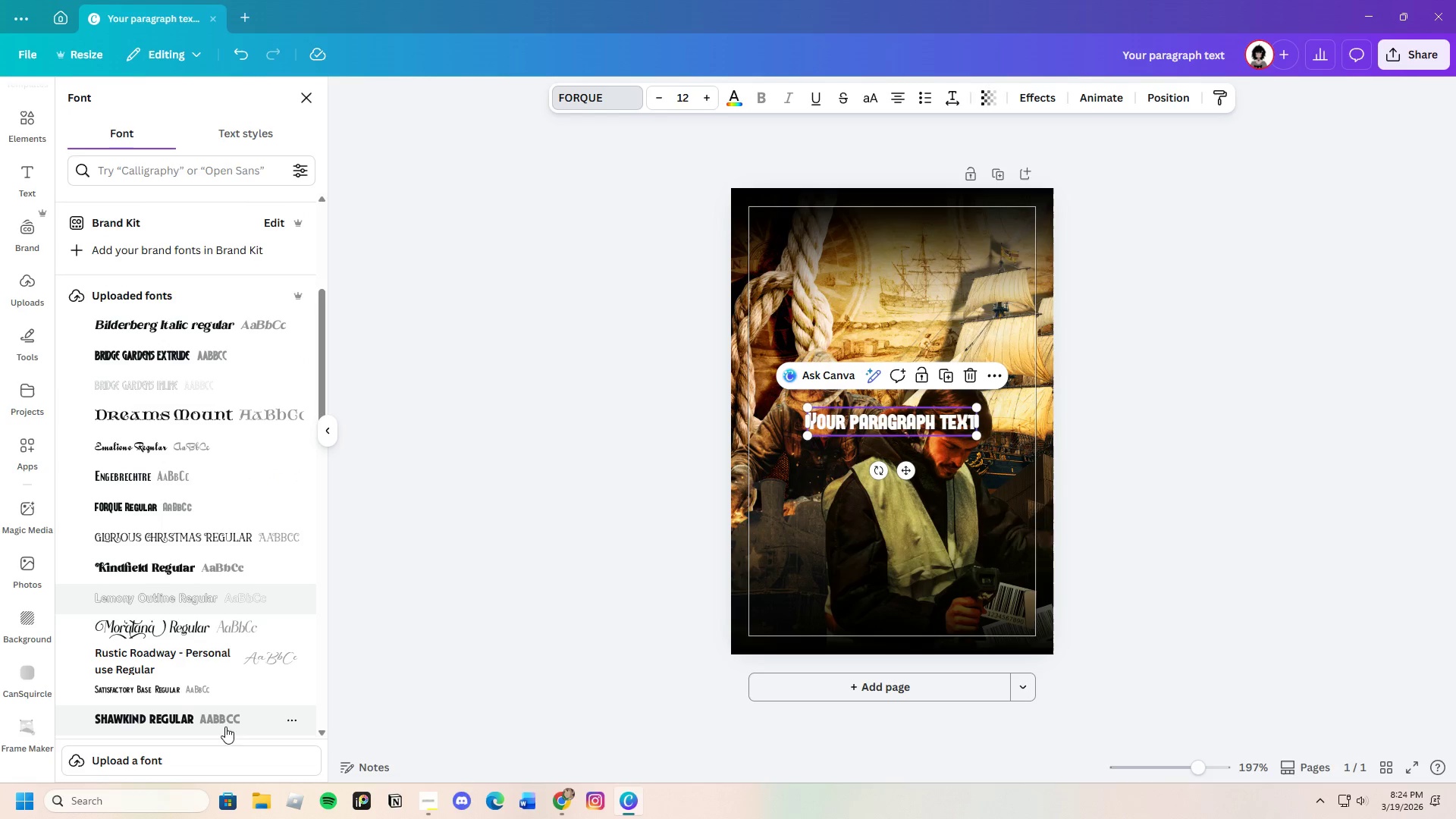 
left_click([171, 708])
 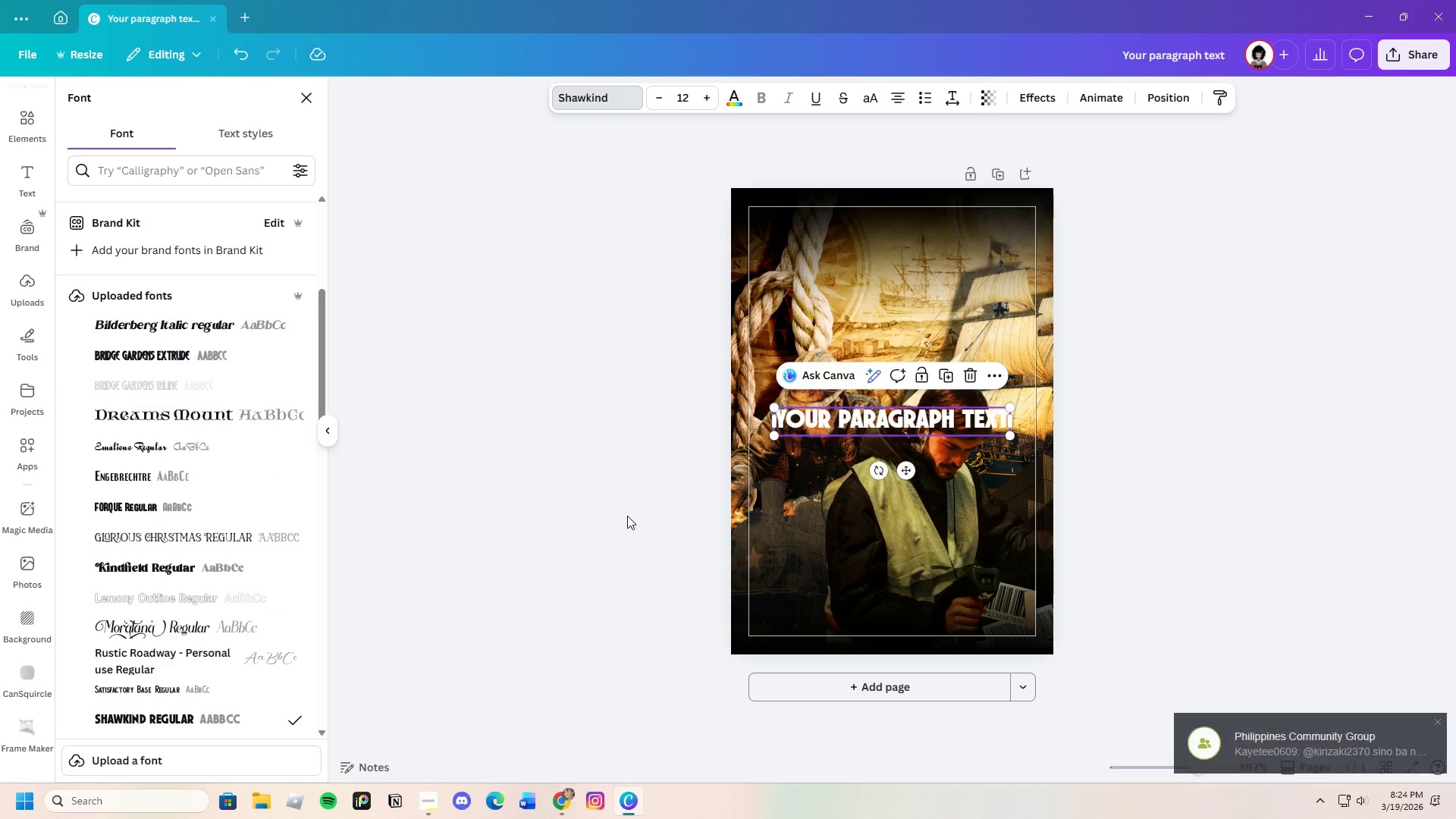 
mouse_move([191, 554])
 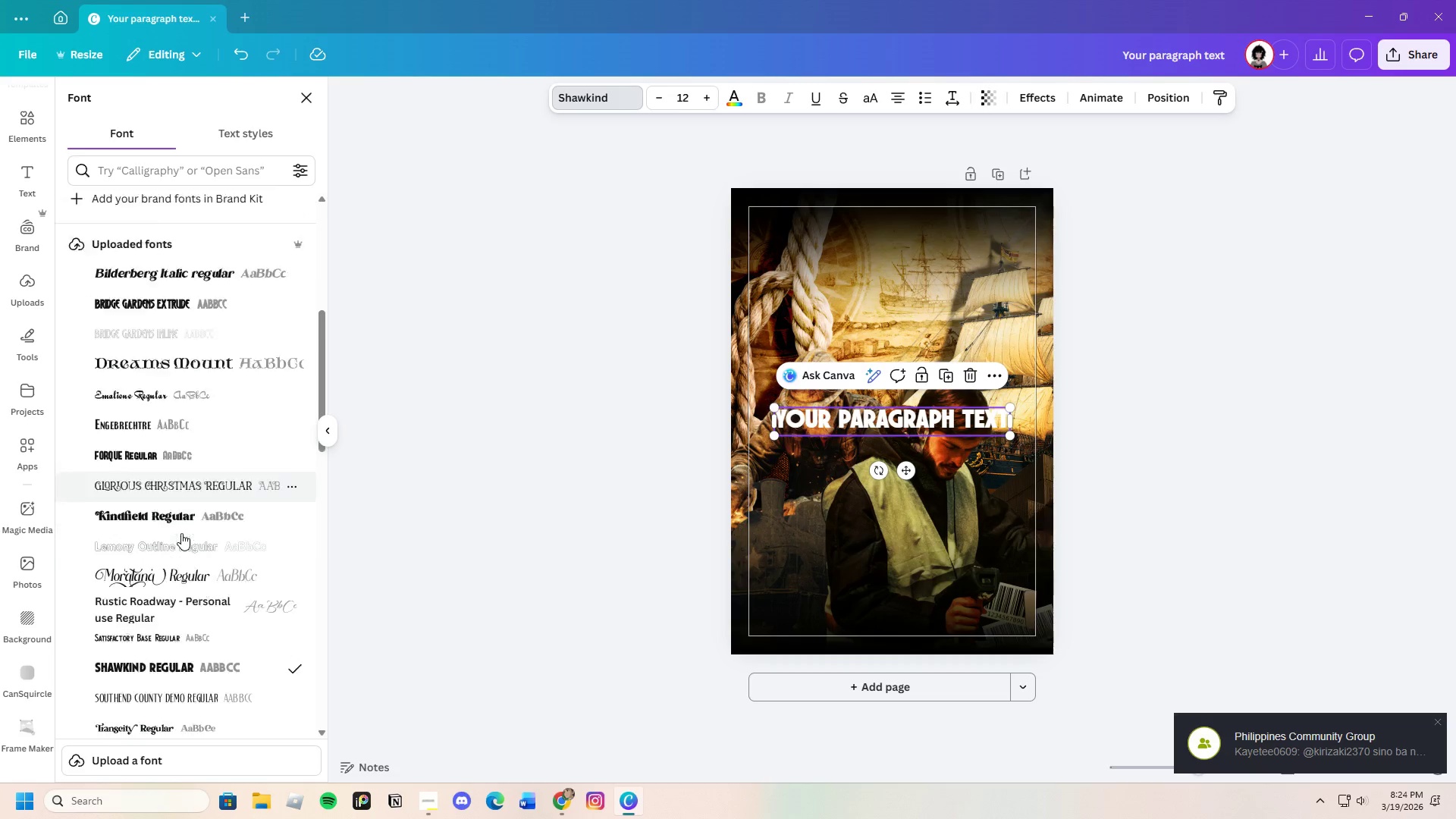 
scroll: coordinate [181, 533], scroll_direction: down, amount: 3.0
 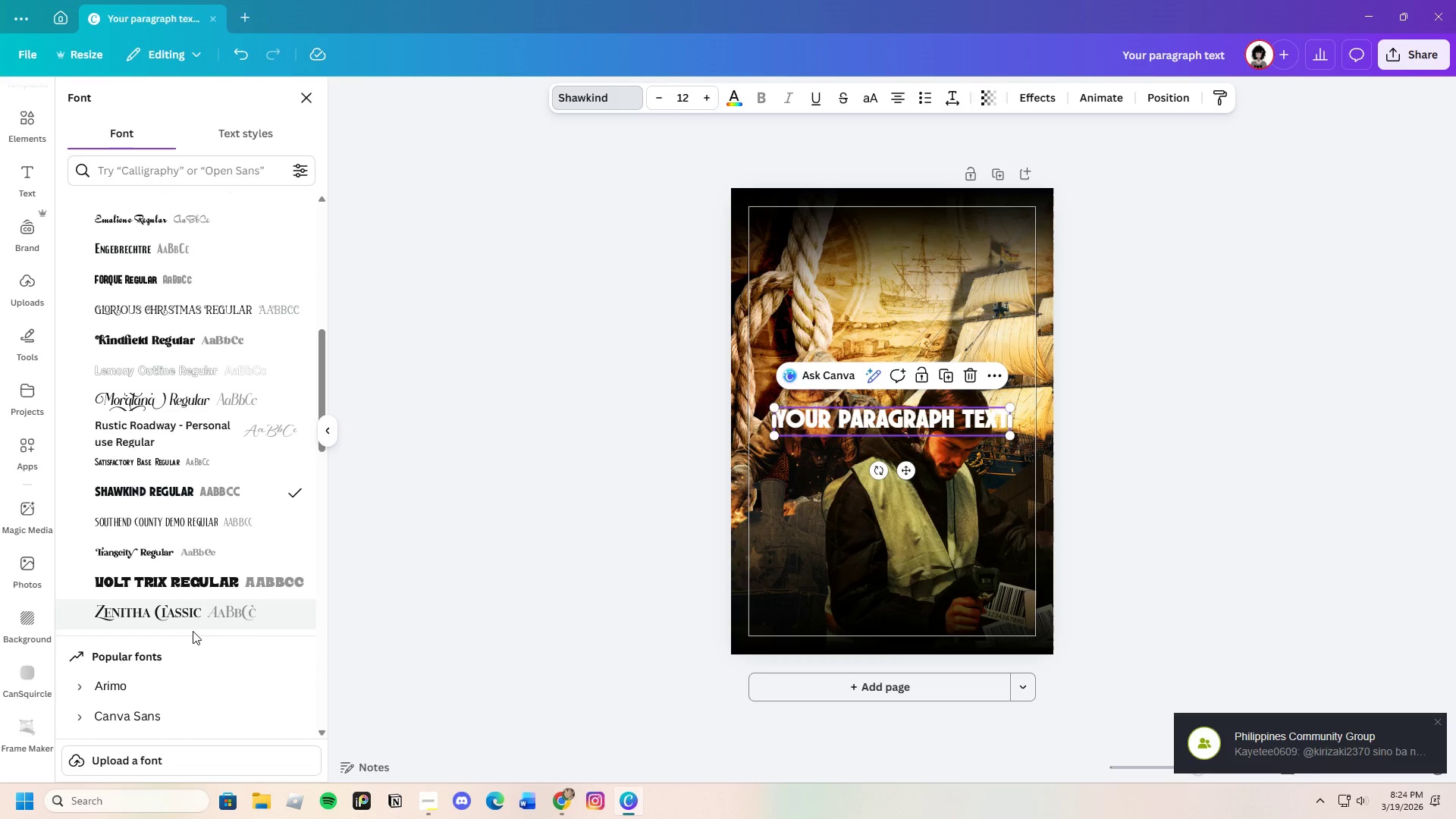 
scroll: coordinate [200, 623], scroll_direction: up, amount: 2.0
 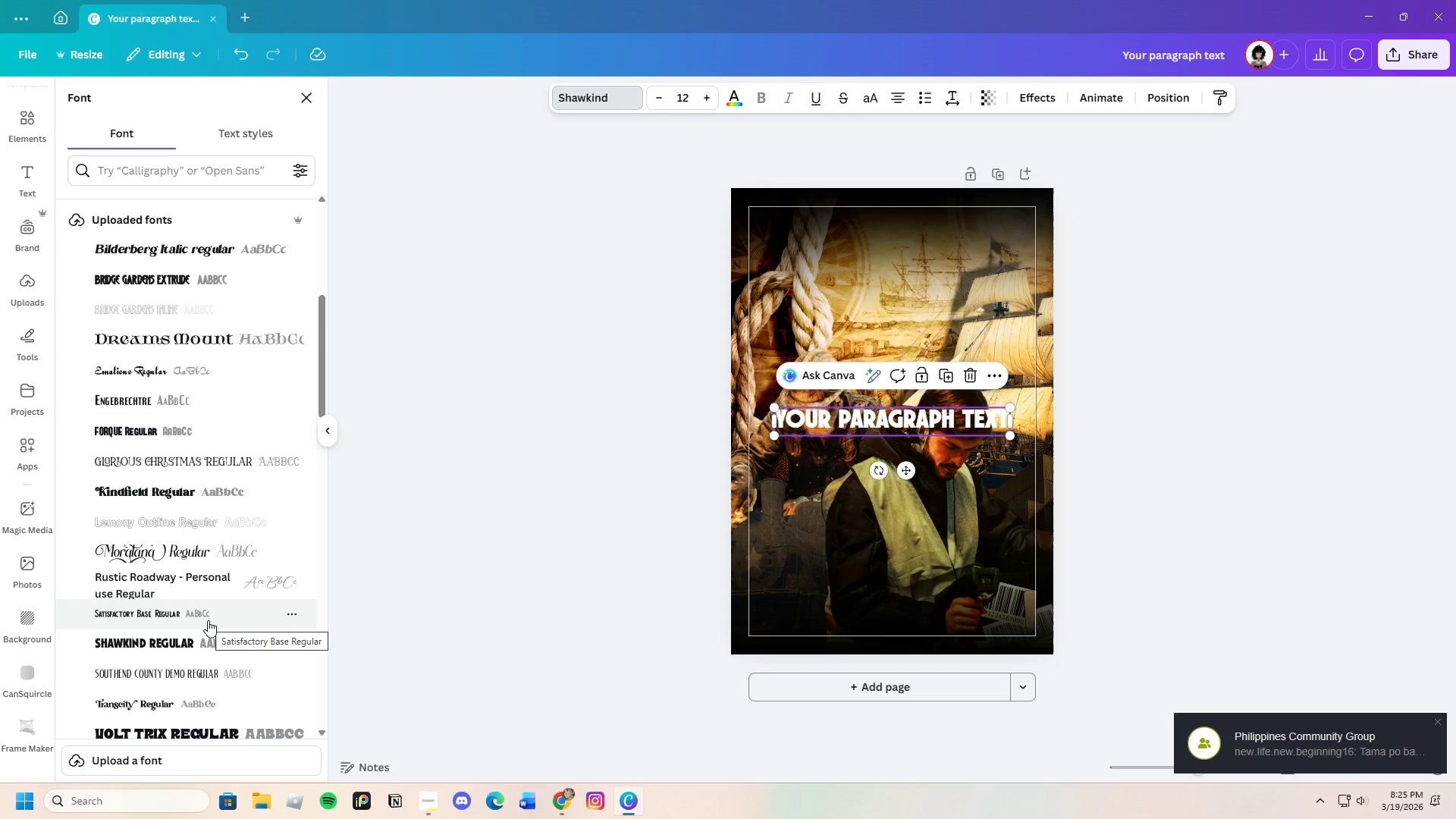 
wait(8.9)
 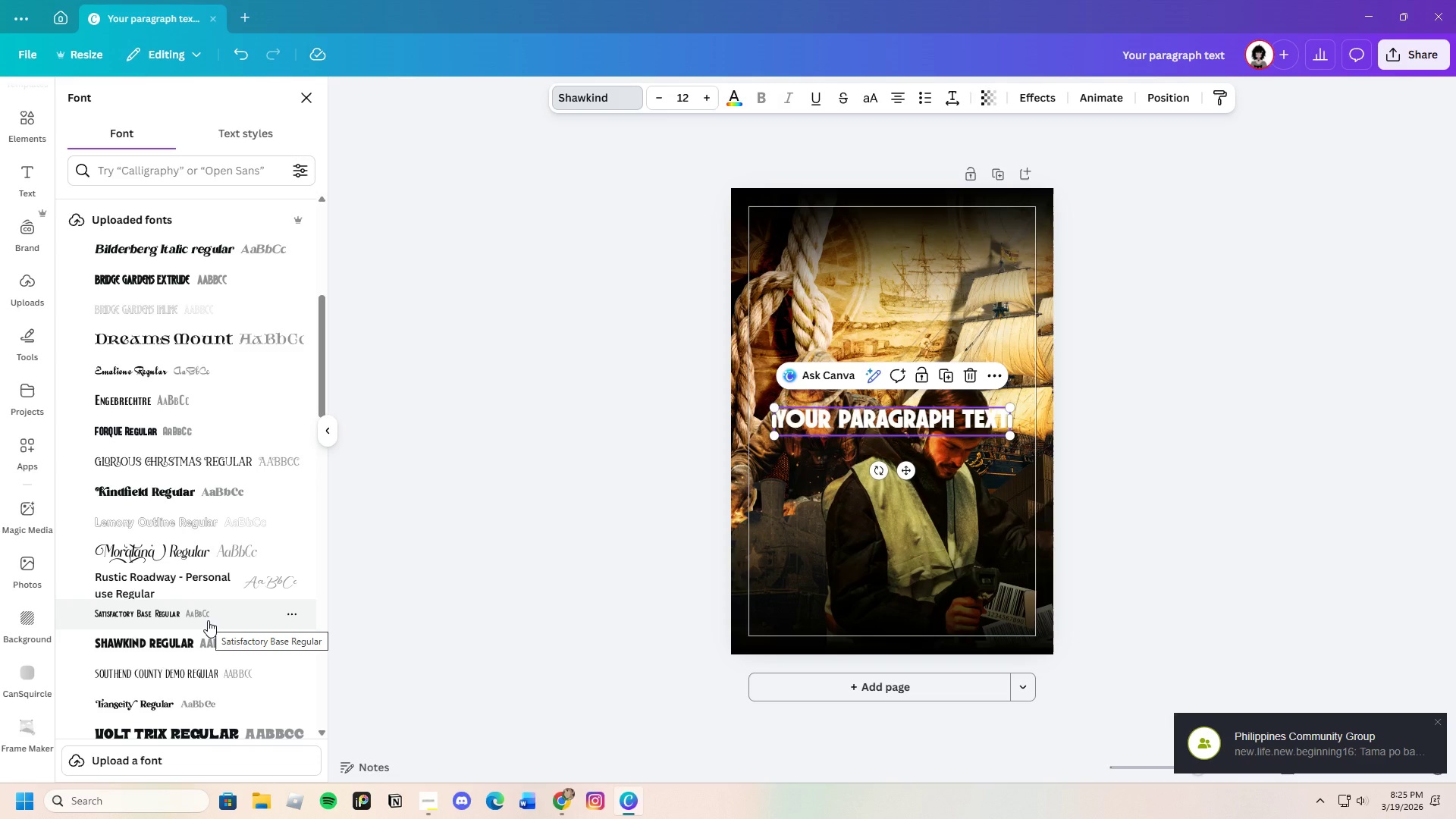 
double_click([897, 422])
 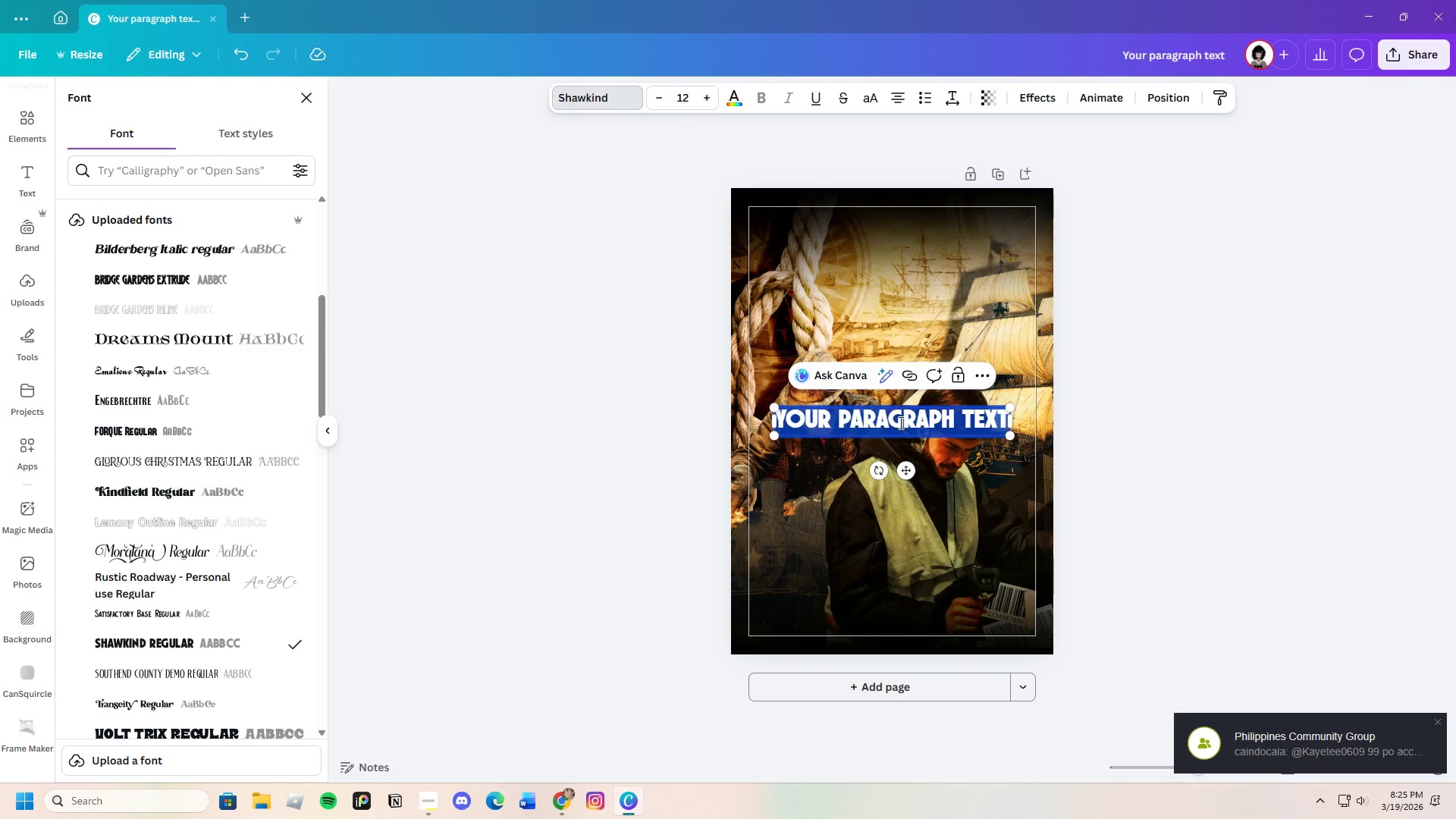 
key(Backspace)
type(the market revolutions)
 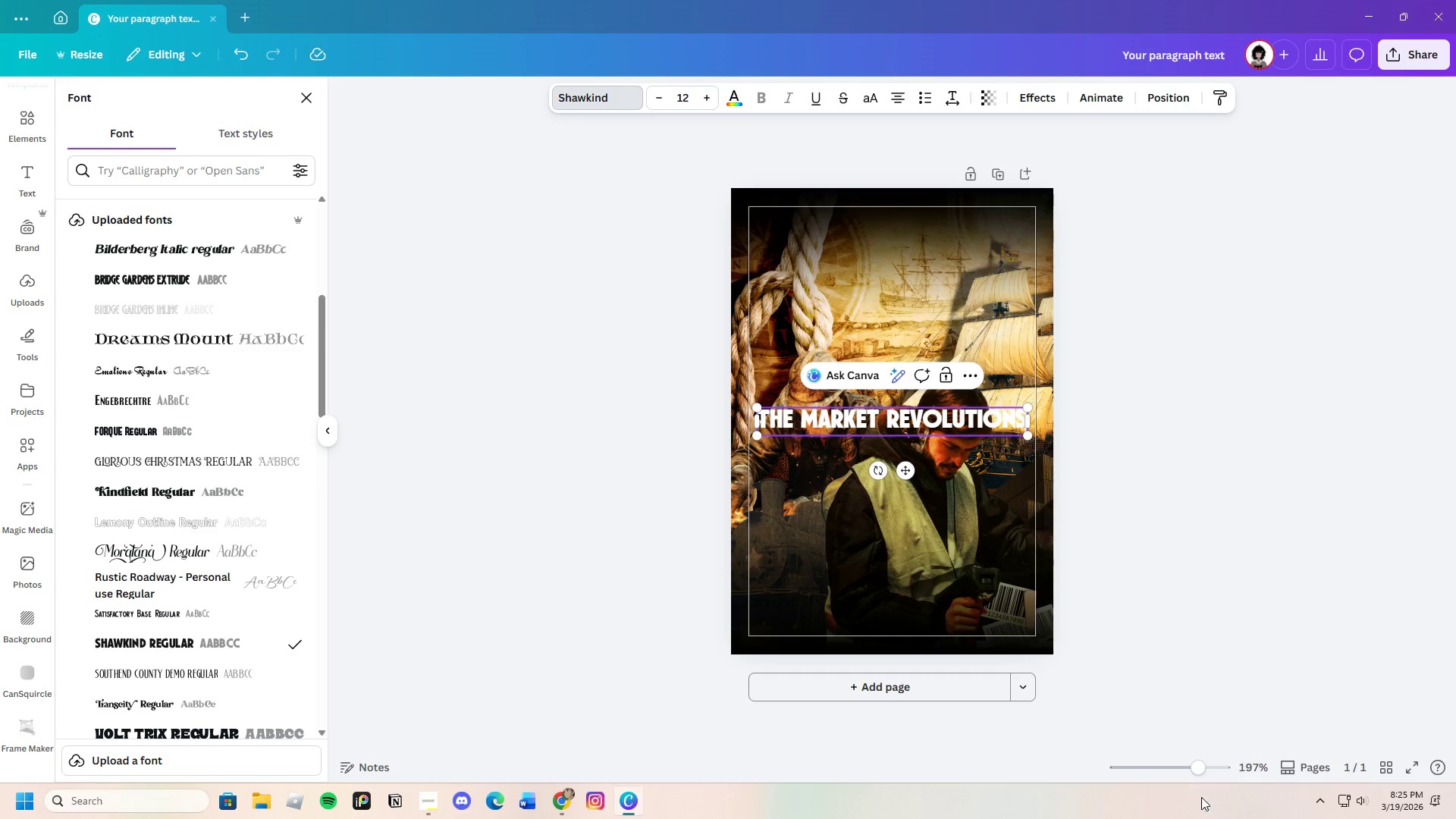 
left_click_drag(start_coordinate=[1205, 771], to_coordinate=[1210, 768])
 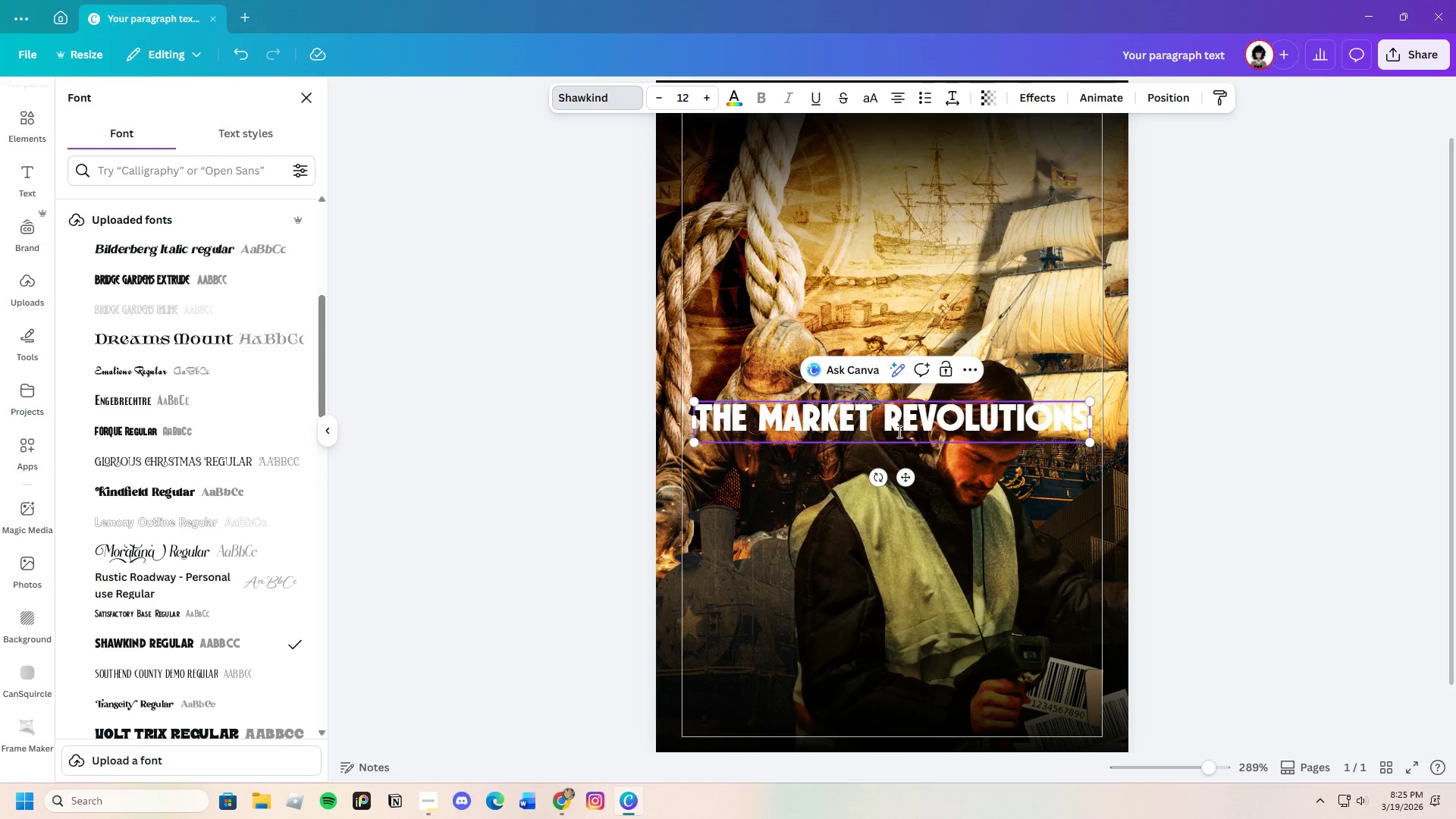 
left_click_drag(start_coordinate=[898, 431], to_coordinate=[897, 240])
 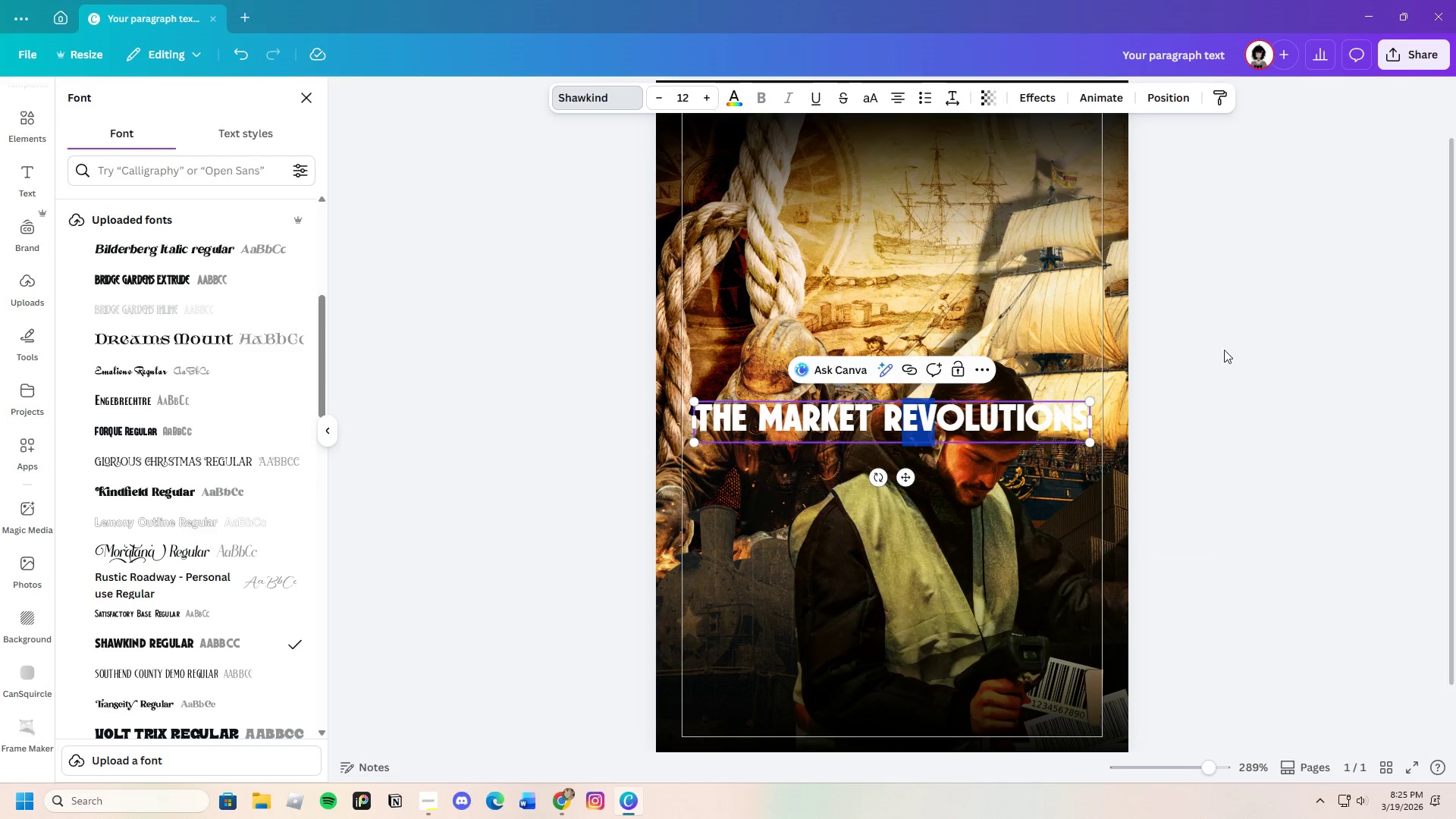 
left_click([1239, 356])
 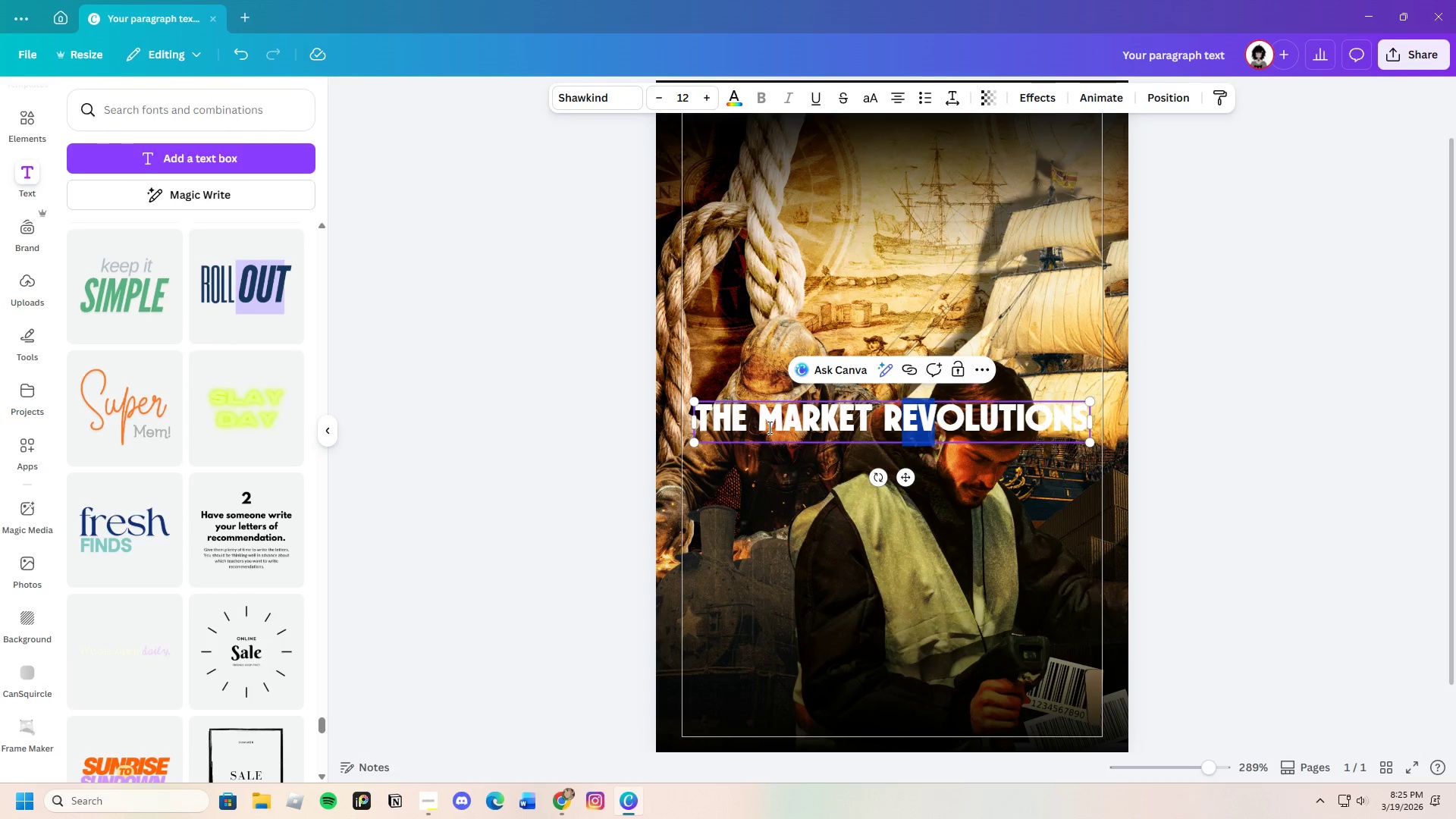 
left_click([768, 427])
 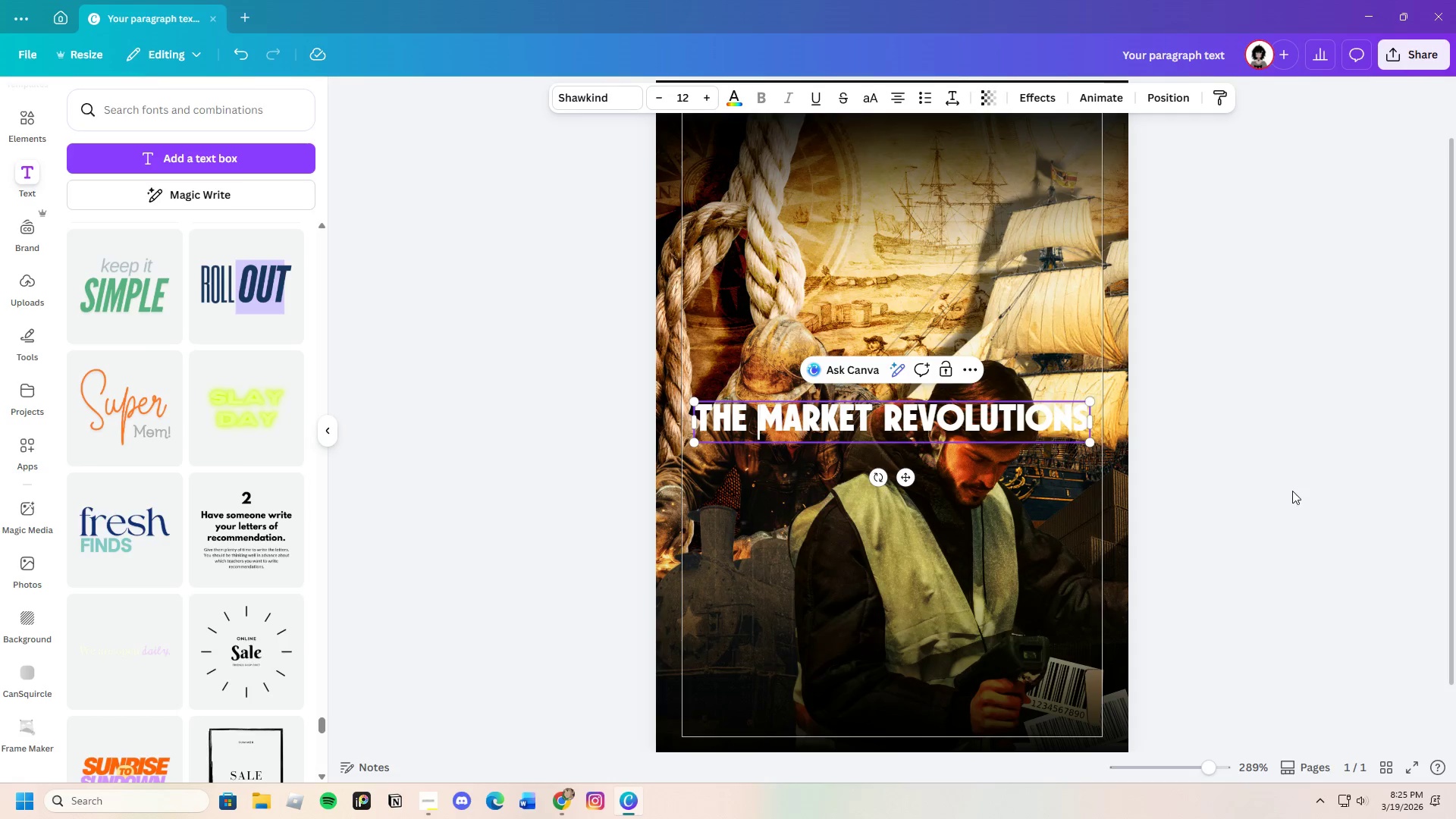 
left_click([1293, 491])
 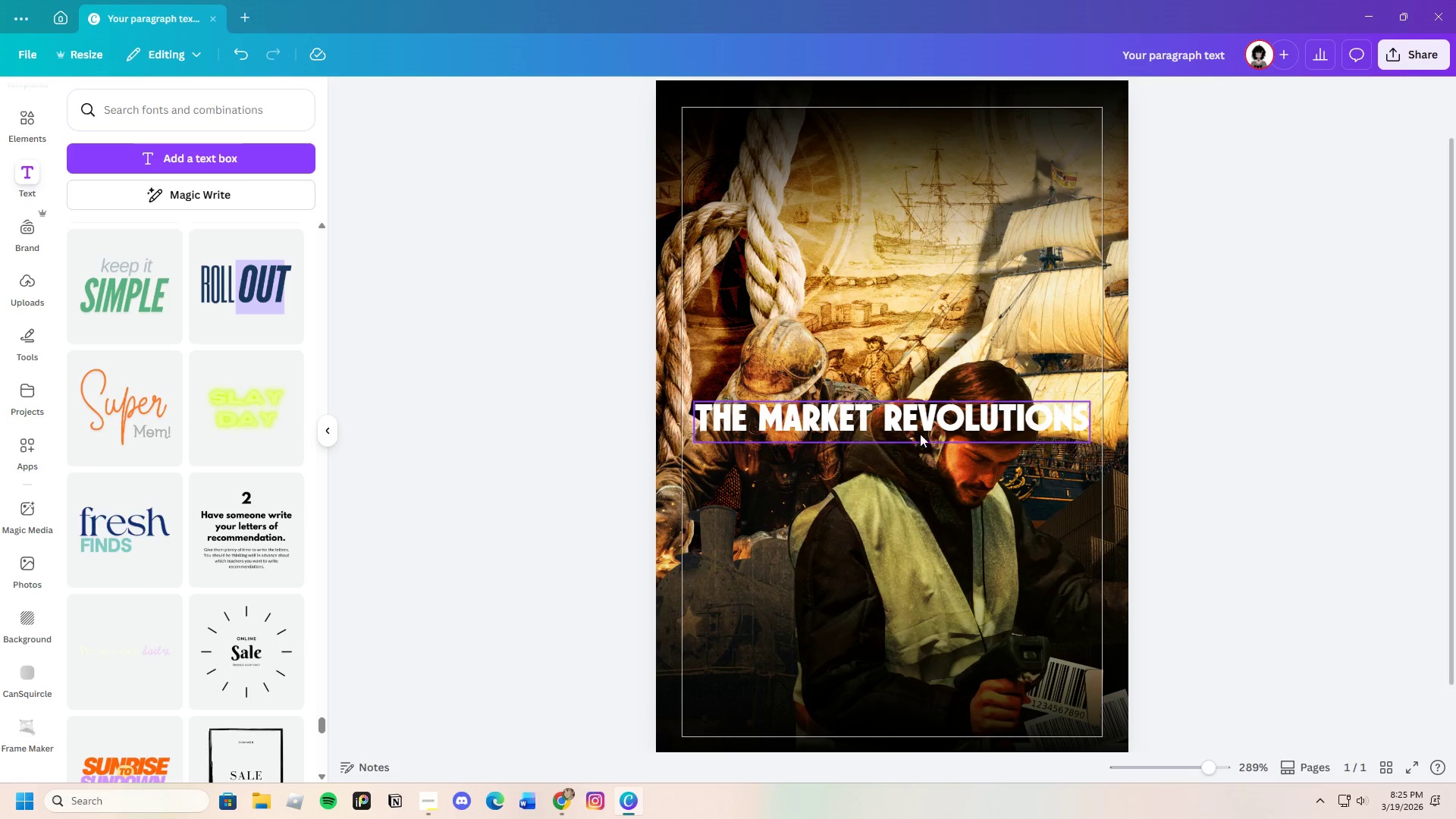 
left_click([906, 427])
 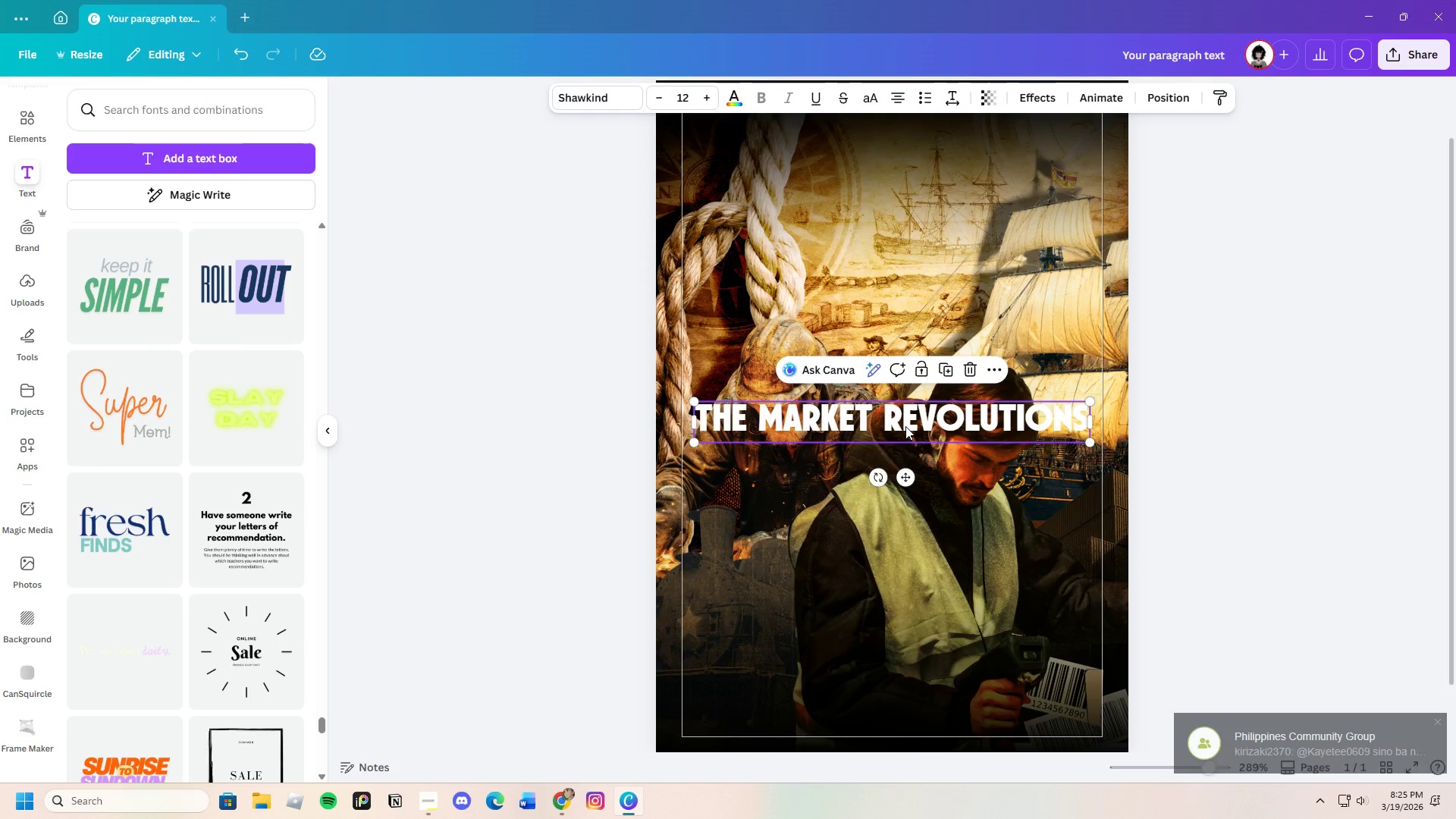 
wait(6.16)
 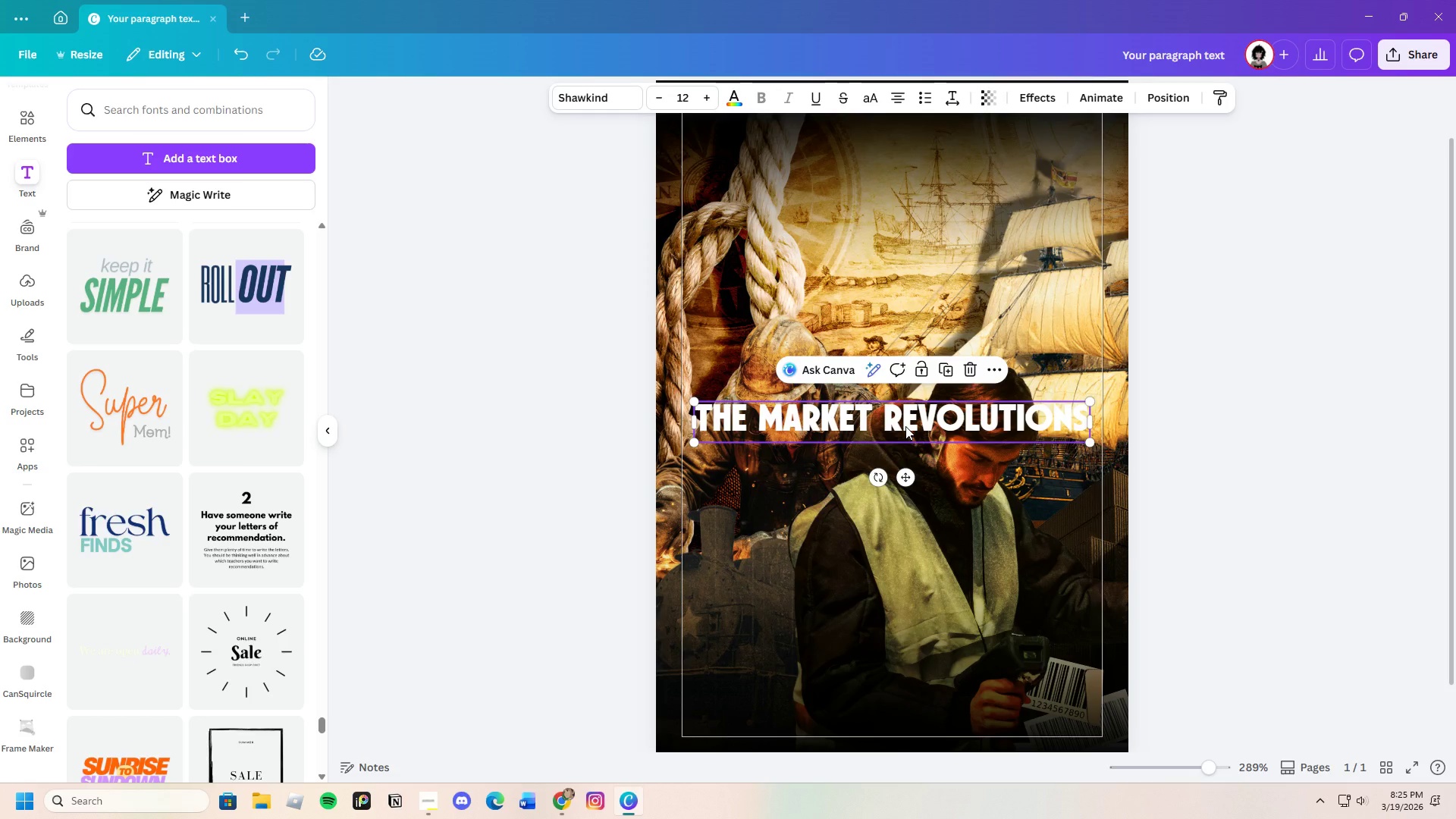 
left_click_drag(start_coordinate=[898, 427], to_coordinate=[896, 224])
 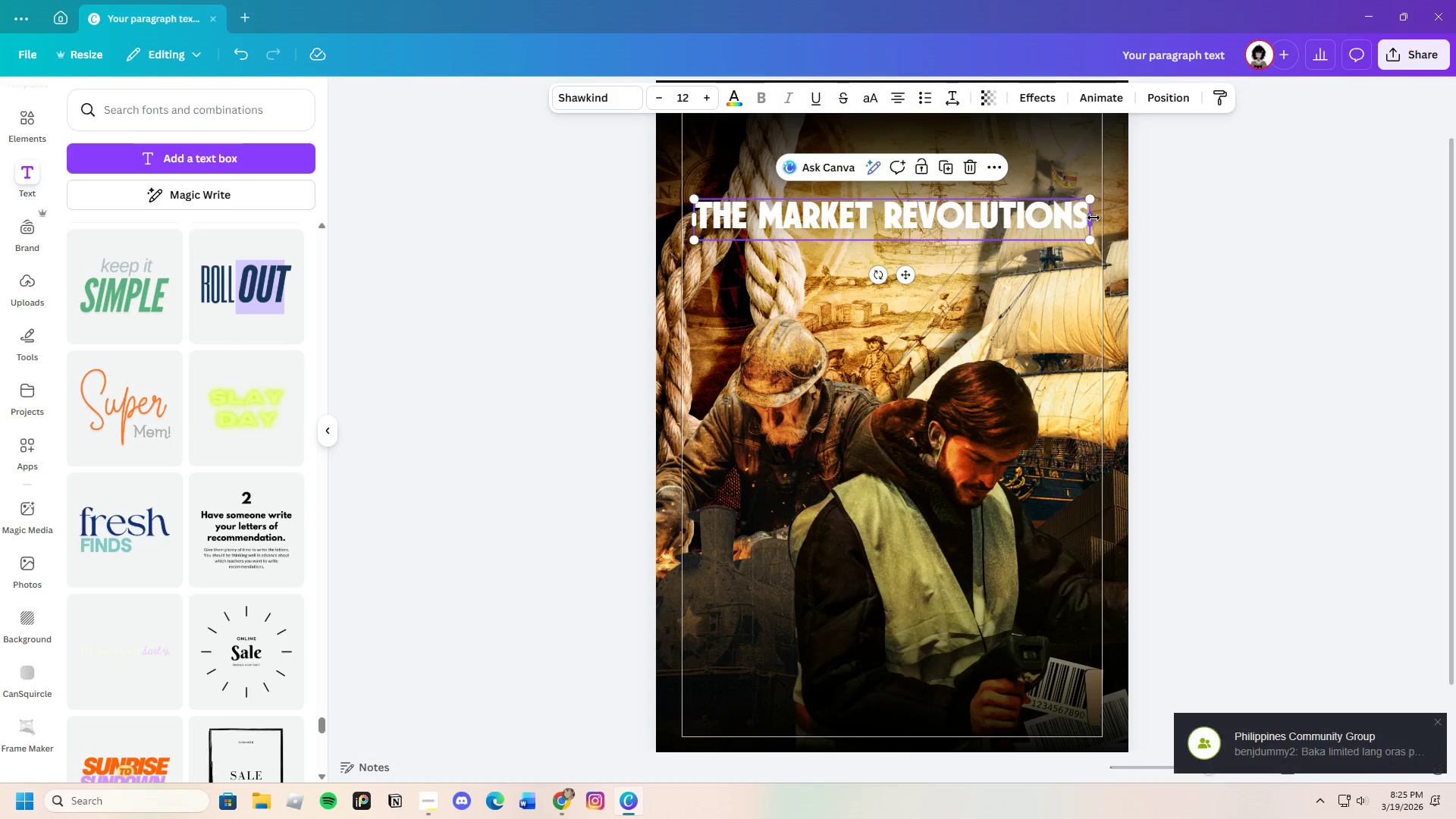 
left_click_drag(start_coordinate=[1091, 215], to_coordinate=[1052, 221])
 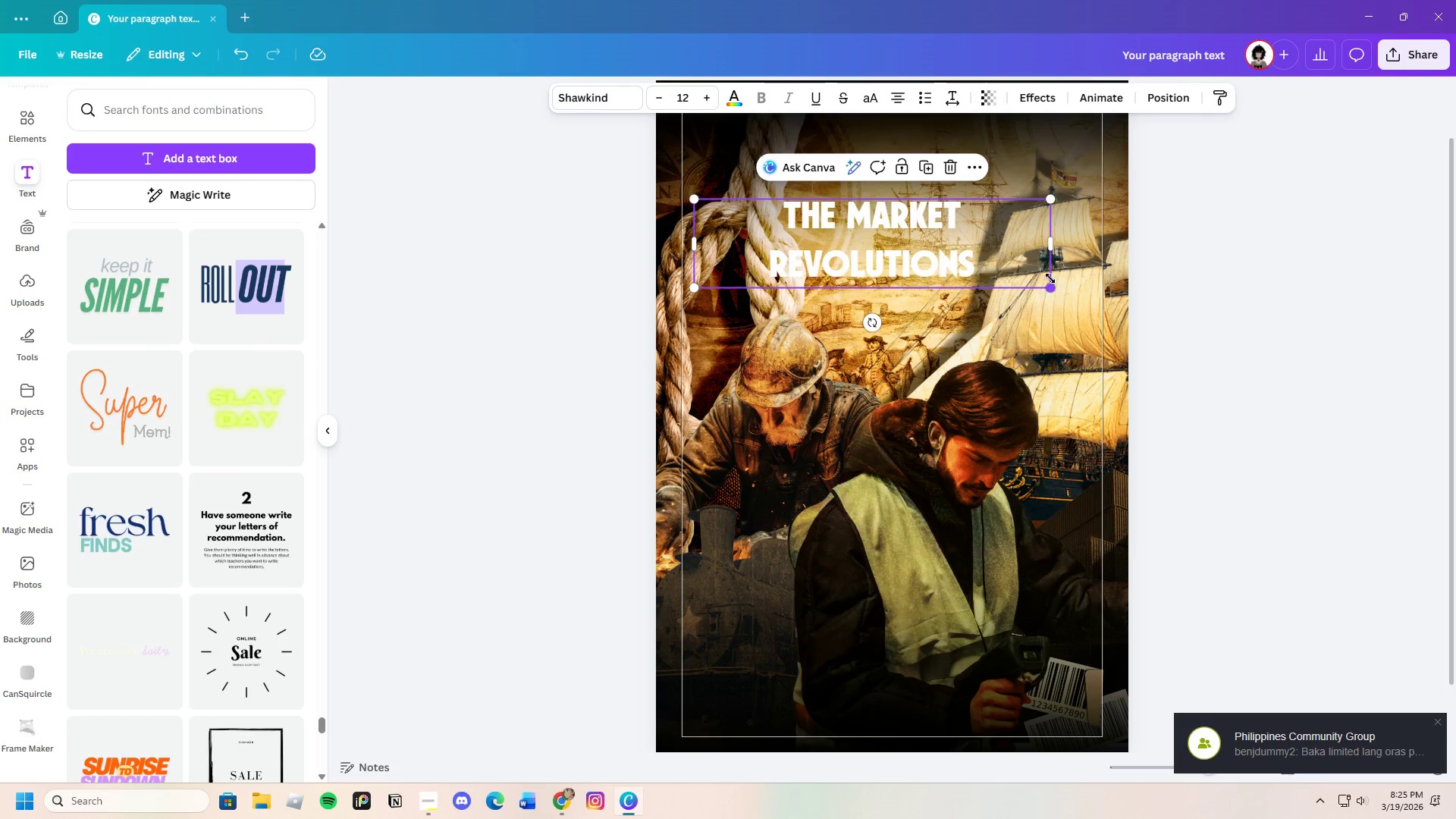 
left_click_drag(start_coordinate=[1052, 240], to_coordinate=[923, 239])
 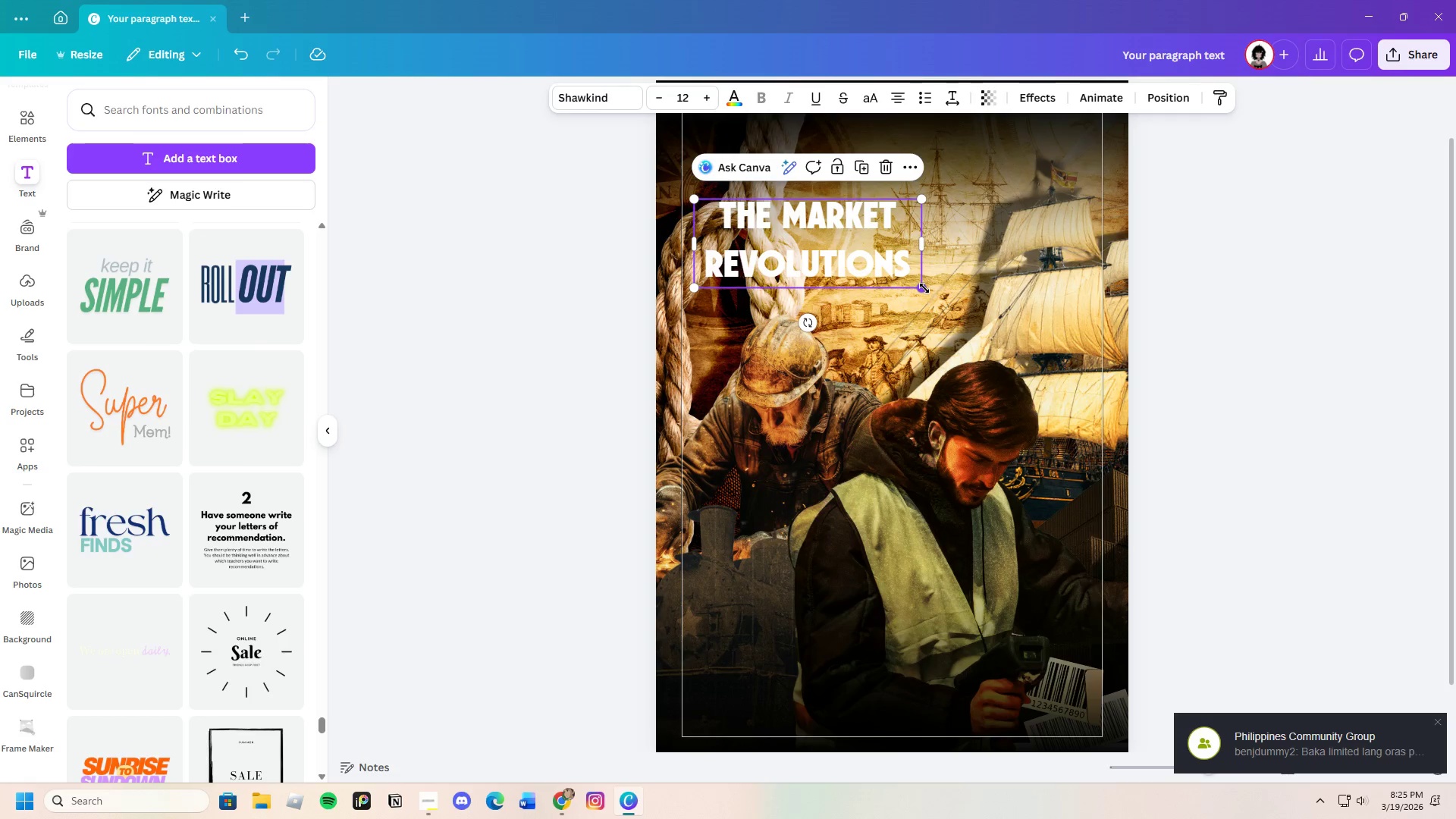 
left_click_drag(start_coordinate=[924, 288], to_coordinate=[1141, 345])
 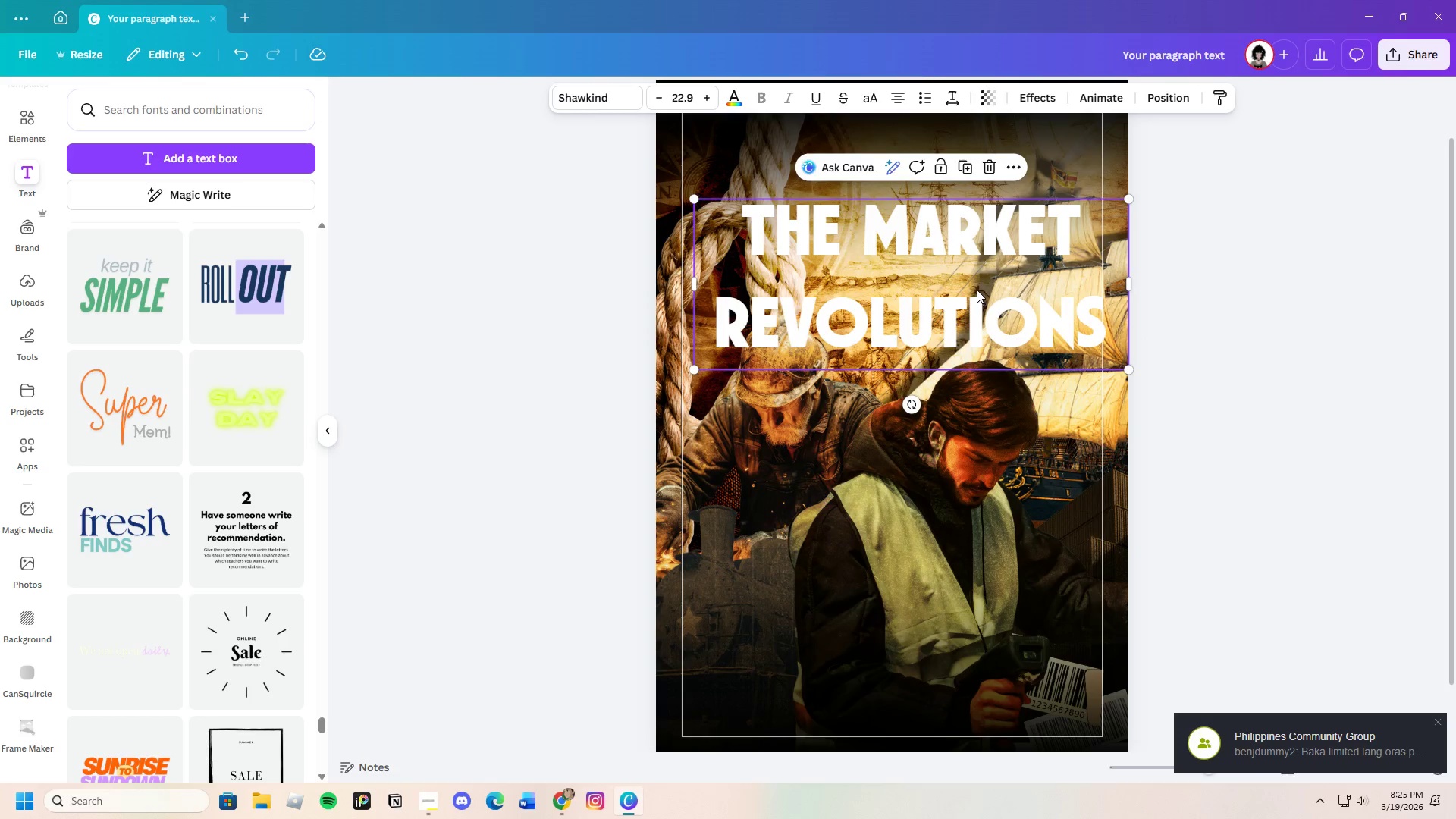 
left_click_drag(start_coordinate=[977, 292], to_coordinate=[979, 237])
 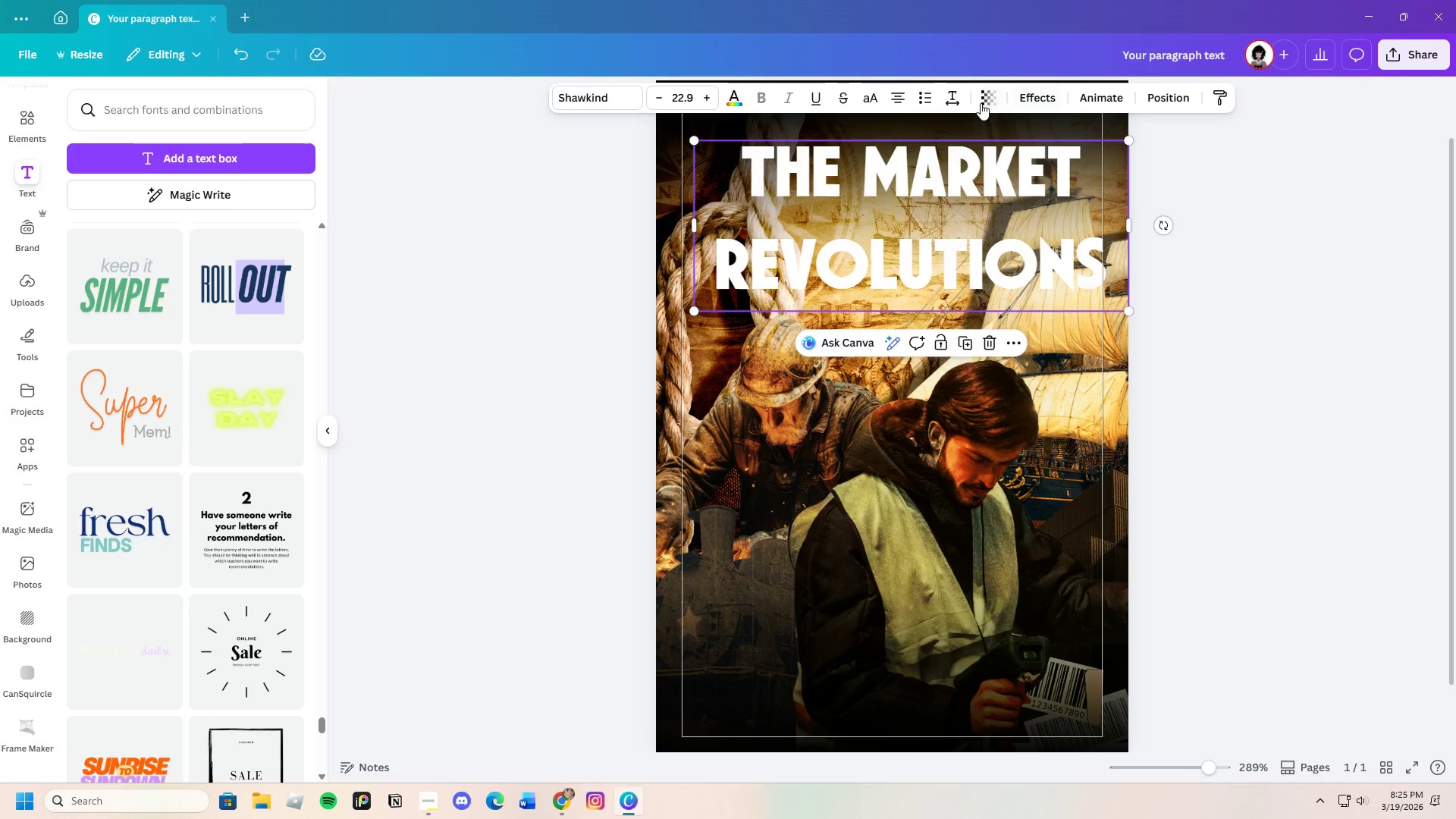 
left_click([952, 96])
 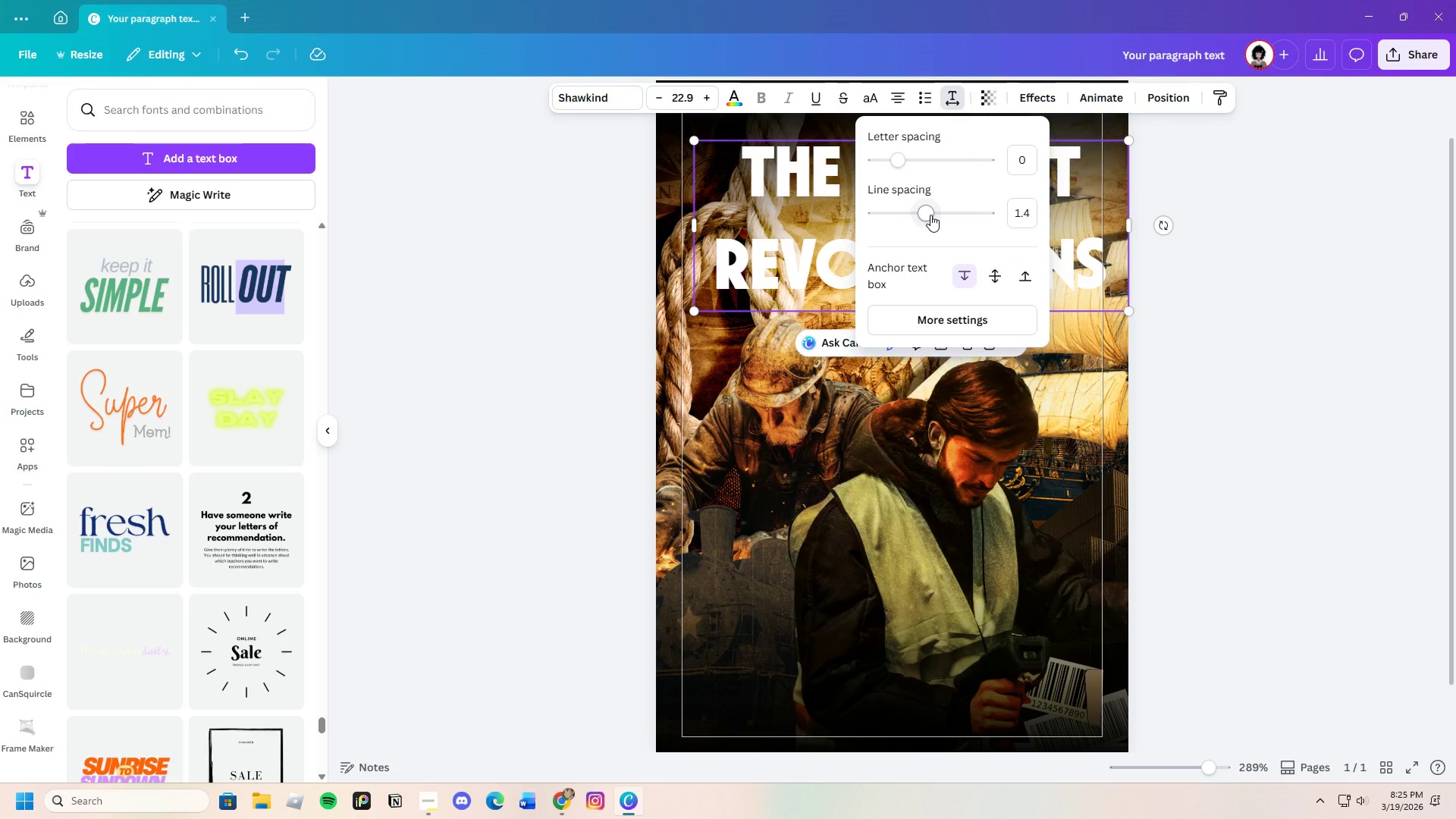 
left_click_drag(start_coordinate=[930, 215], to_coordinate=[896, 218])
 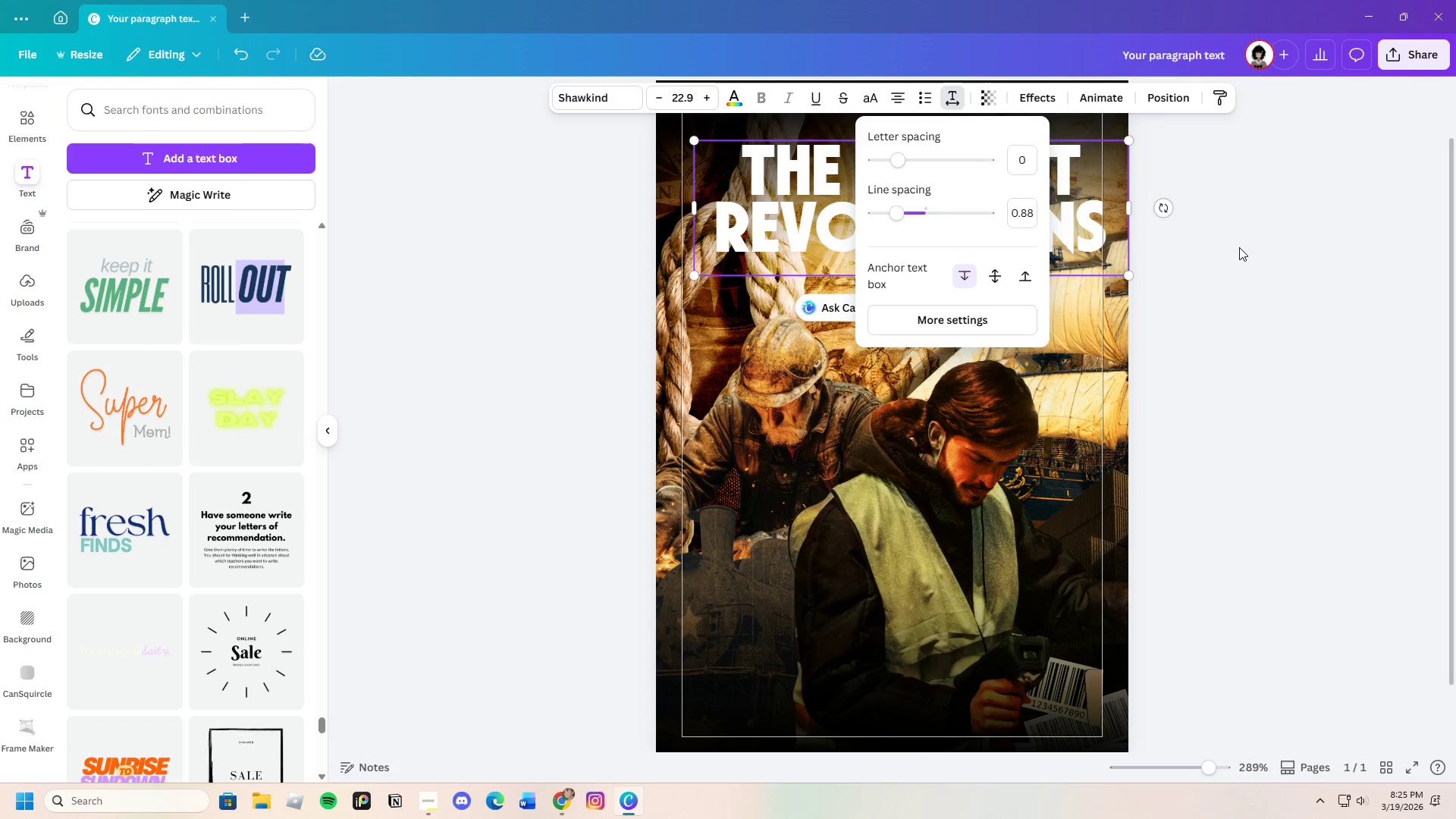 
left_click([1239, 247])
 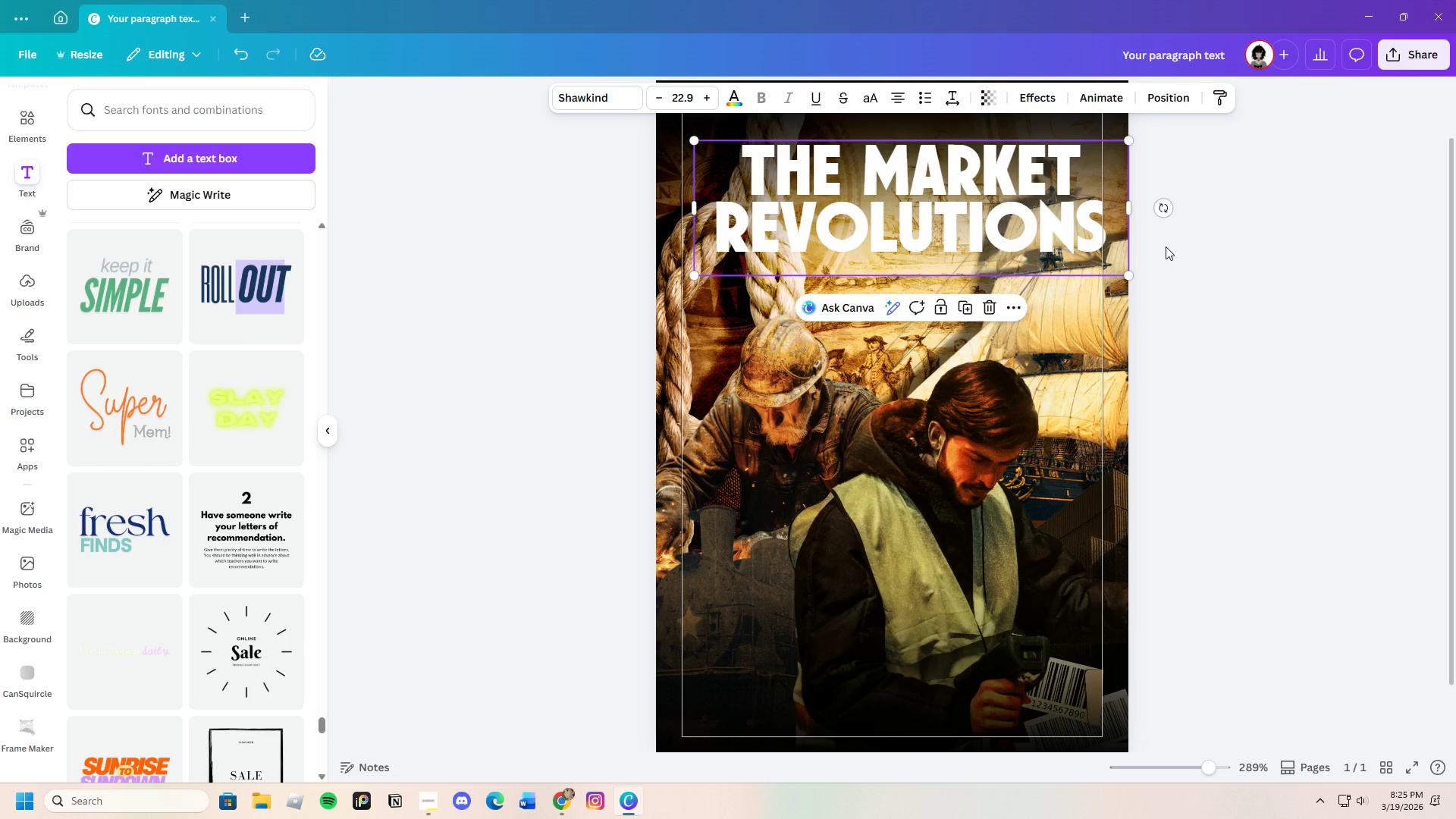 
left_click([1185, 246])
 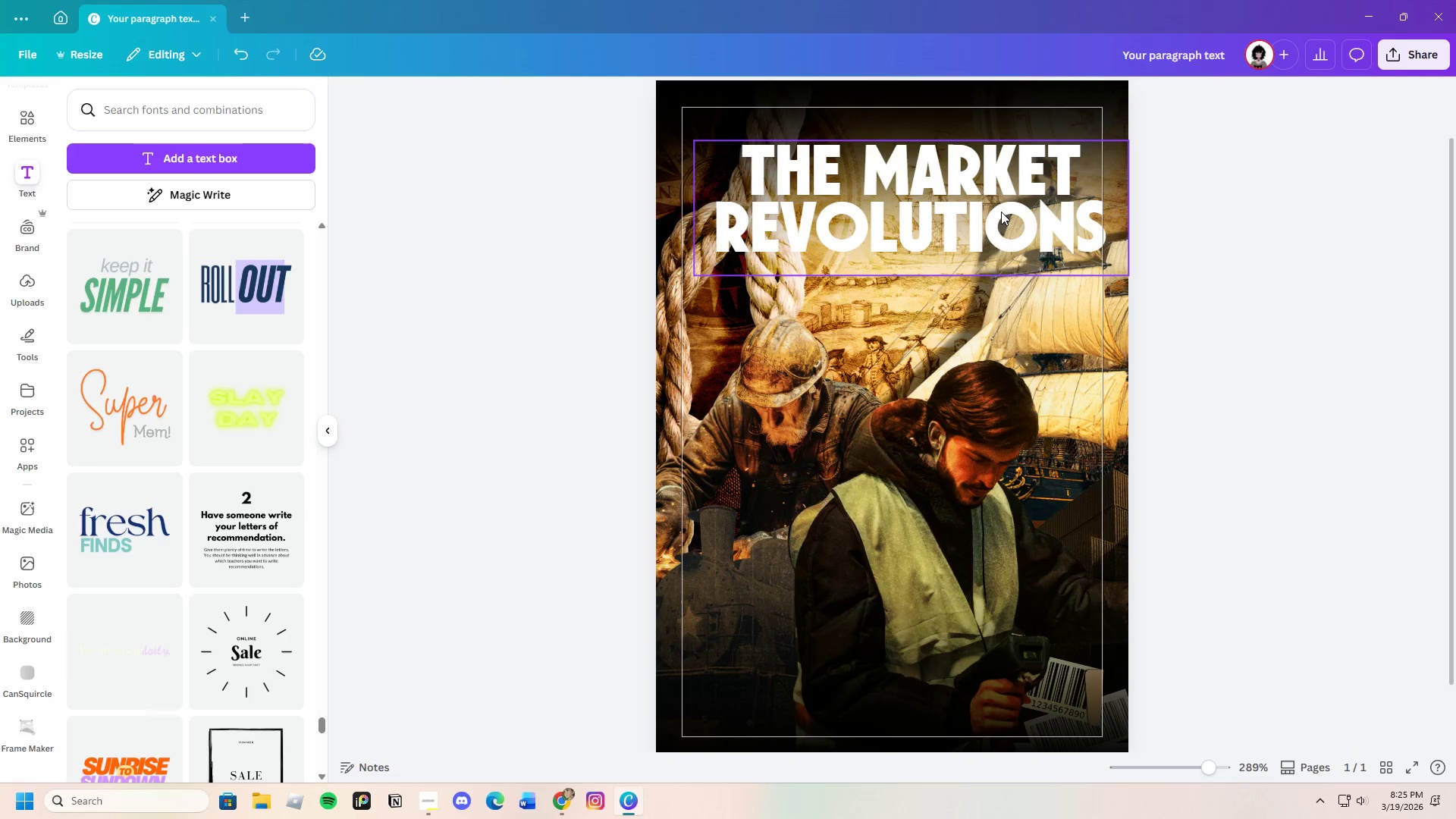 
left_click_drag(start_coordinate=[1001, 212], to_coordinate=[990, 214])
 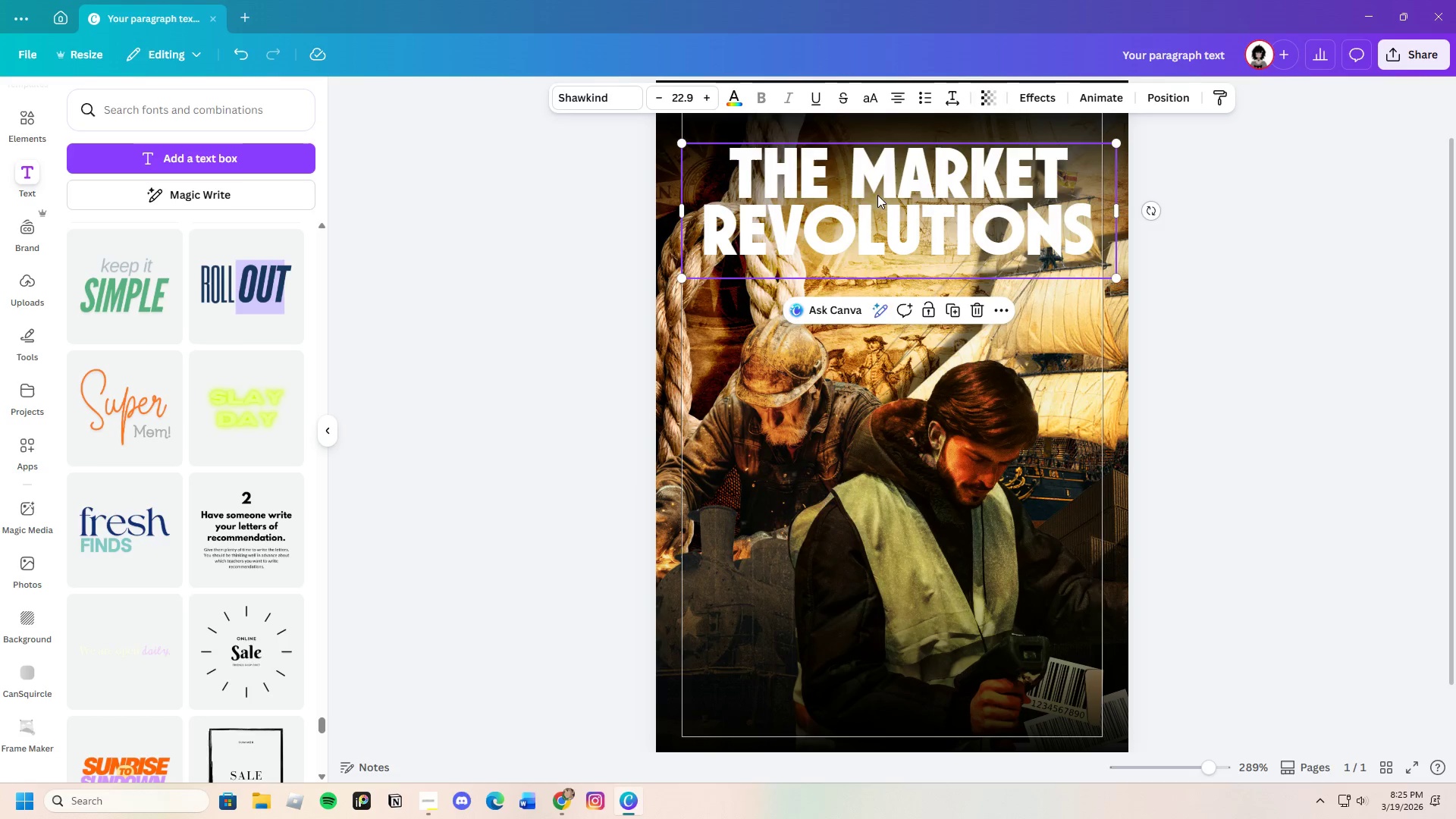 
left_click([877, 195])
 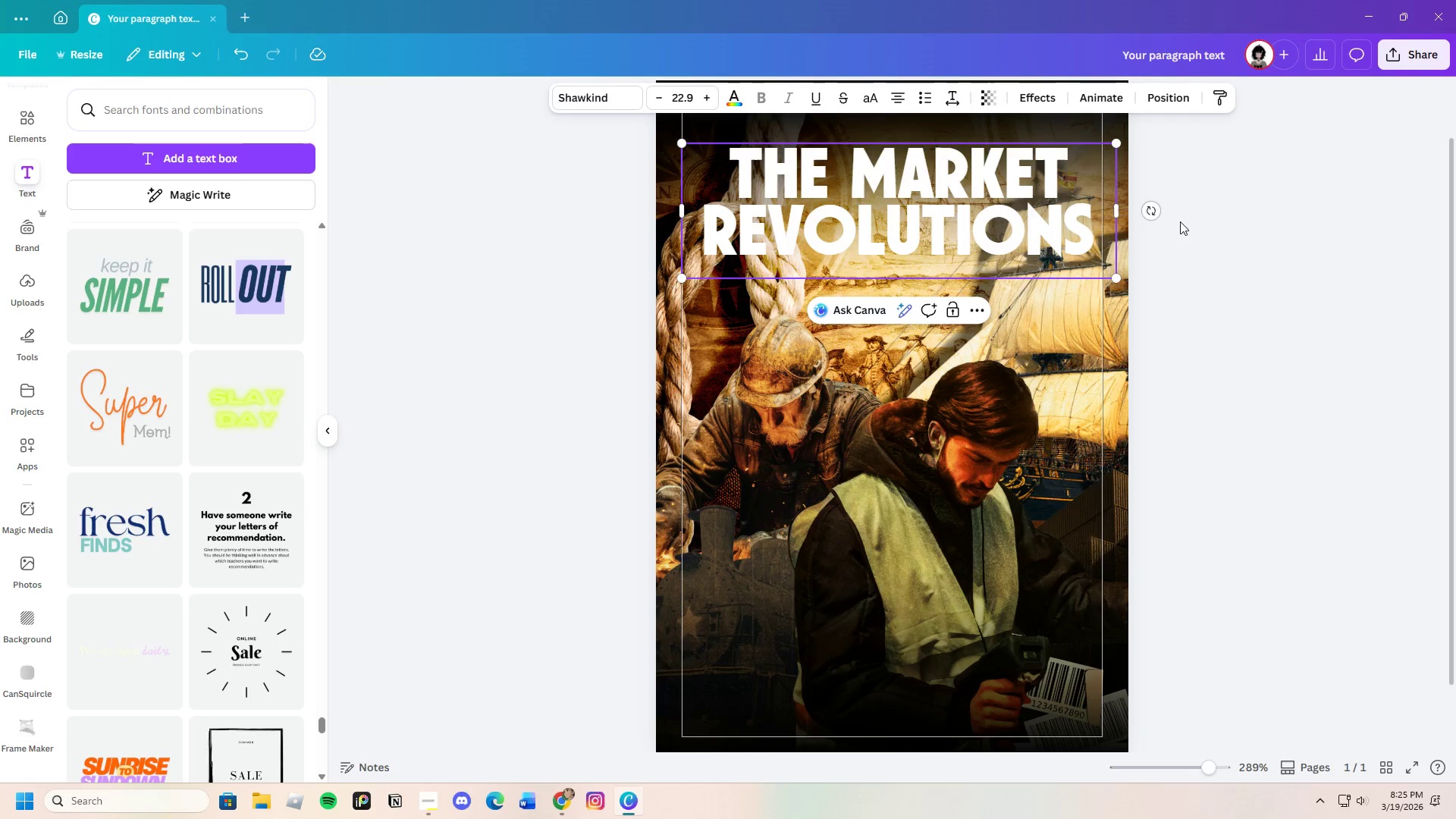 
left_click([1224, 227])
 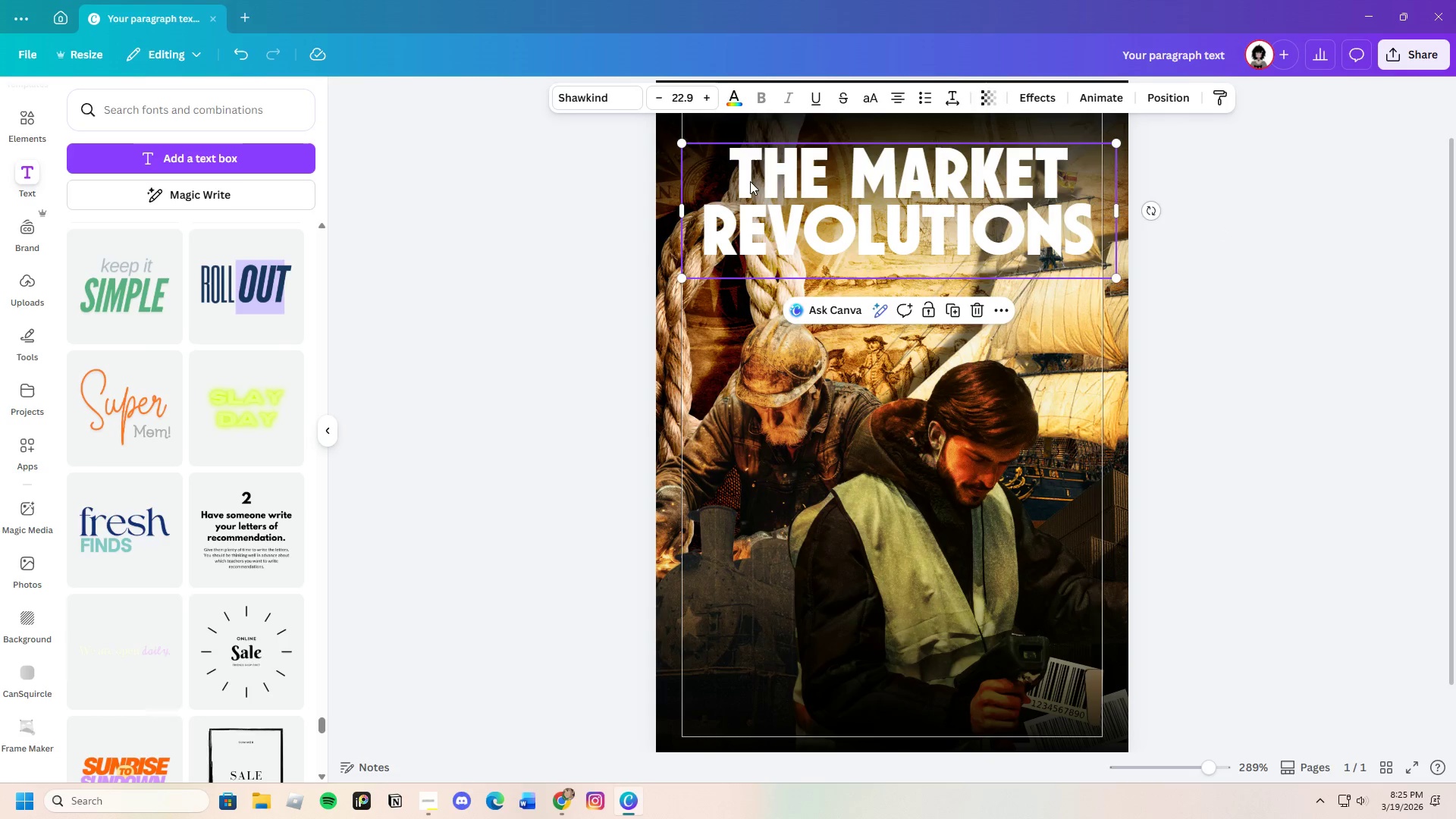 
double_click([736, 178])
 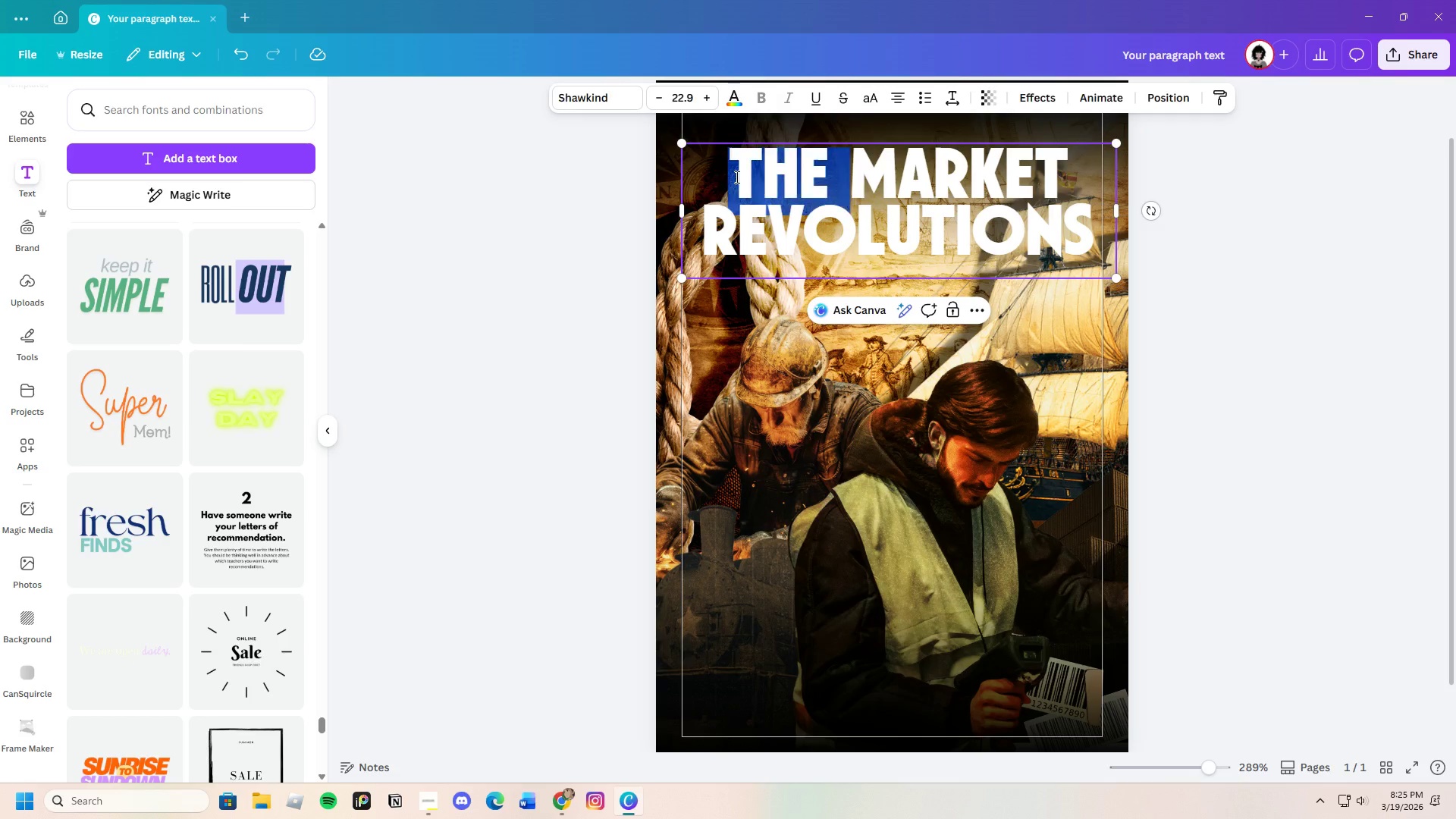 
left_click_drag(start_coordinate=[736, 177], to_coordinate=[1082, 230])
 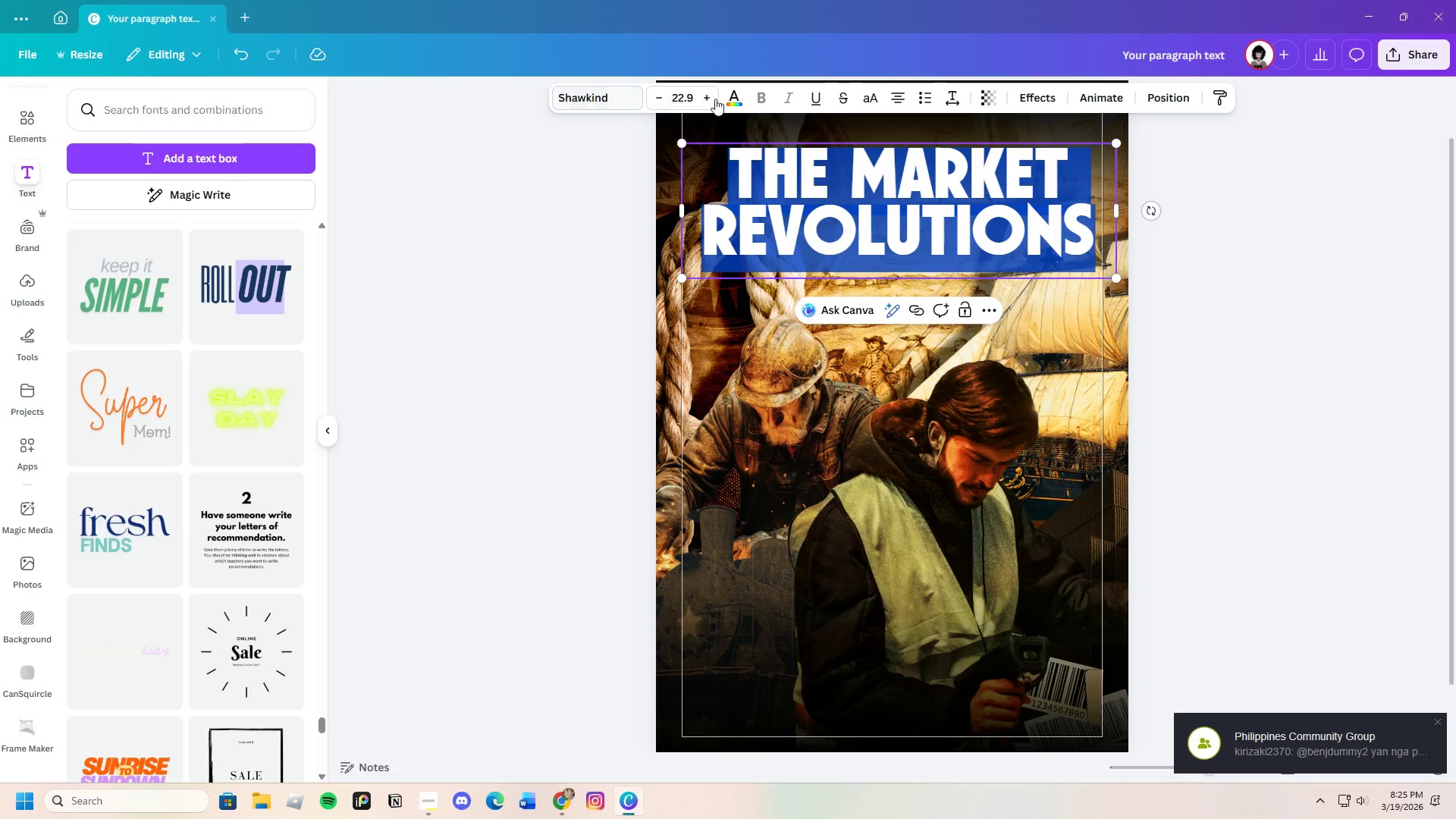 
left_click([741, 99])
 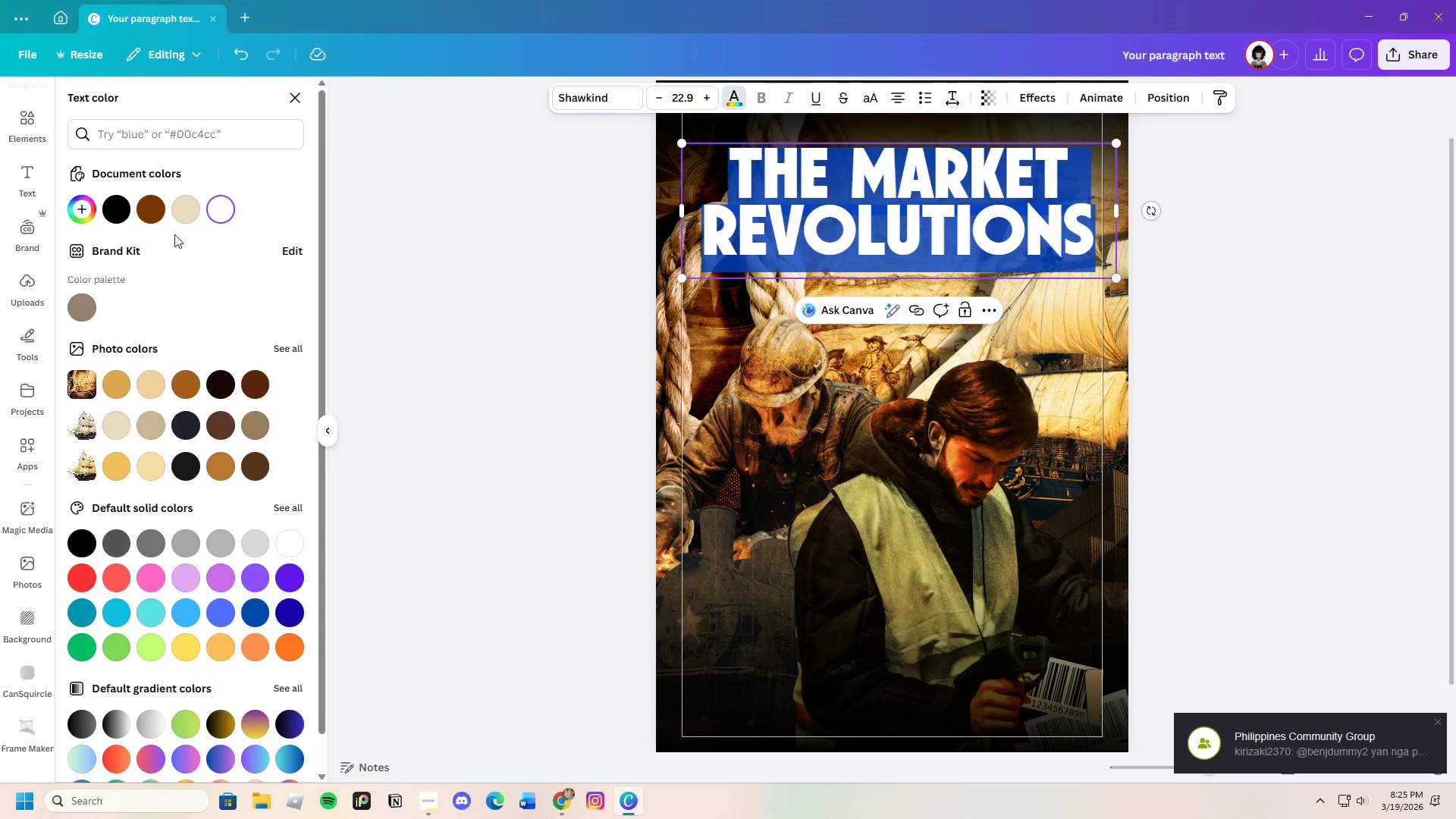 
left_click([140, 211])
 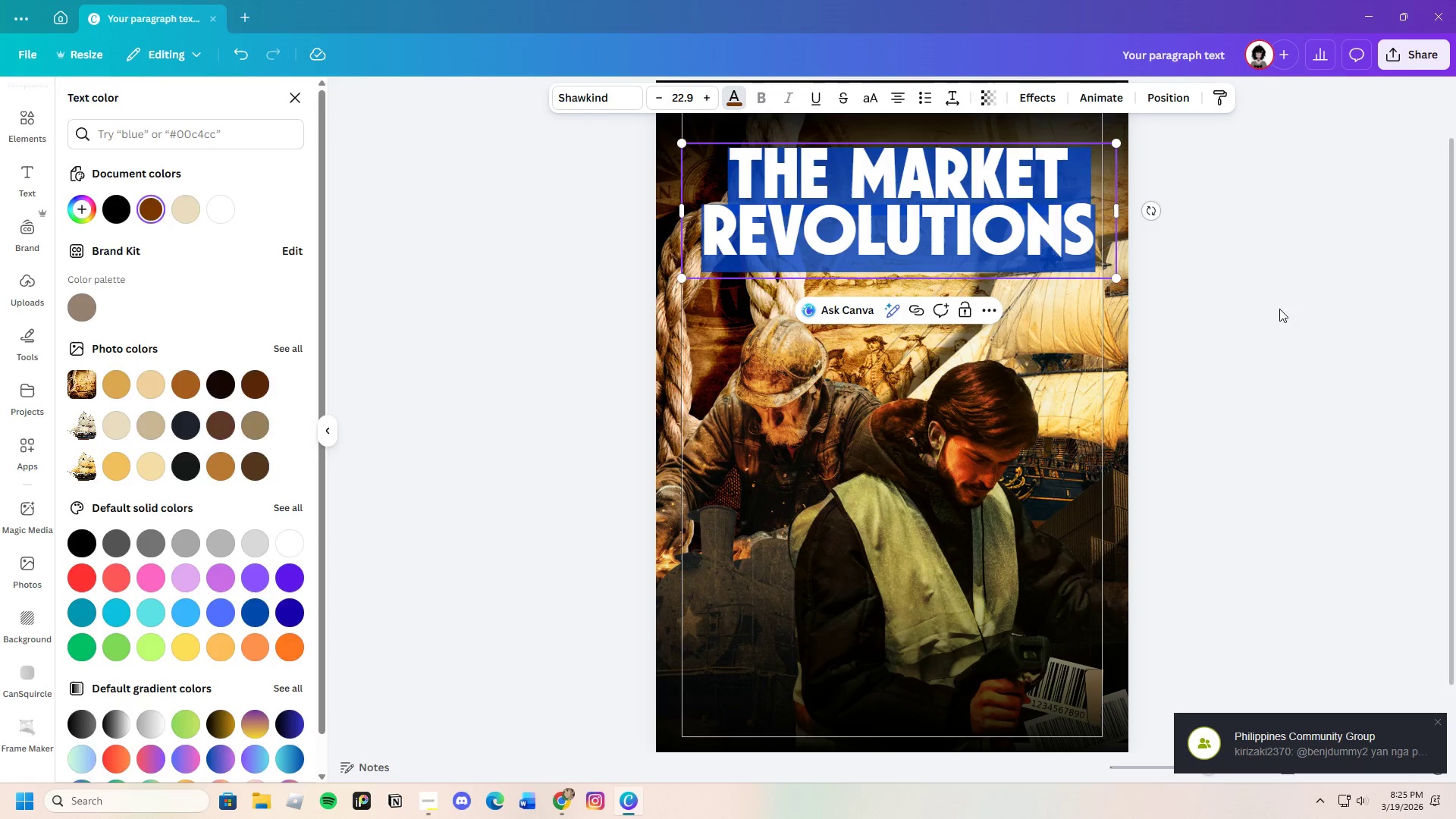 
left_click([1307, 309])
 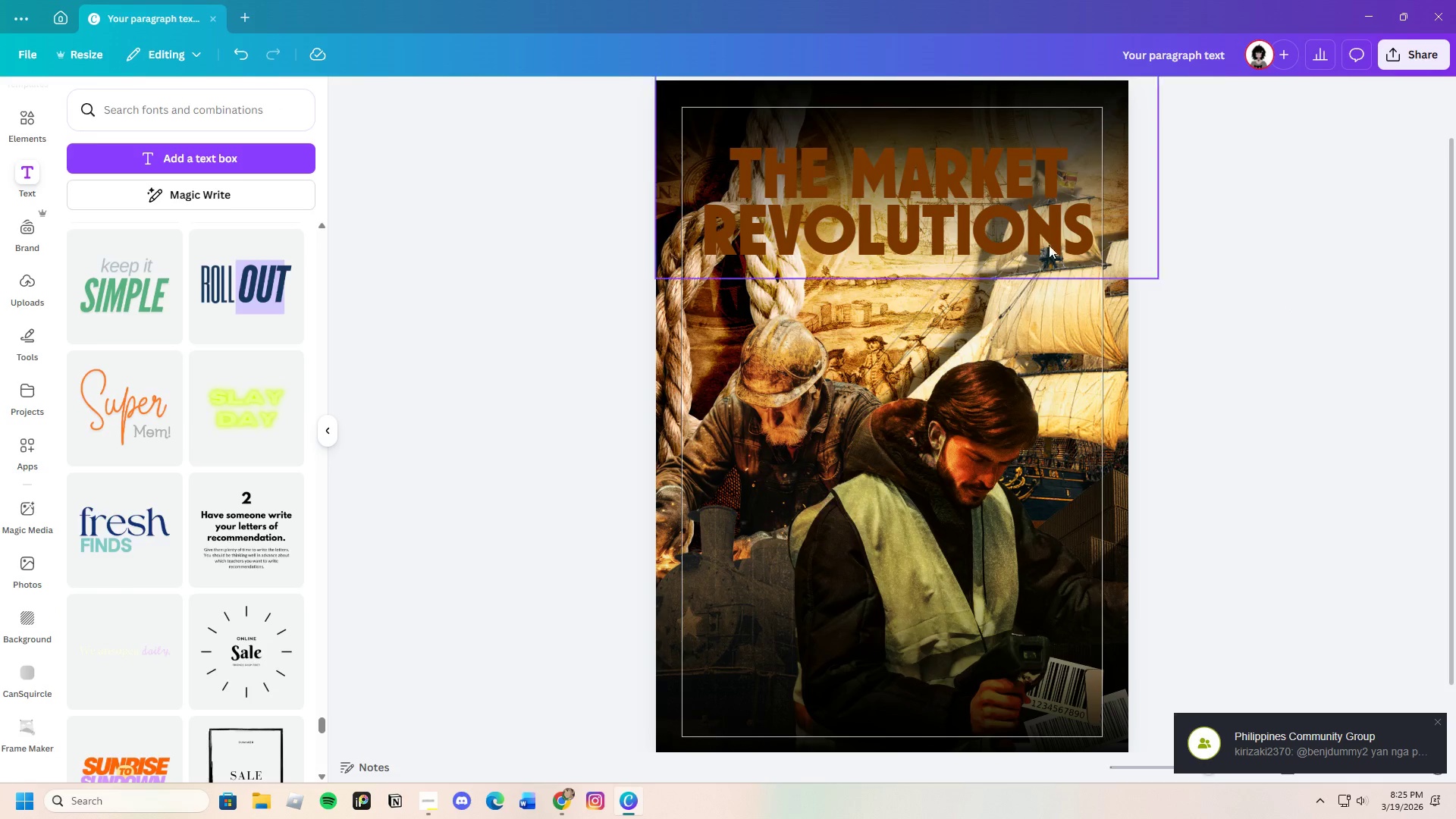 
left_click([944, 219])
 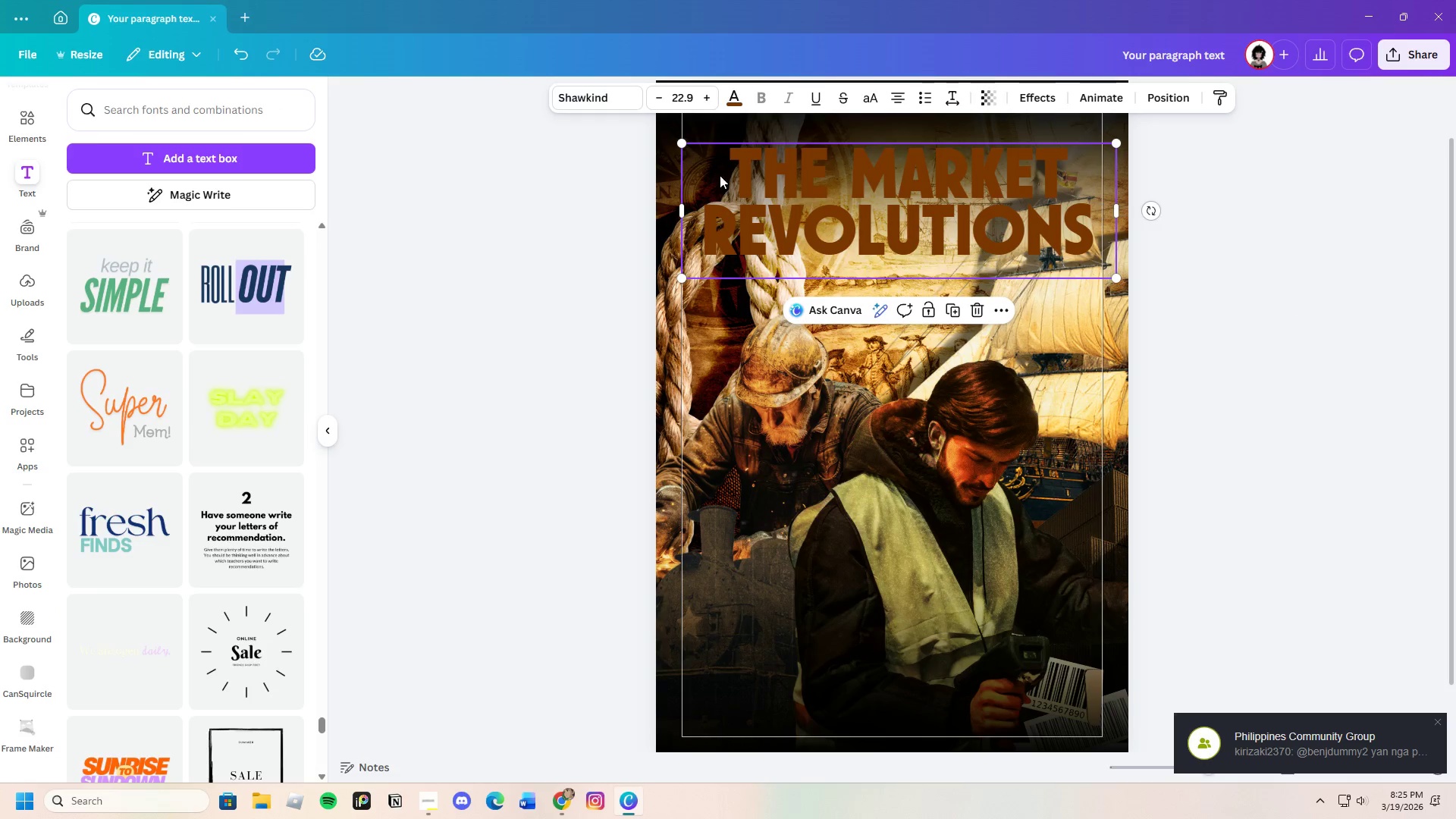 
left_click([731, 171])
 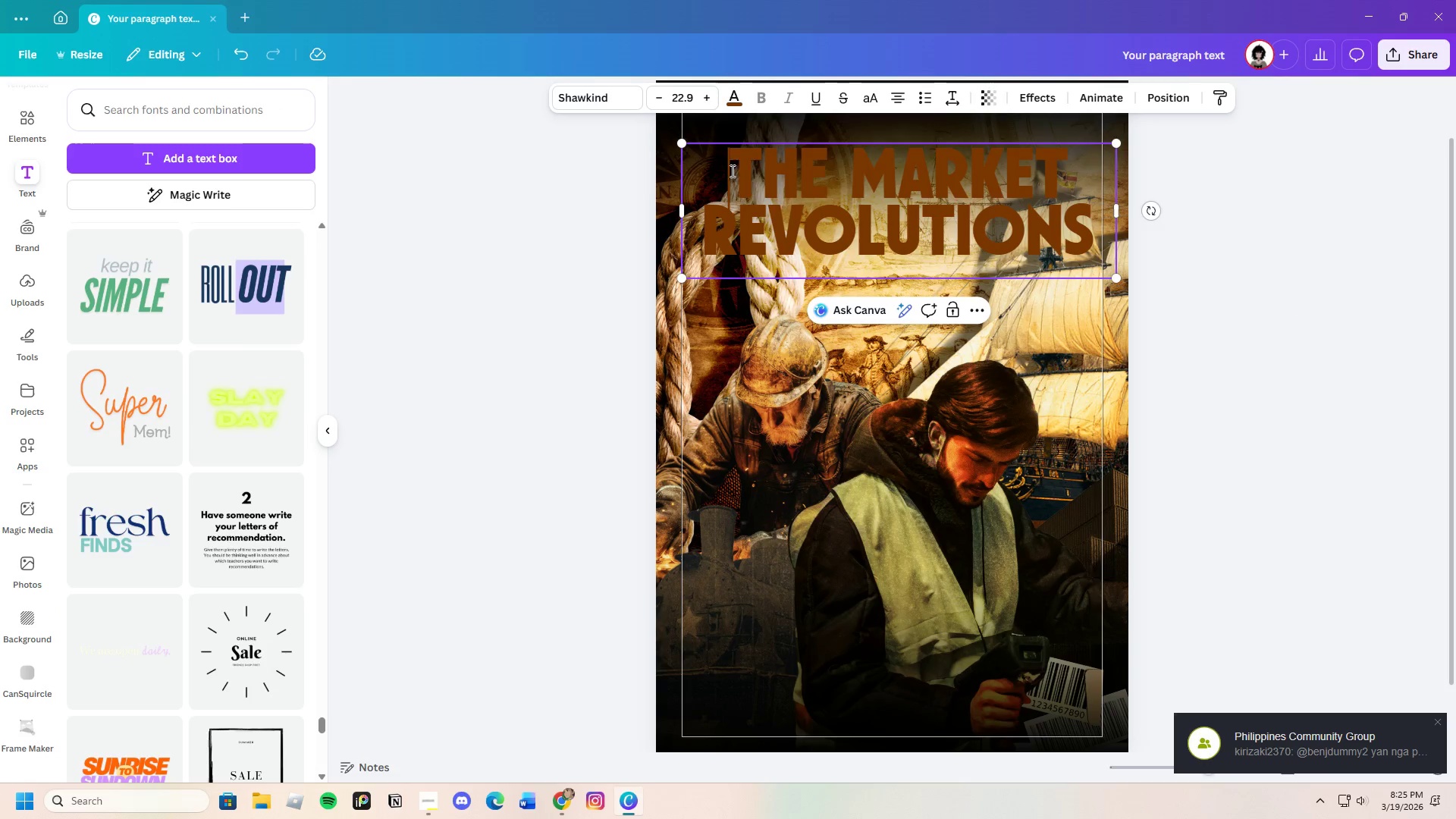 
left_click_drag(start_coordinate=[731, 171], to_coordinate=[1081, 237])
 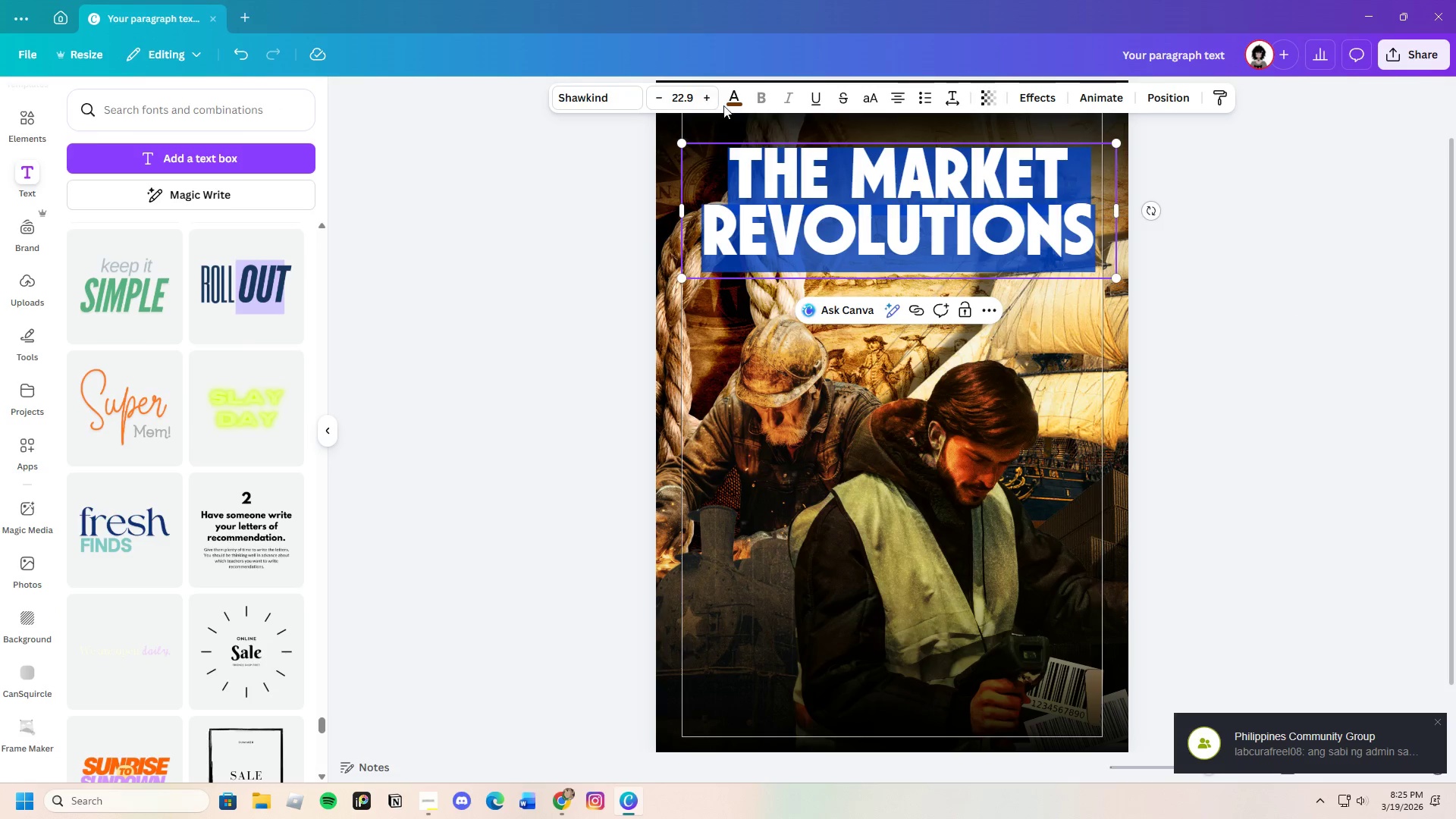 
left_click([733, 102])
 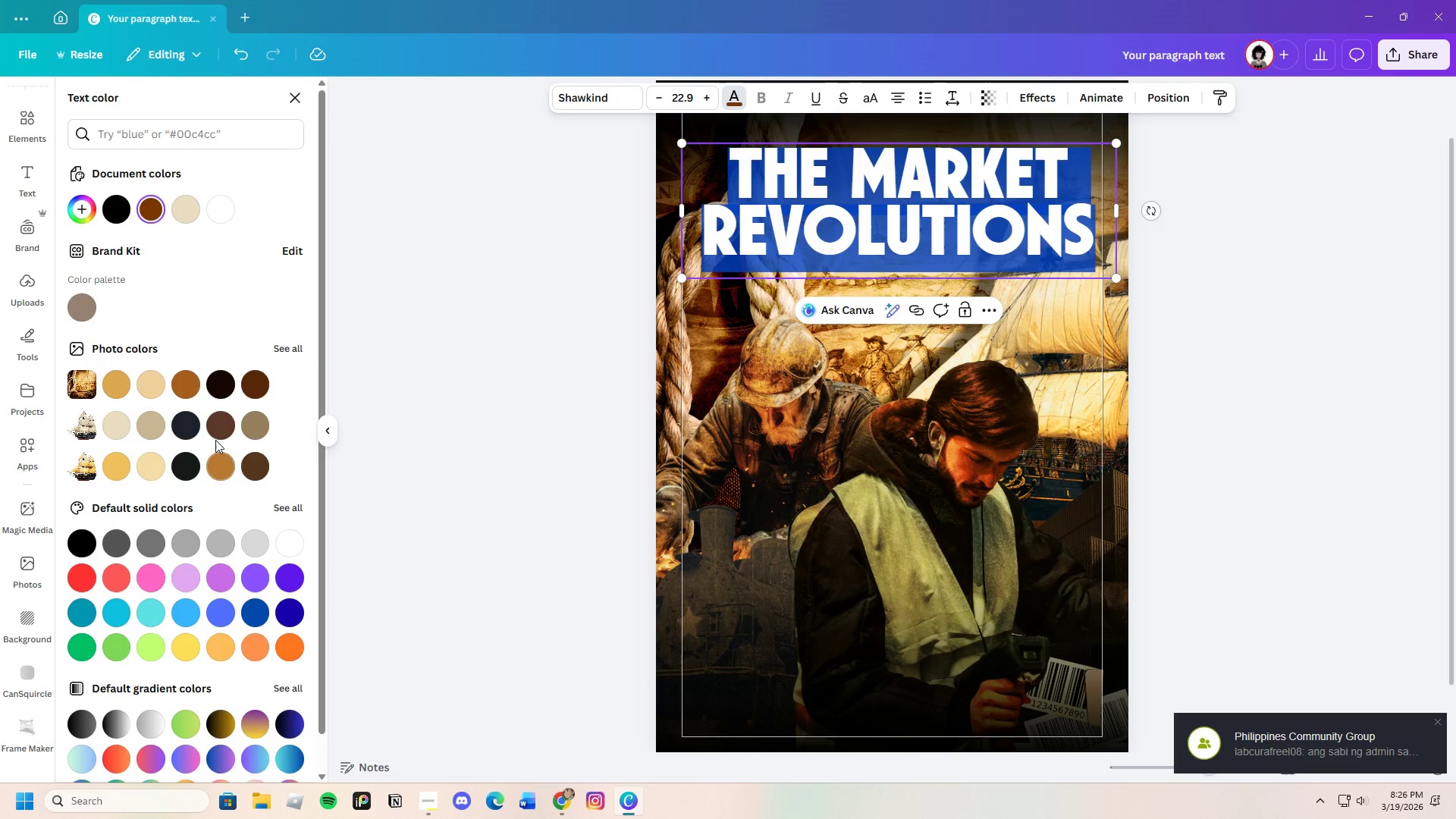 
left_click([220, 390])
 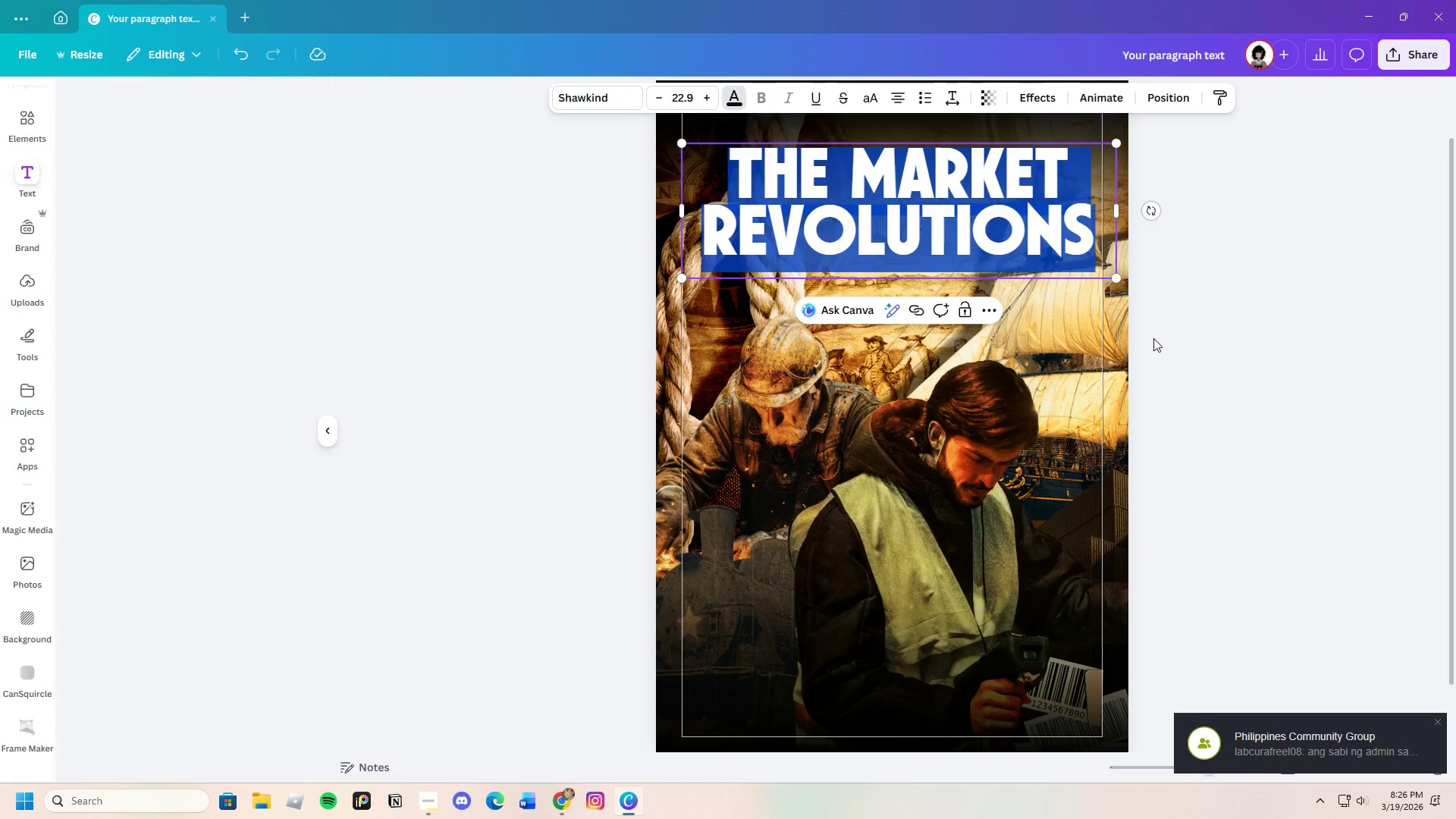 
double_click([1153, 335])
 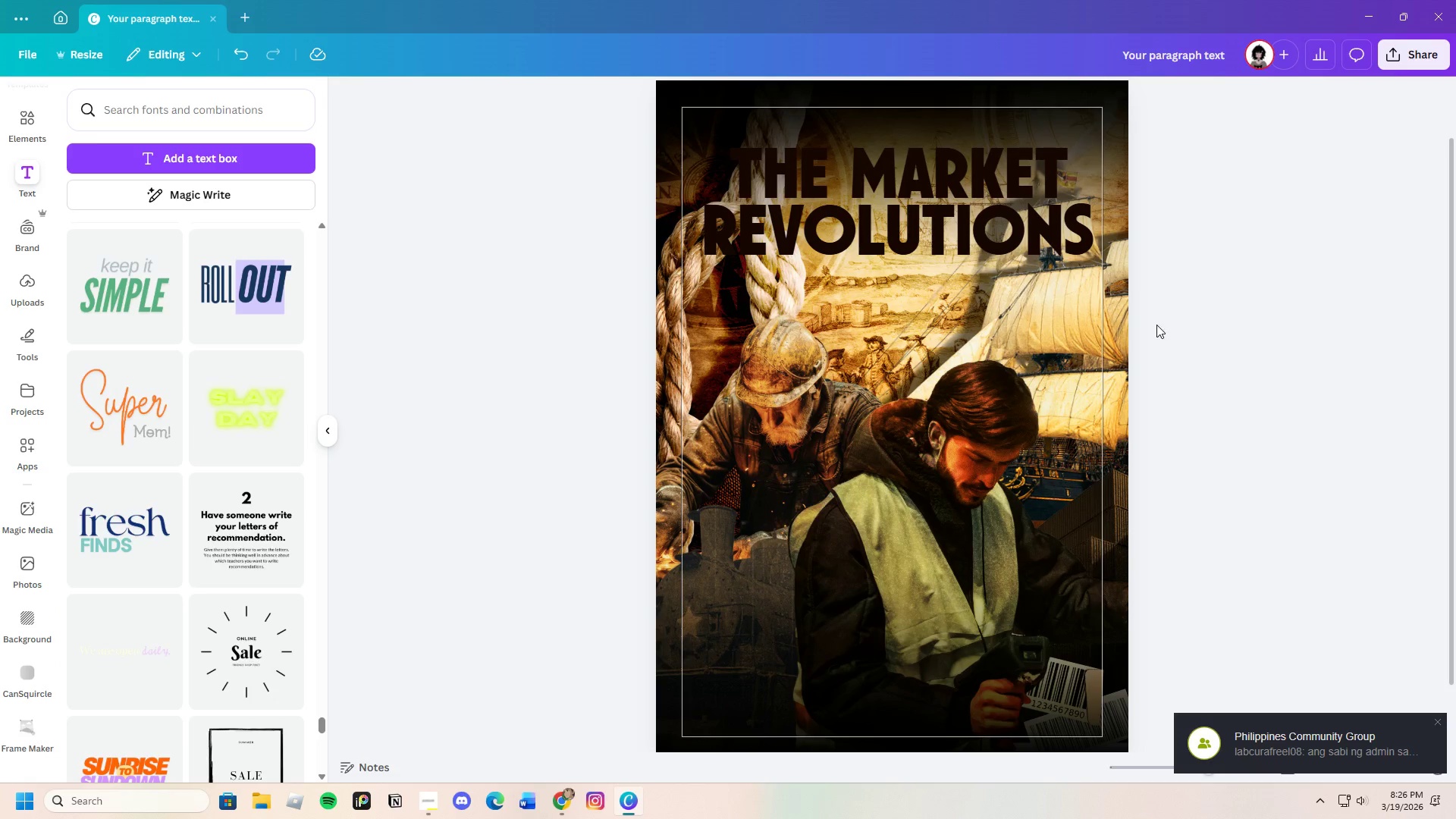 
left_click([908, 188])
 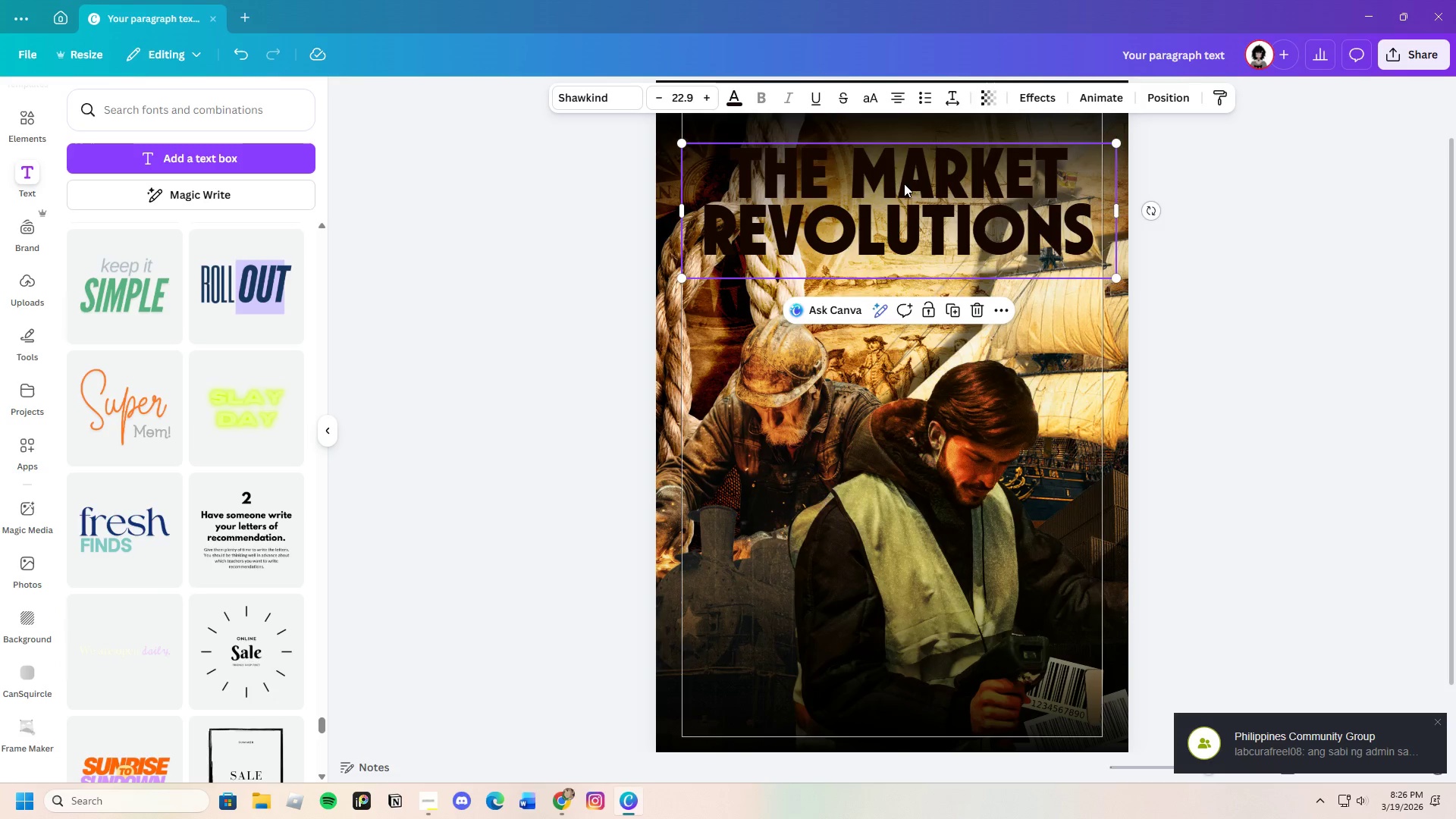 
left_click_drag(start_coordinate=[904, 184], to_coordinate=[916, 192])
 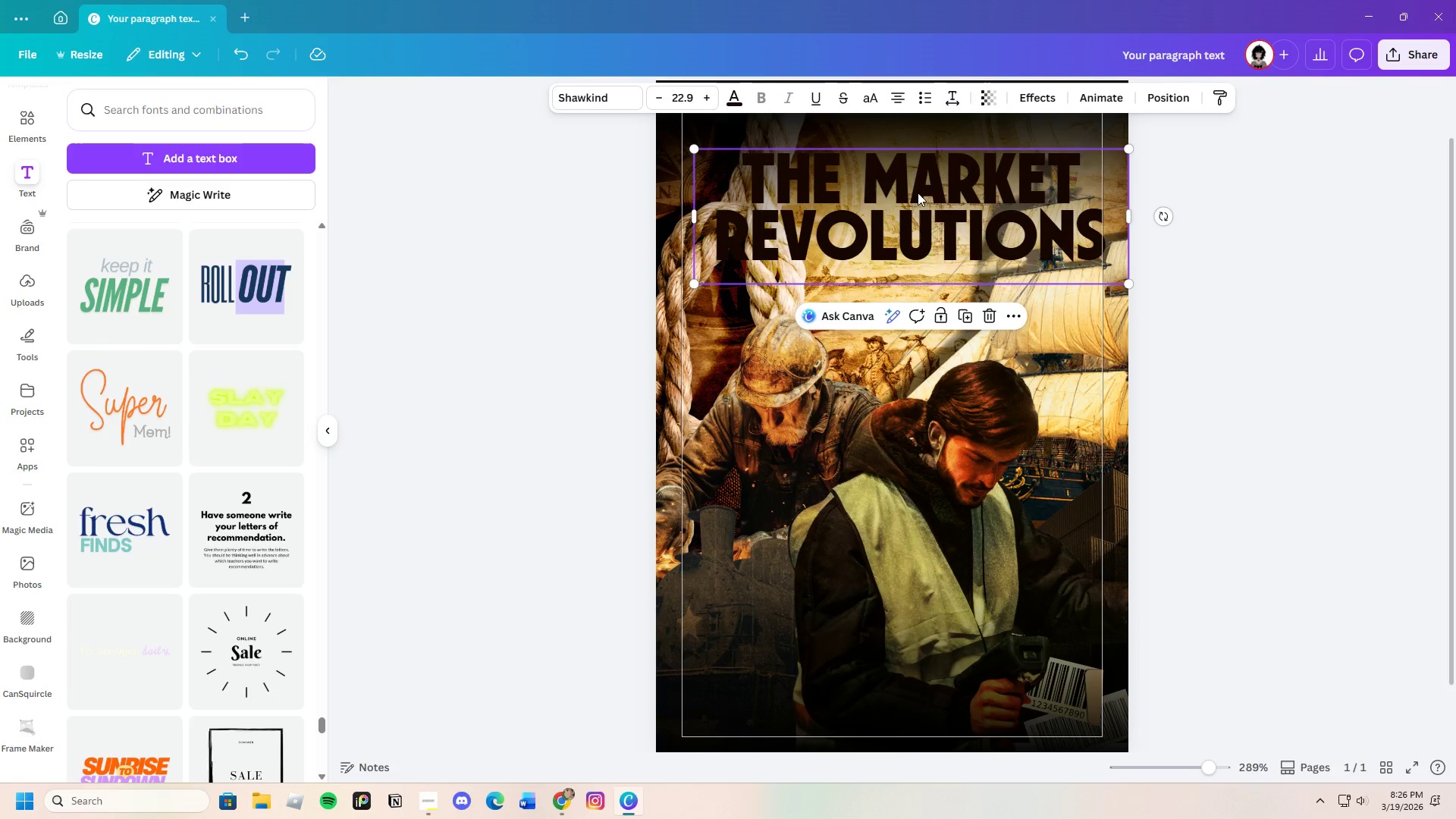 
wait(7.25)
 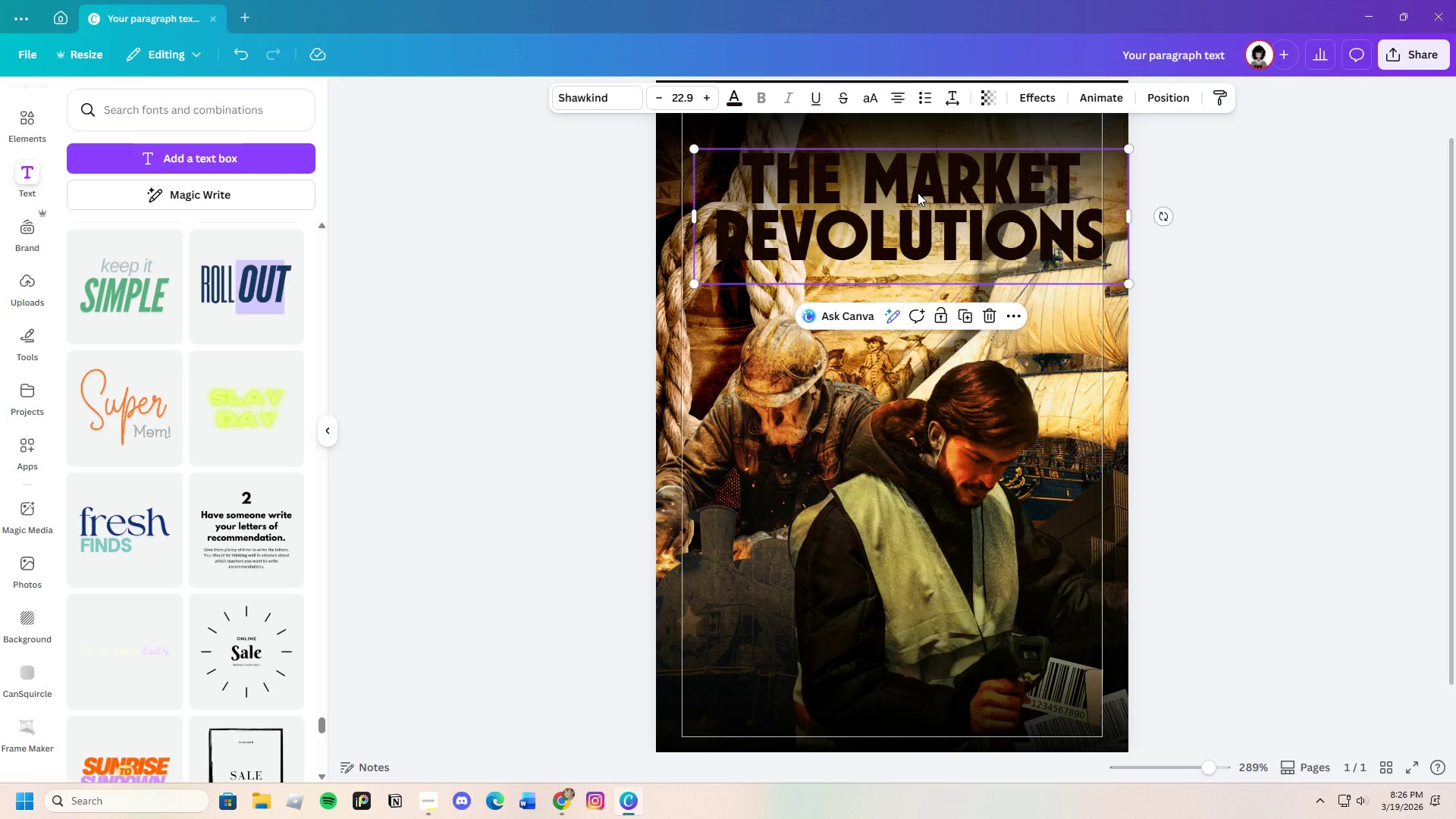 
double_click([755, 180])
 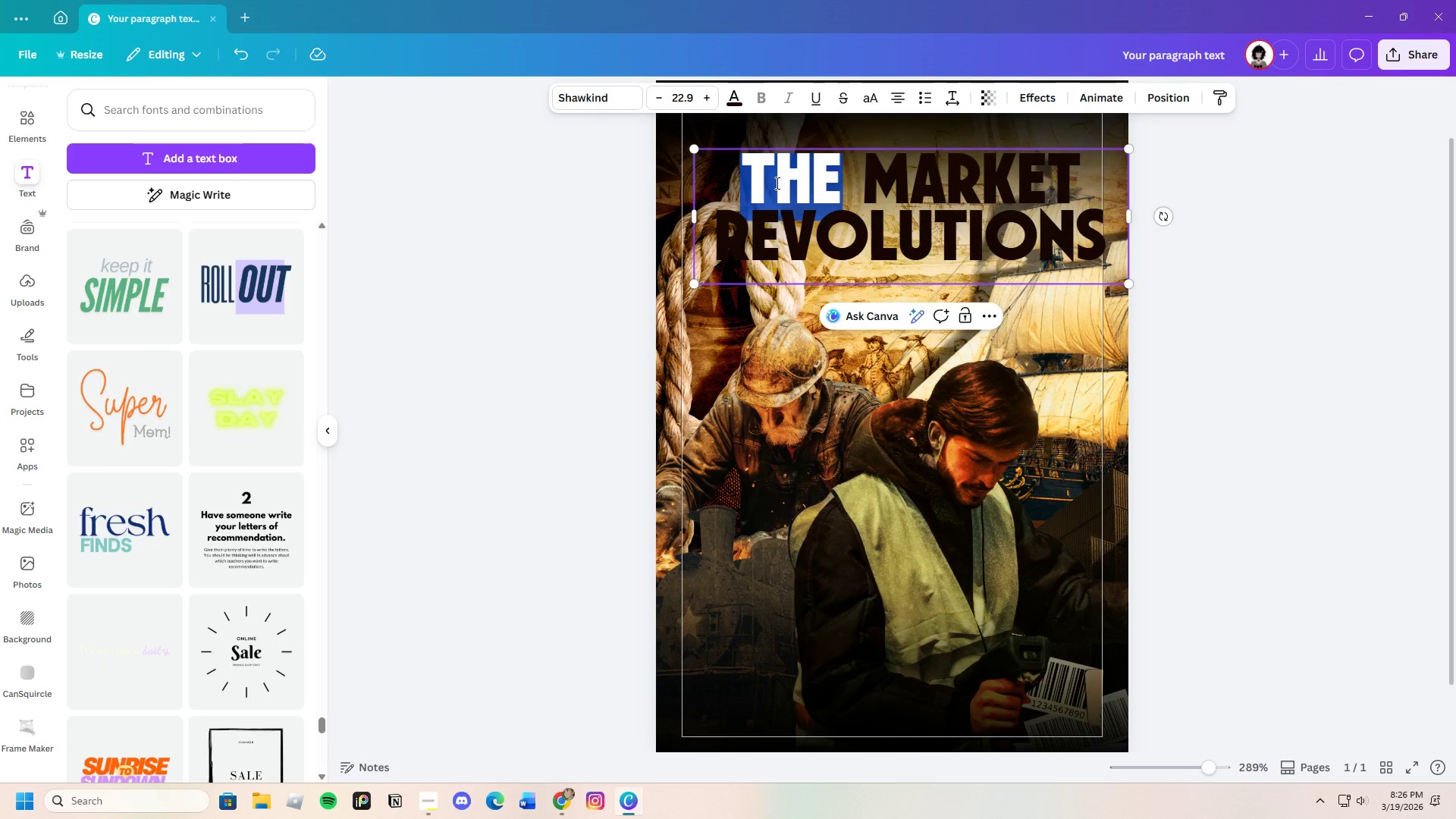 
left_click_drag(start_coordinate=[755, 180], to_coordinate=[1068, 234])
 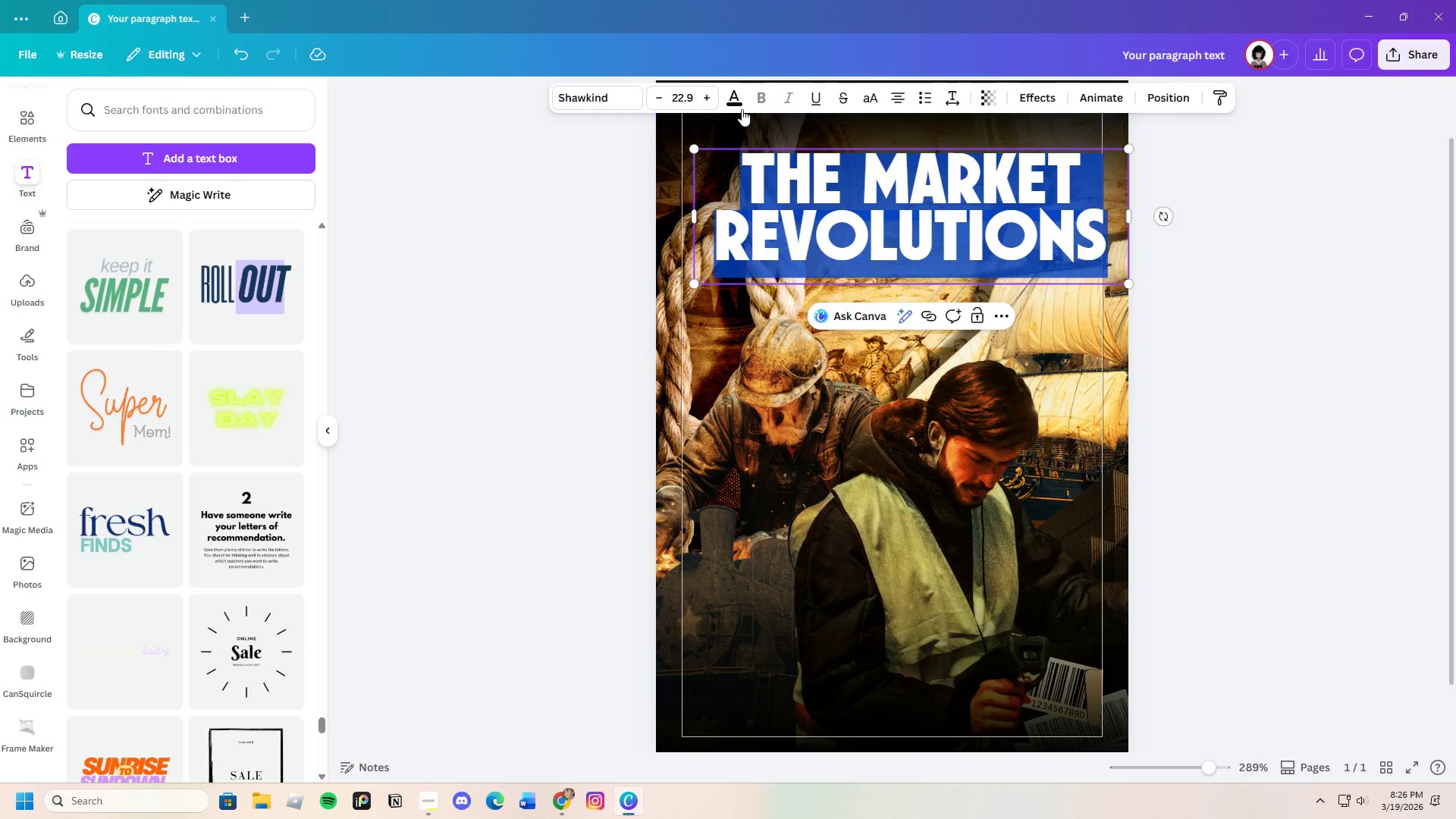 
left_click([734, 99])
 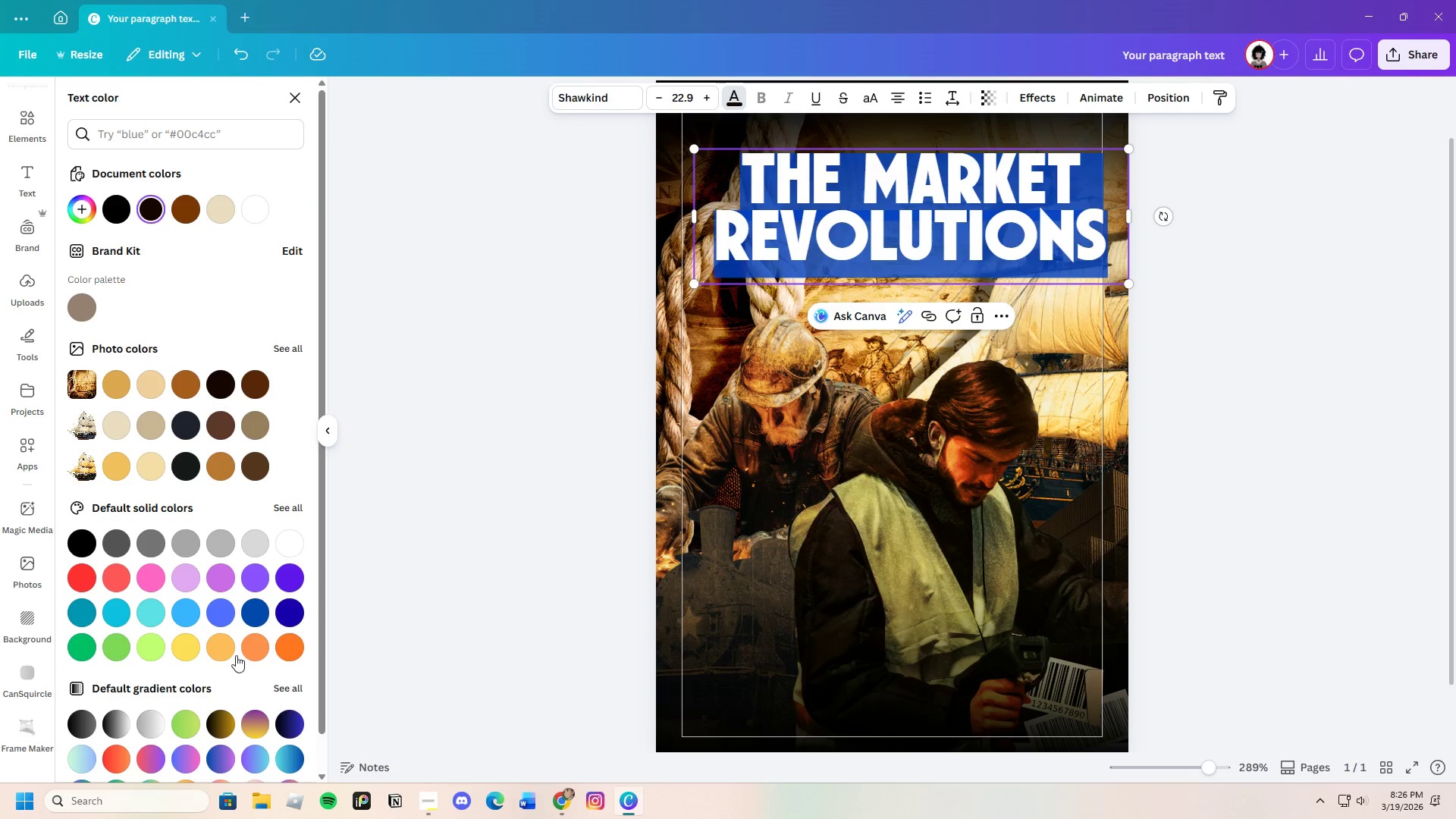 
scroll: coordinate [224, 658], scroll_direction: down, amount: 3.0
 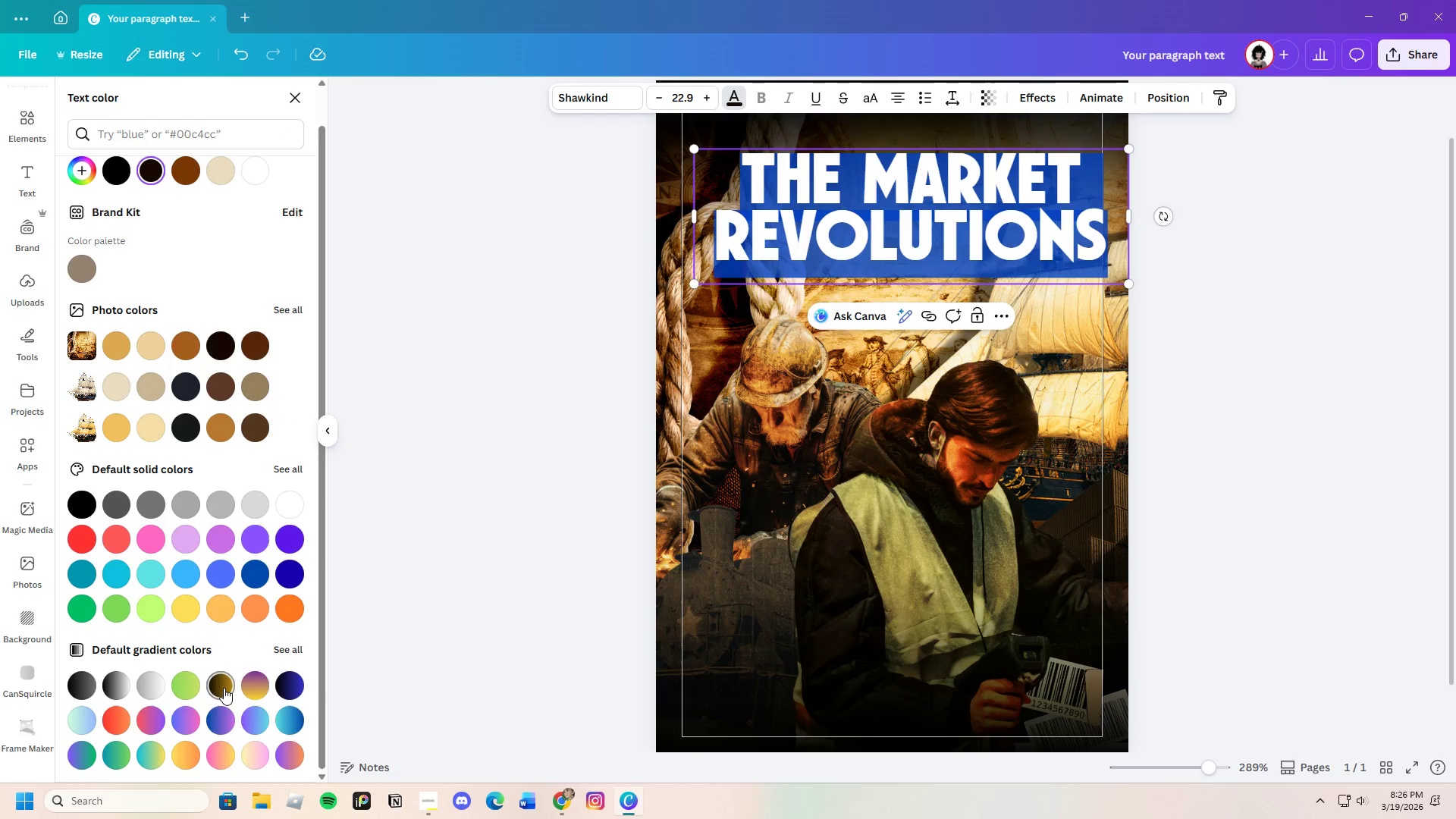 
left_click([217, 683])
 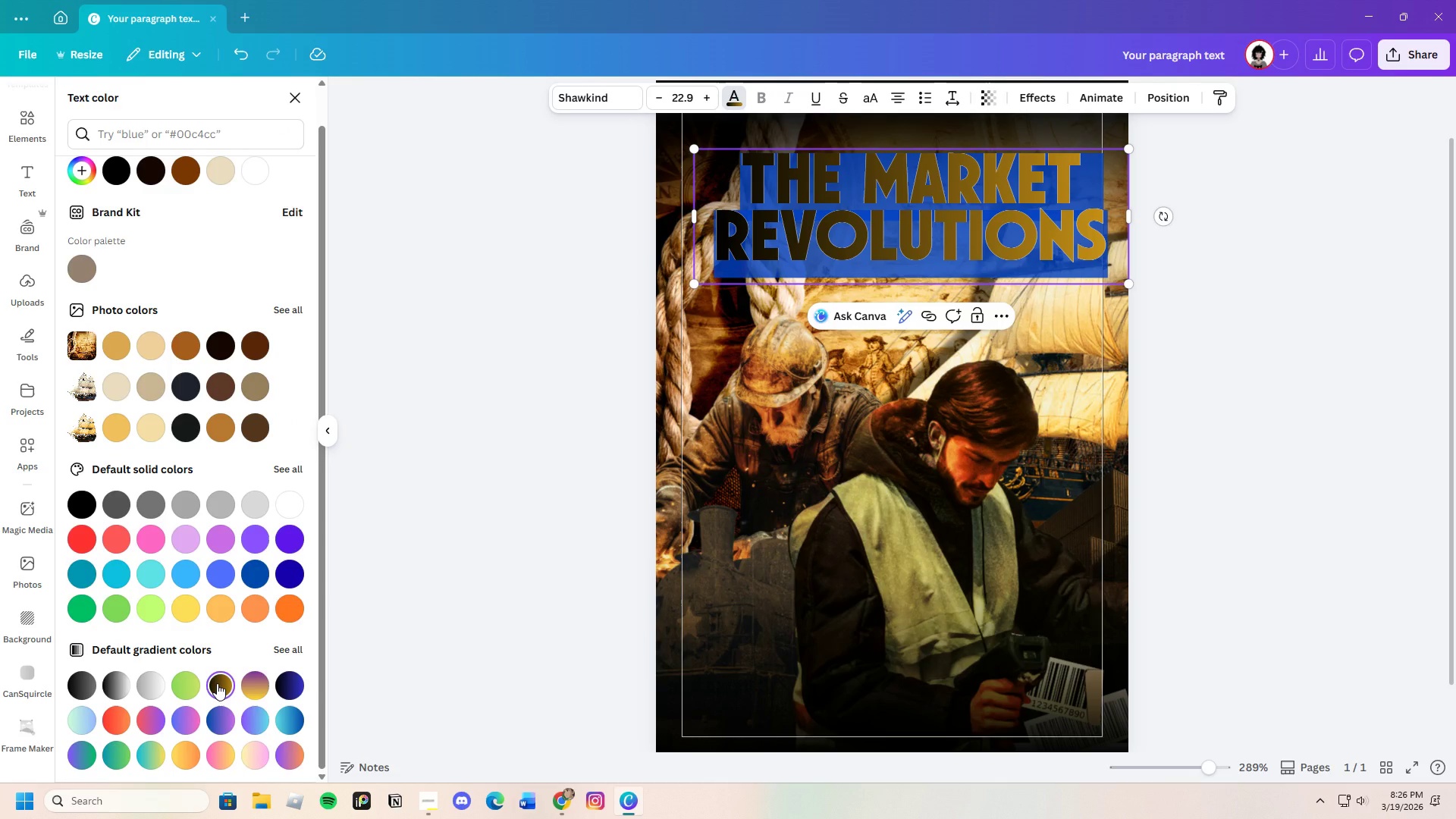 
scroll: coordinate [217, 683], scroll_direction: down, amount: 3.0
 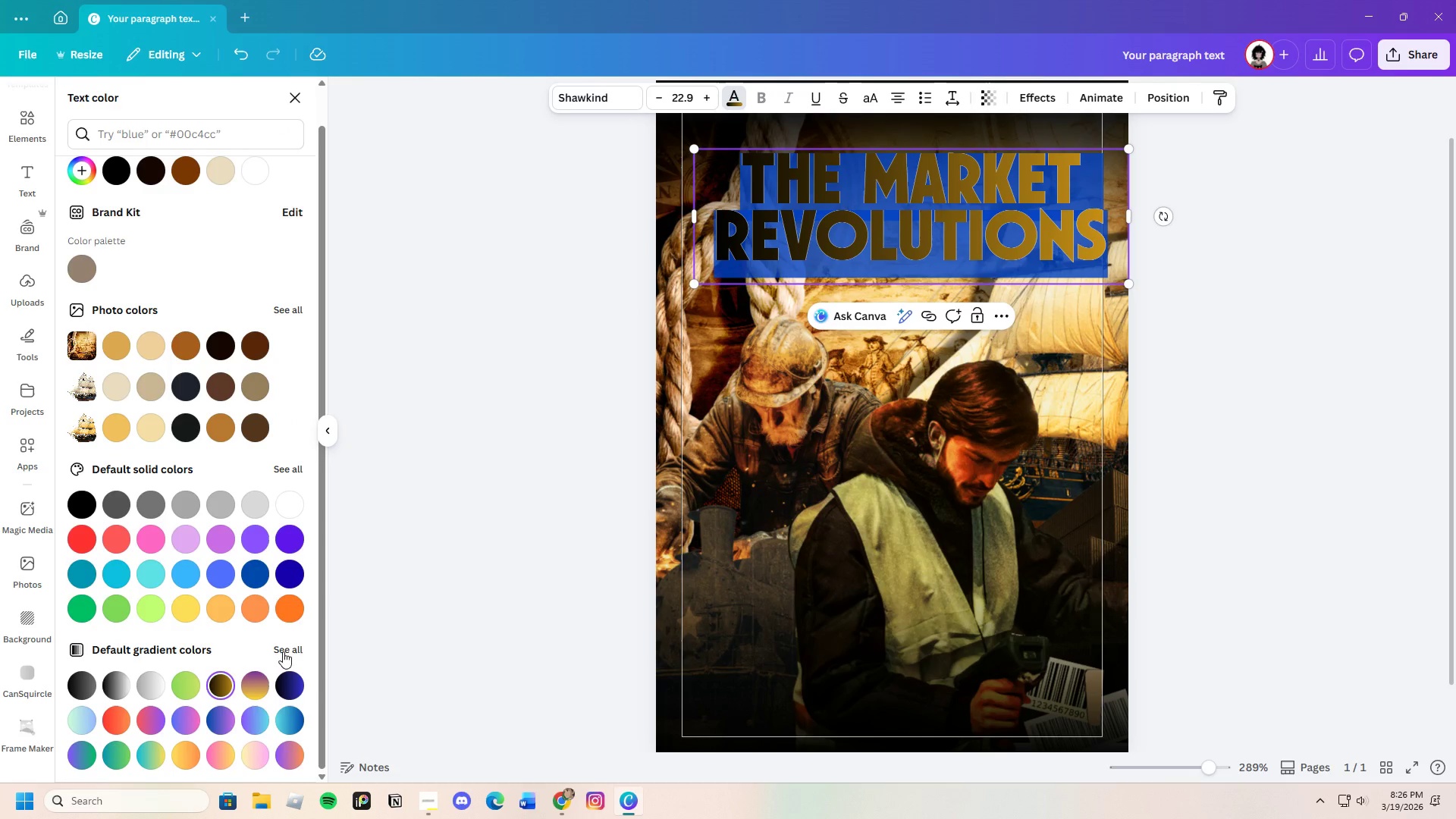 
left_click([284, 648])
 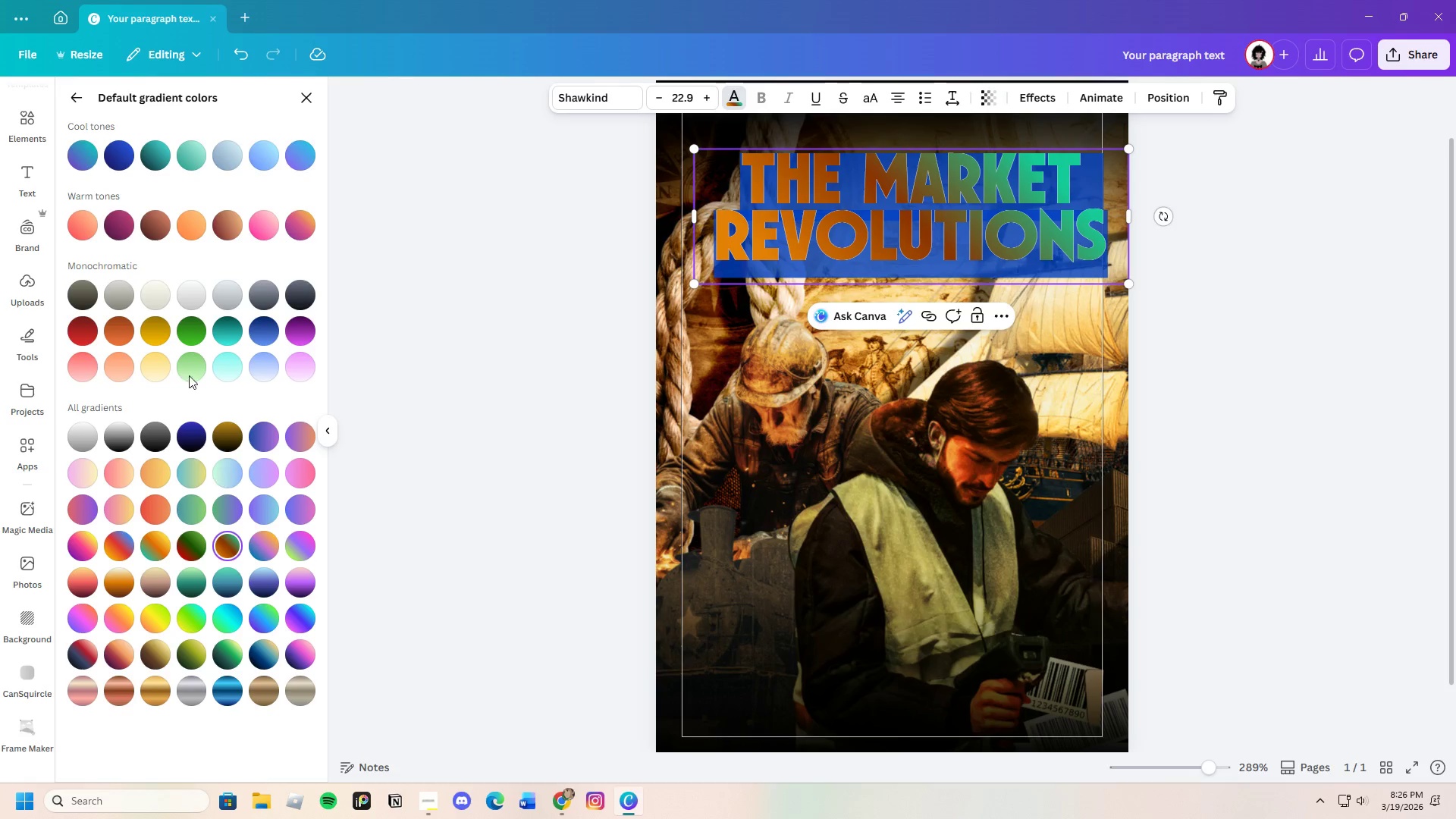 
left_click([155, 229])
 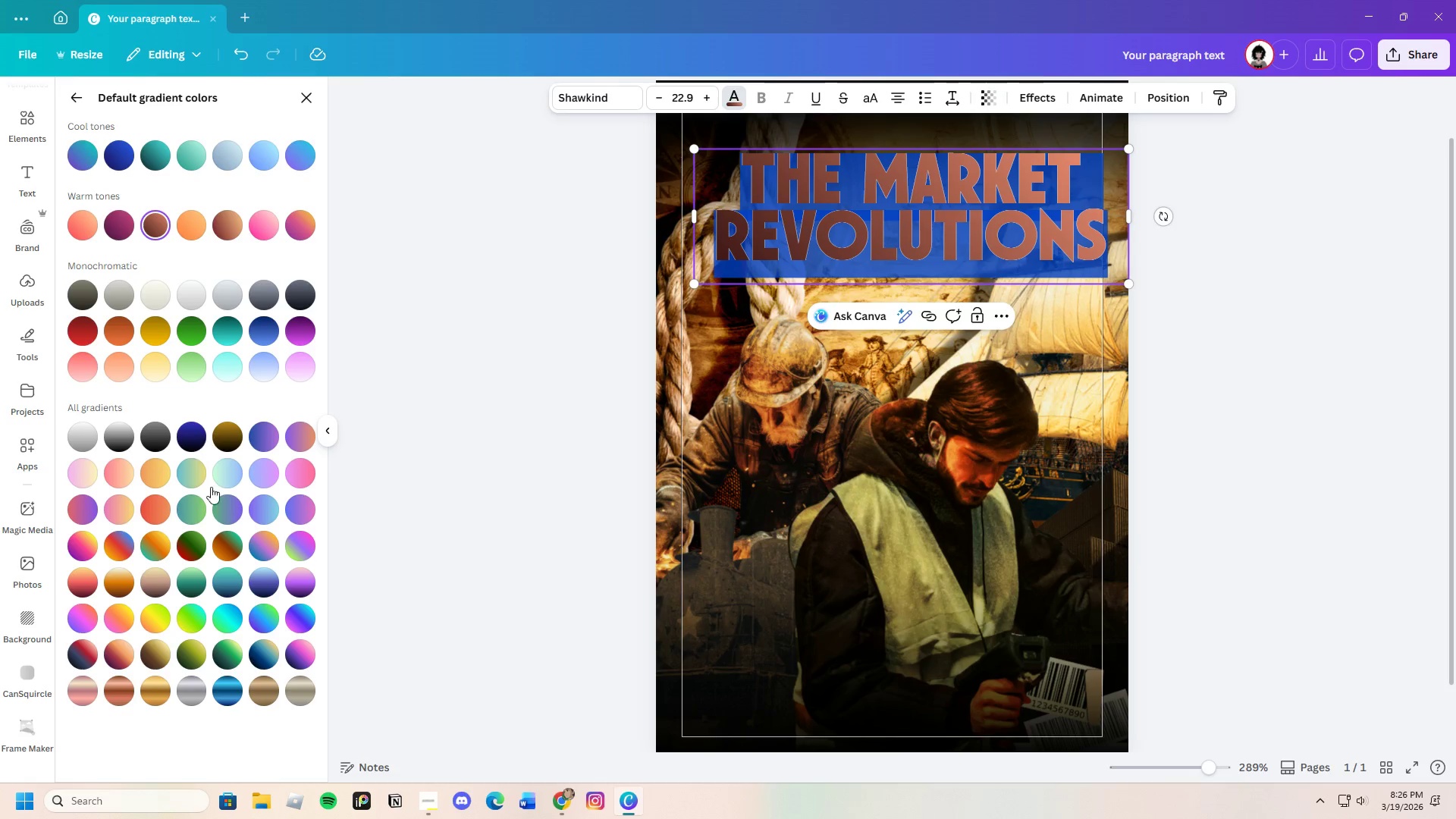 
scroll: coordinate [233, 588], scroll_direction: down, amount: 3.0
 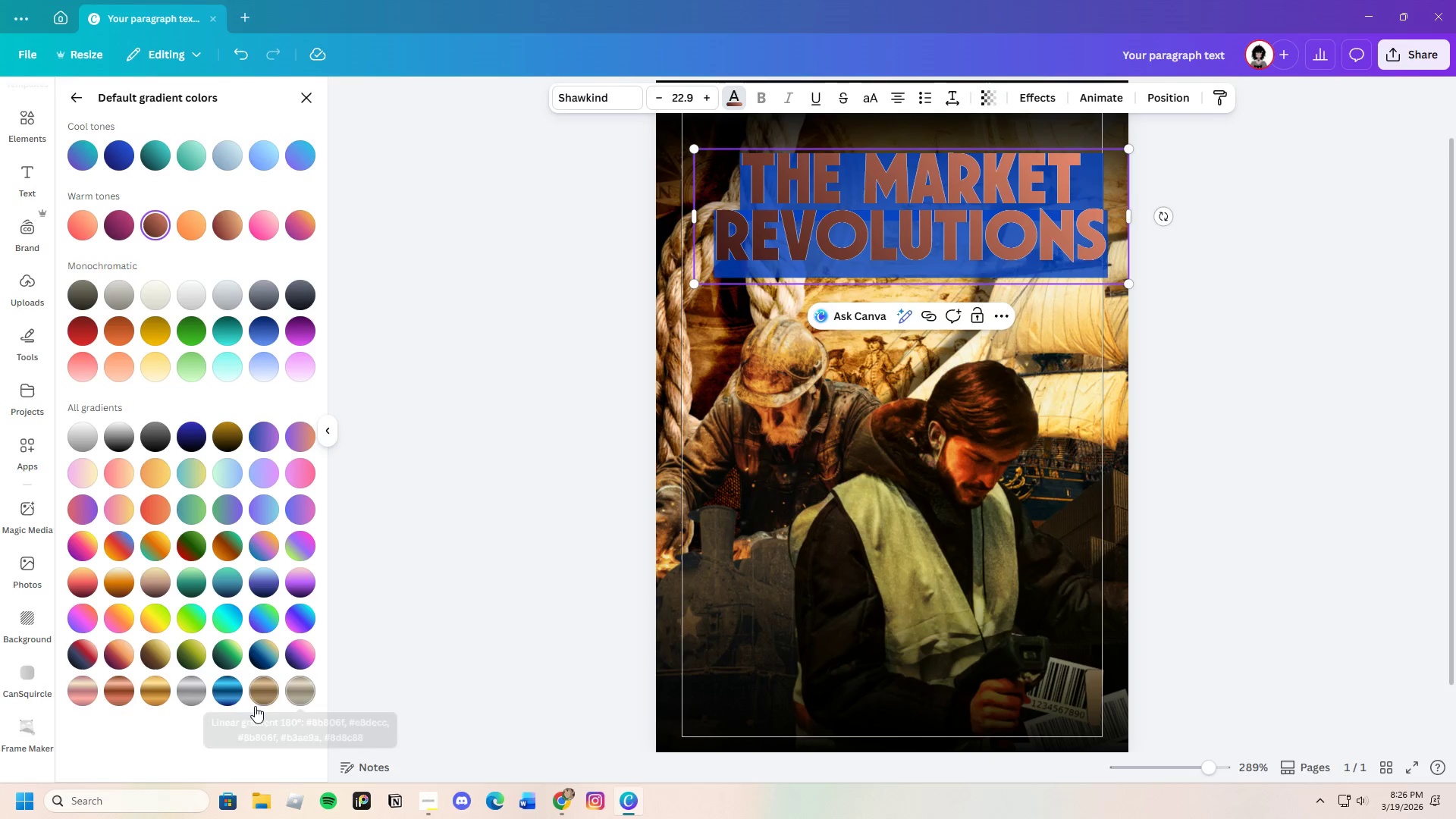 
left_click([255, 695])
 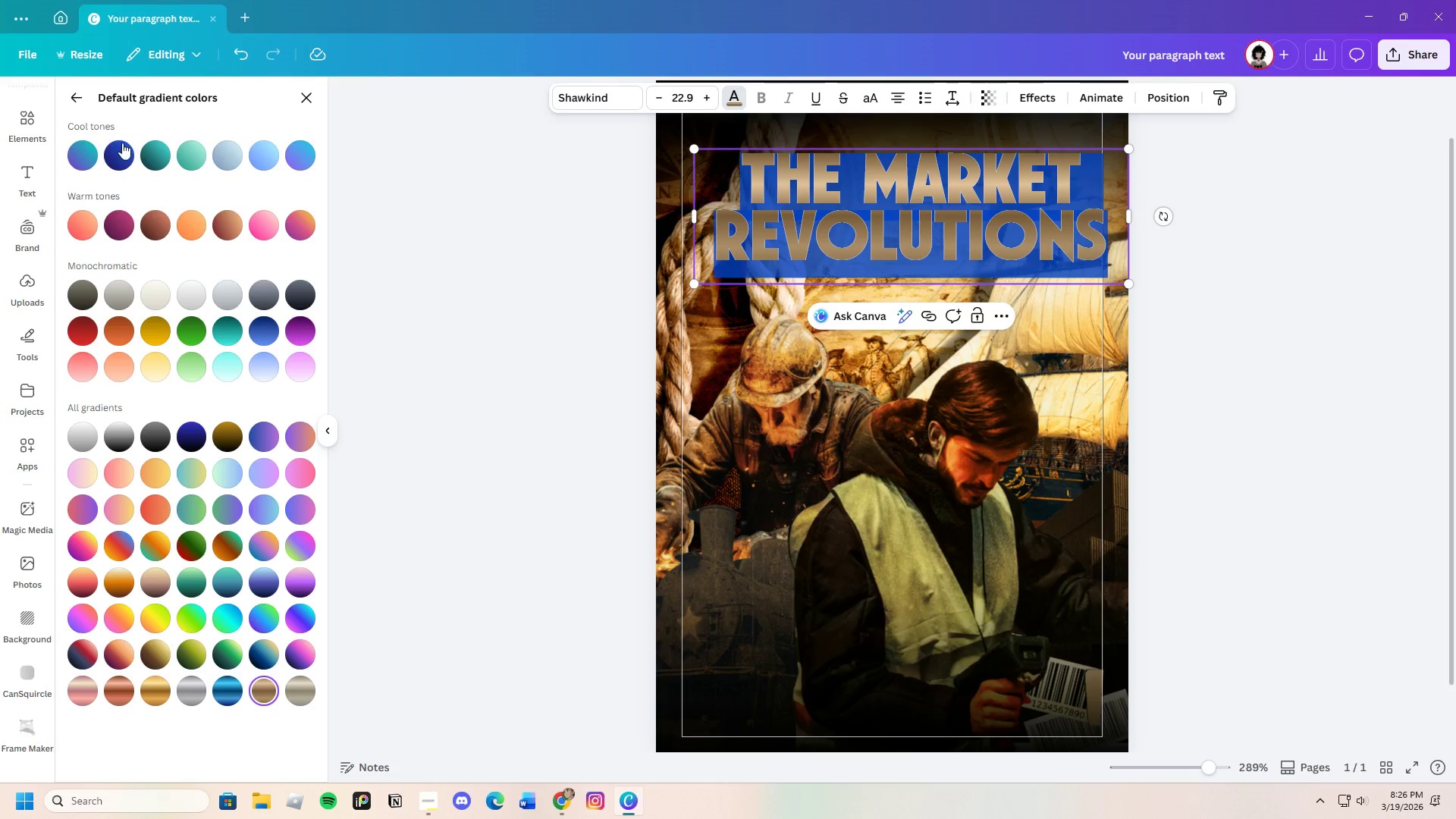 
wait(5.06)
 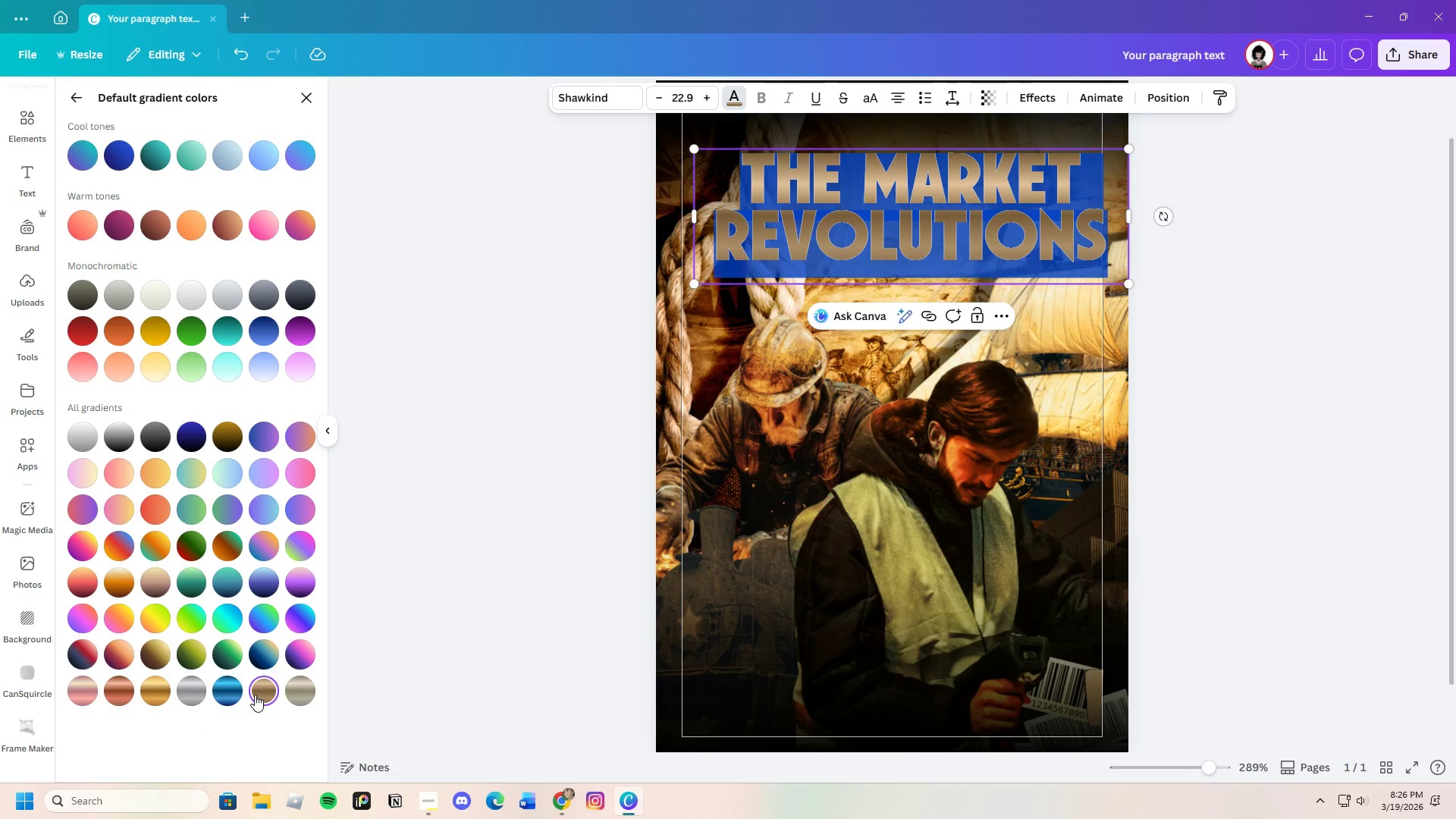 
left_click([74, 99])
 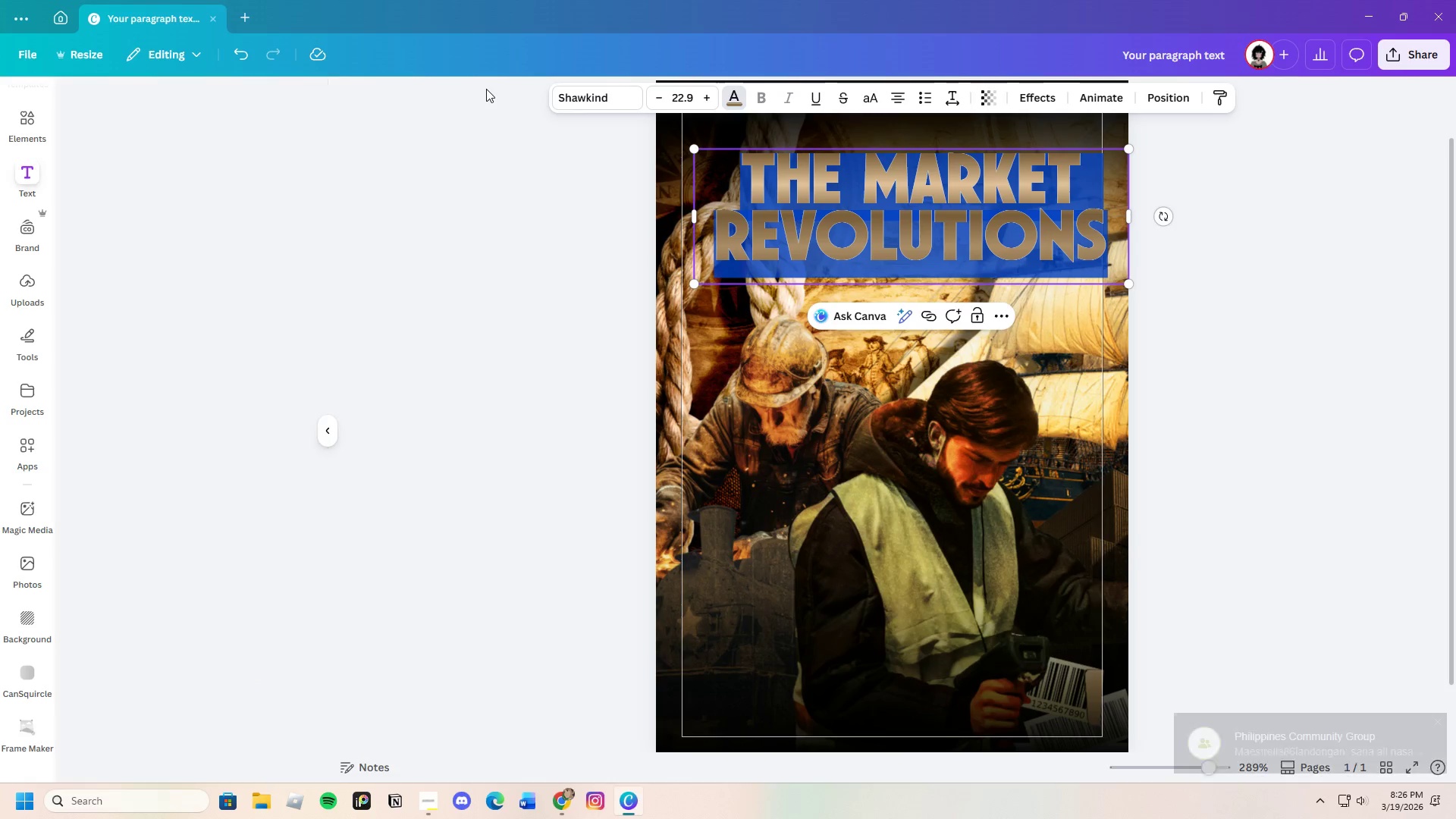 
double_click([486, 89])
 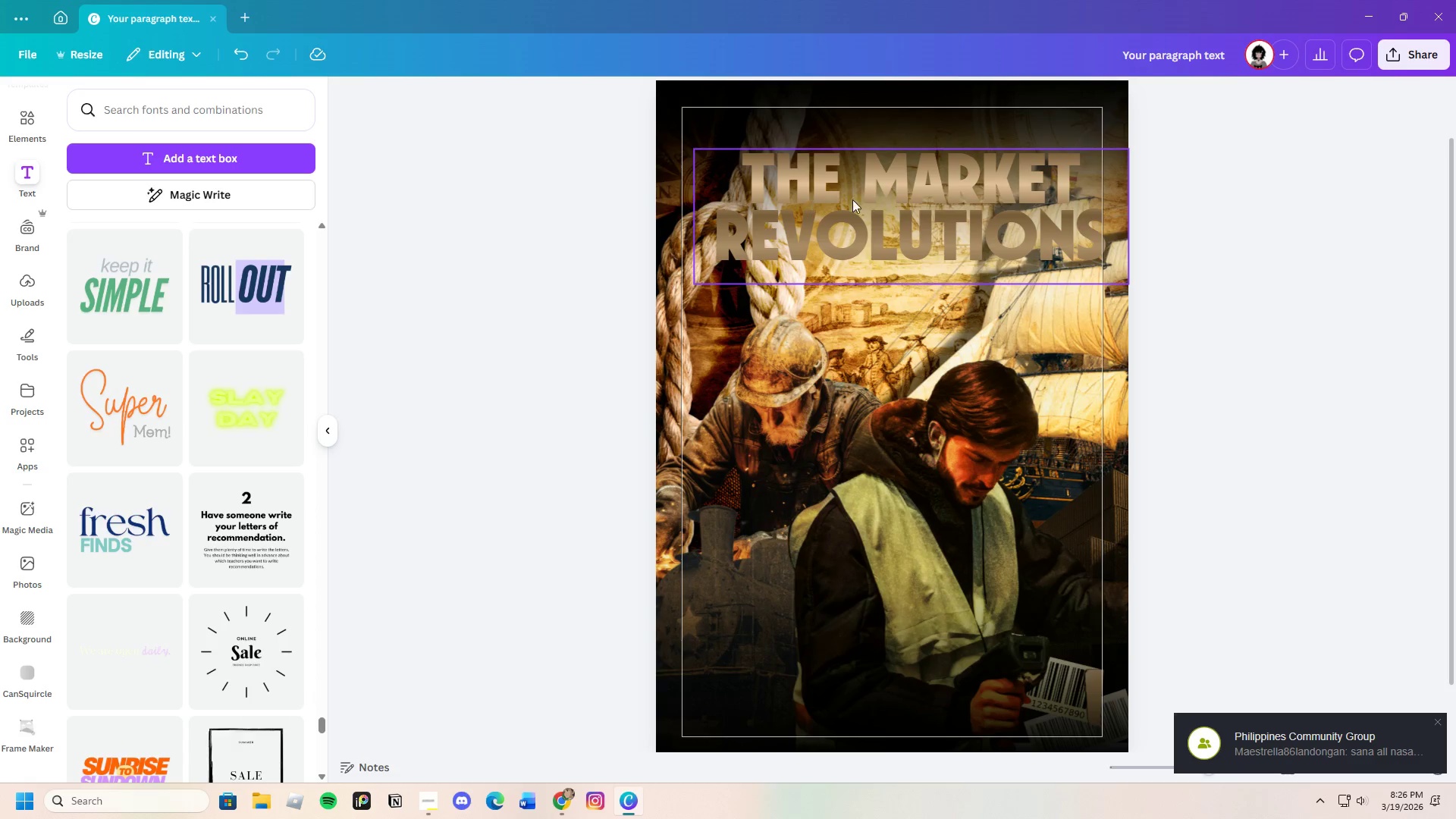 
left_click([860, 194])
 